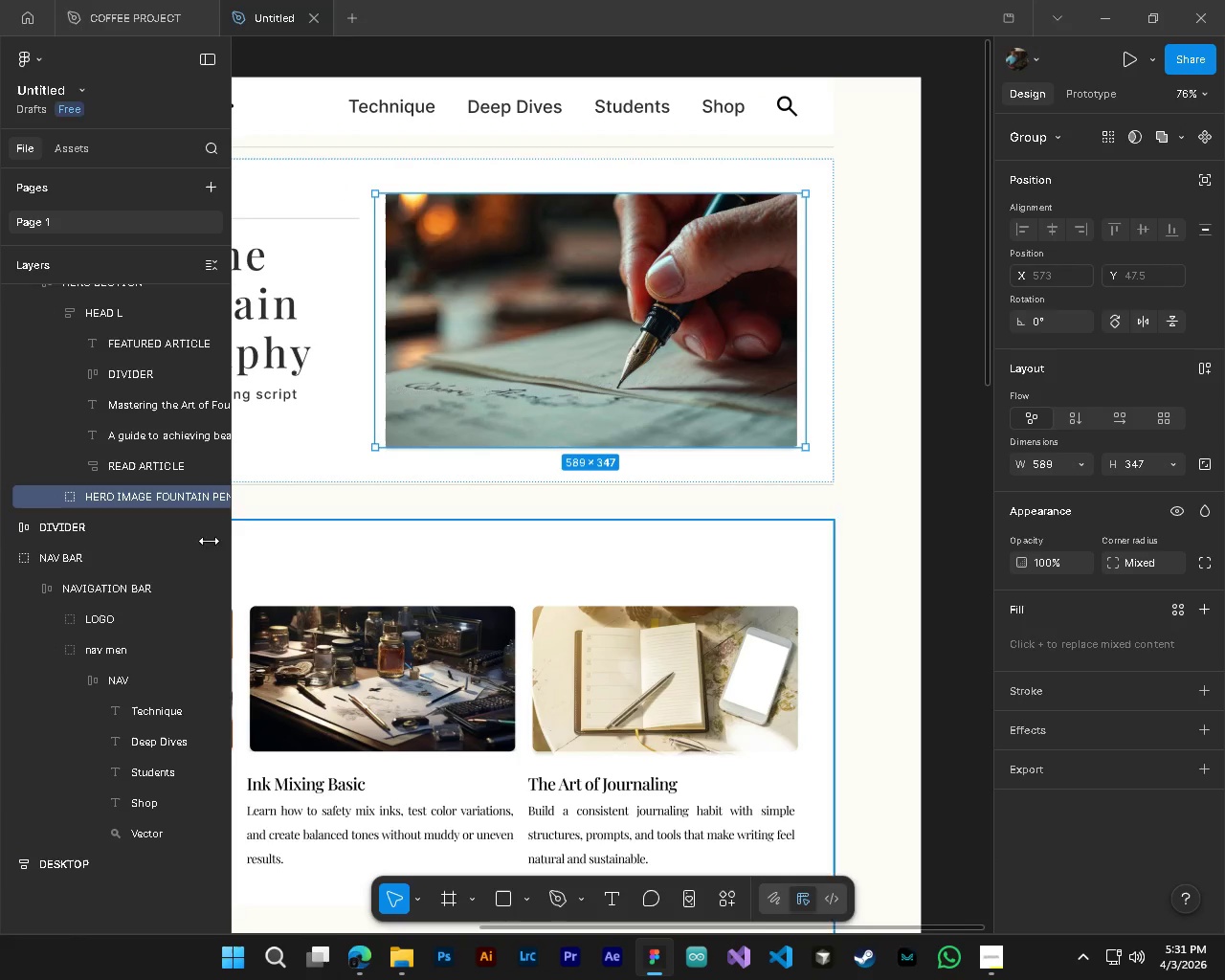 
left_click([56, 493])
 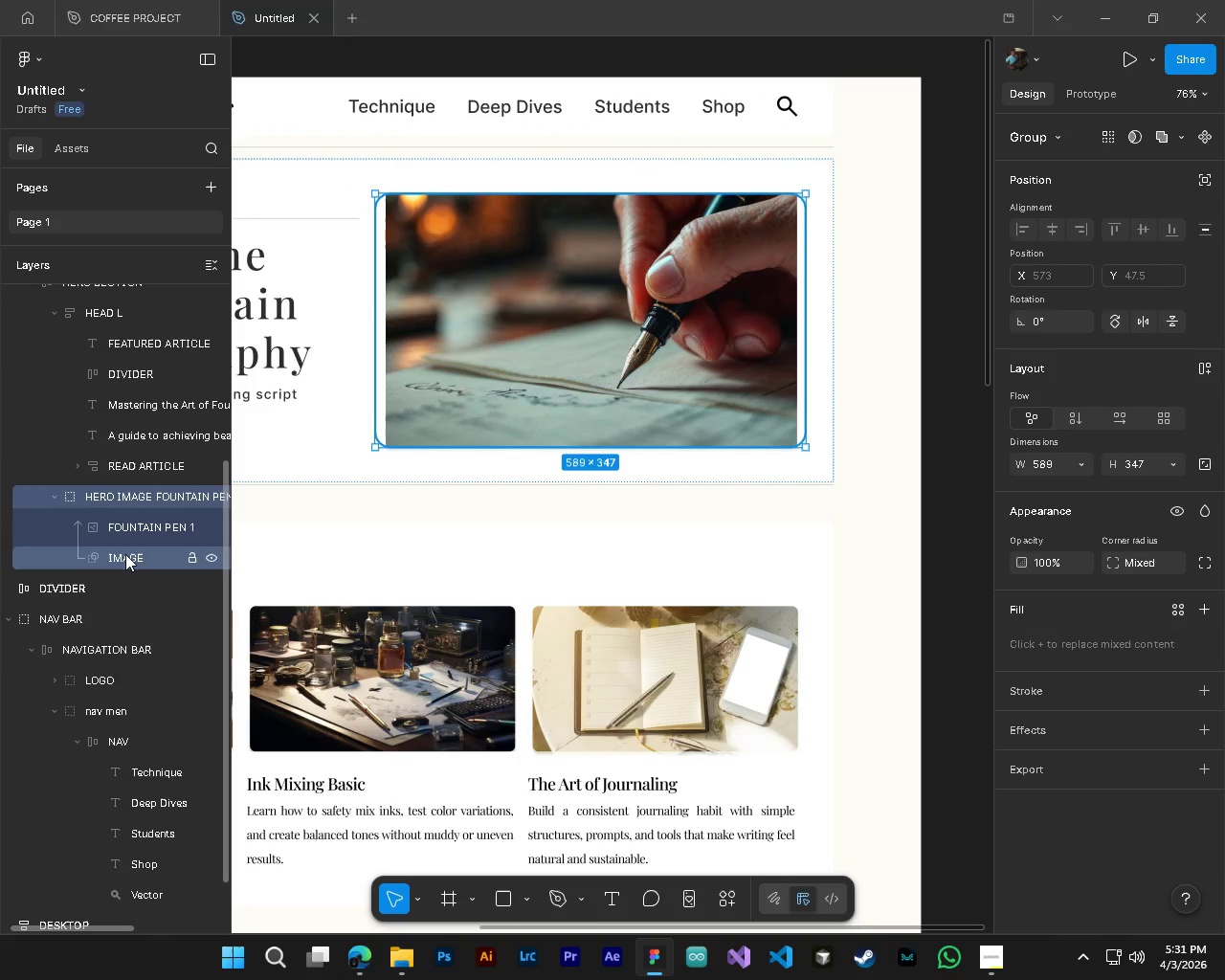 
left_click([125, 554])
 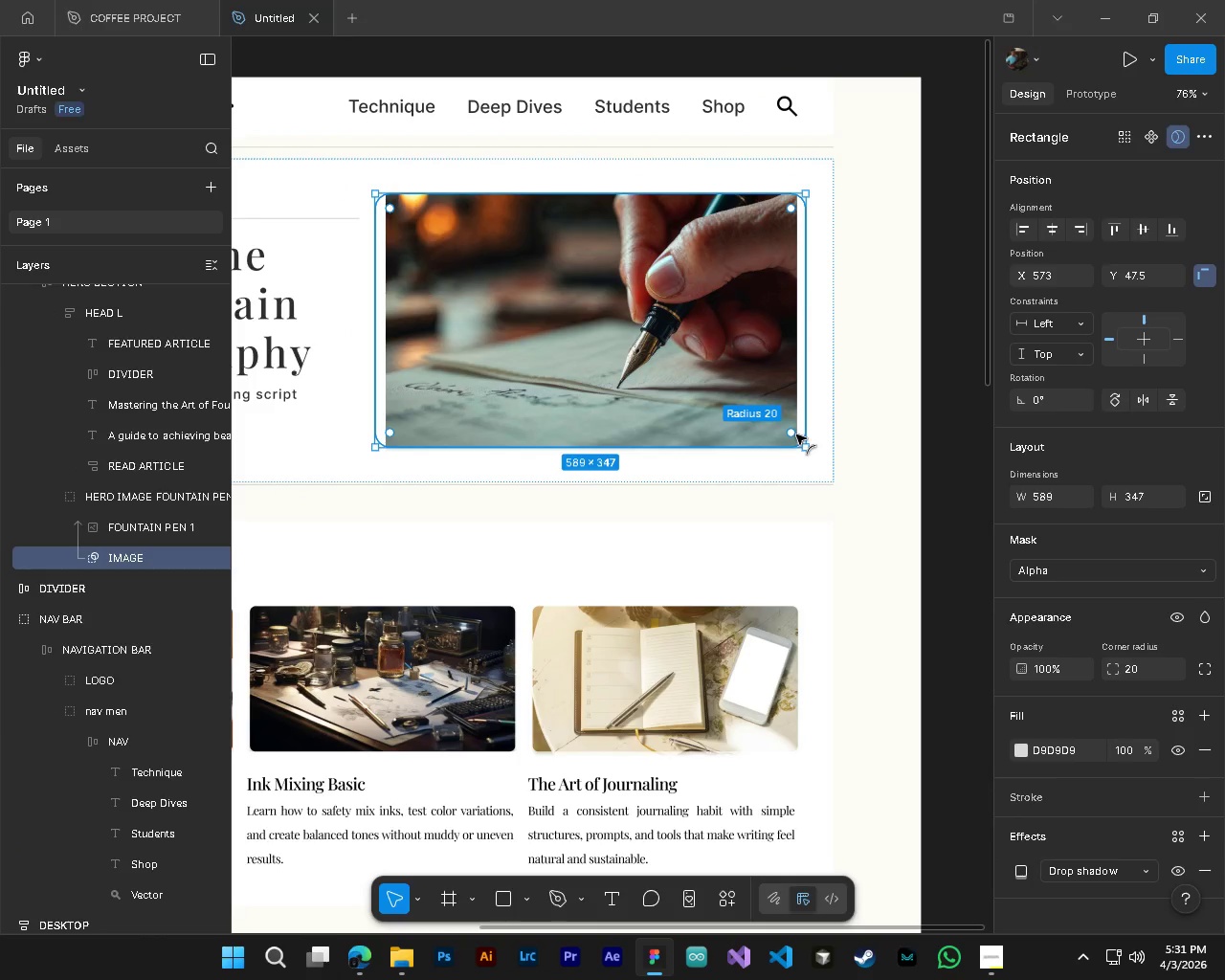 
left_click_drag(start_coordinate=[791, 436], to_coordinate=[775, 429])
 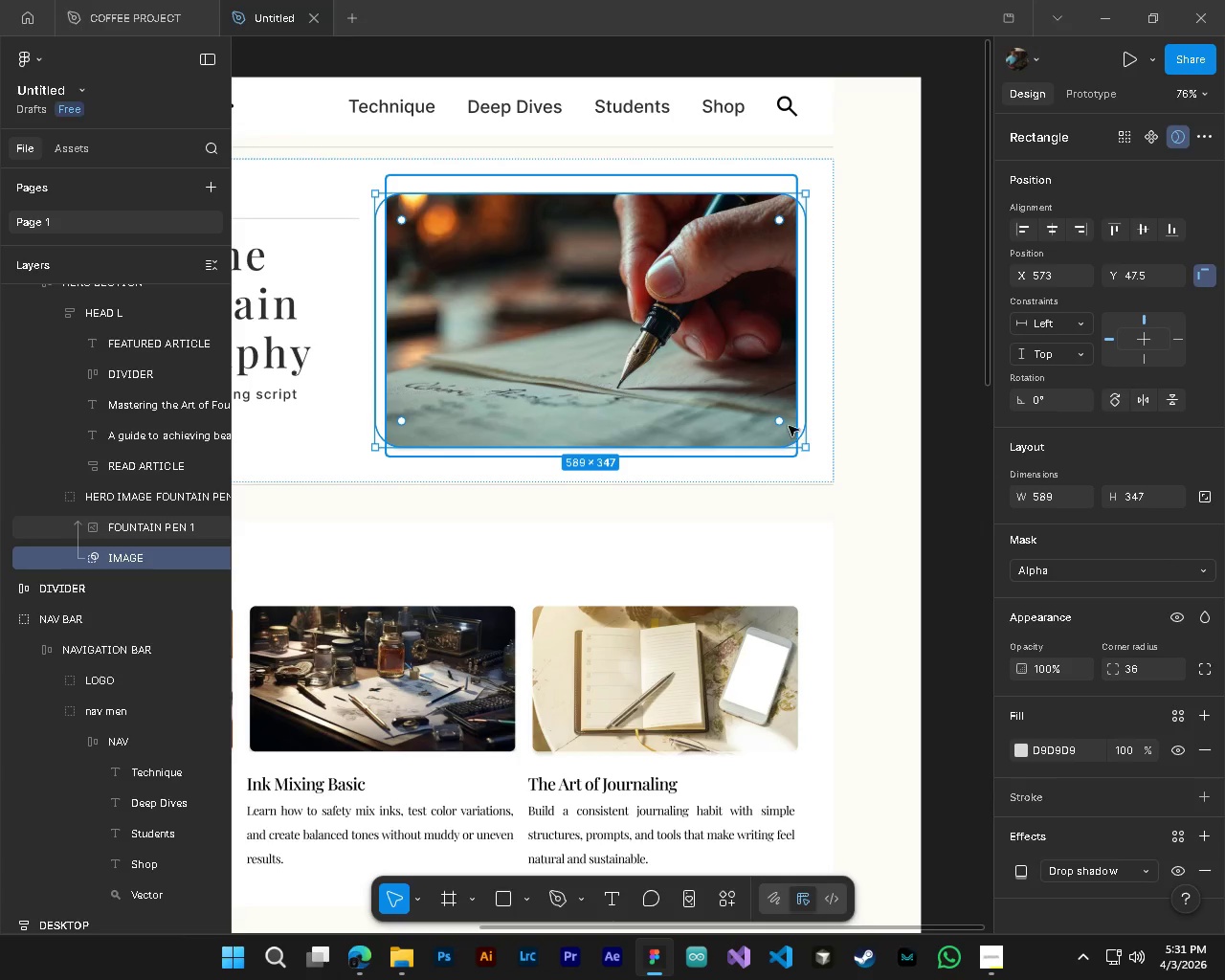 
left_click_drag(start_coordinate=[778, 422], to_coordinate=[769, 413])
 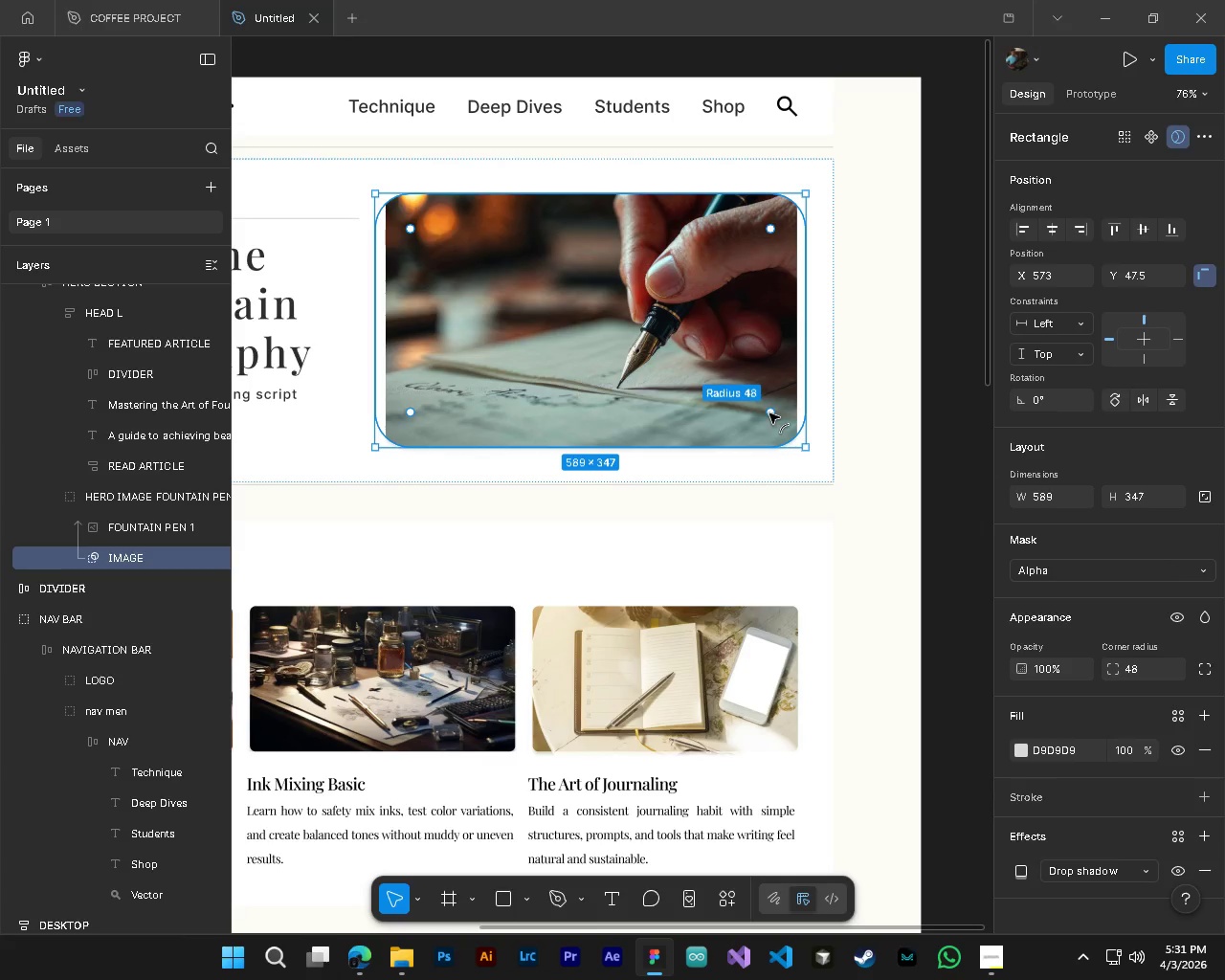 
left_click_drag(start_coordinate=[769, 413], to_coordinate=[772, 422])
 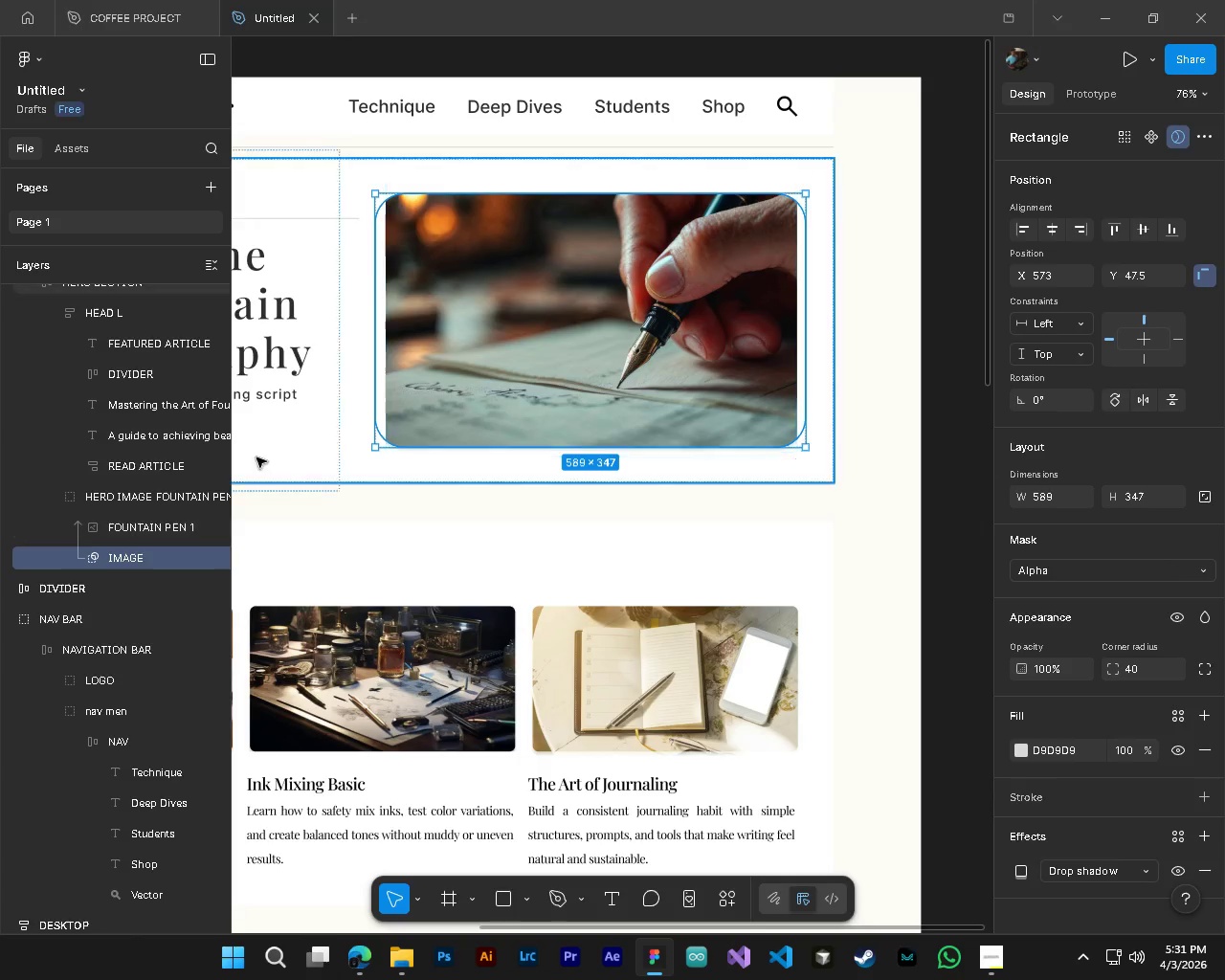 
left_click([100, 530])
 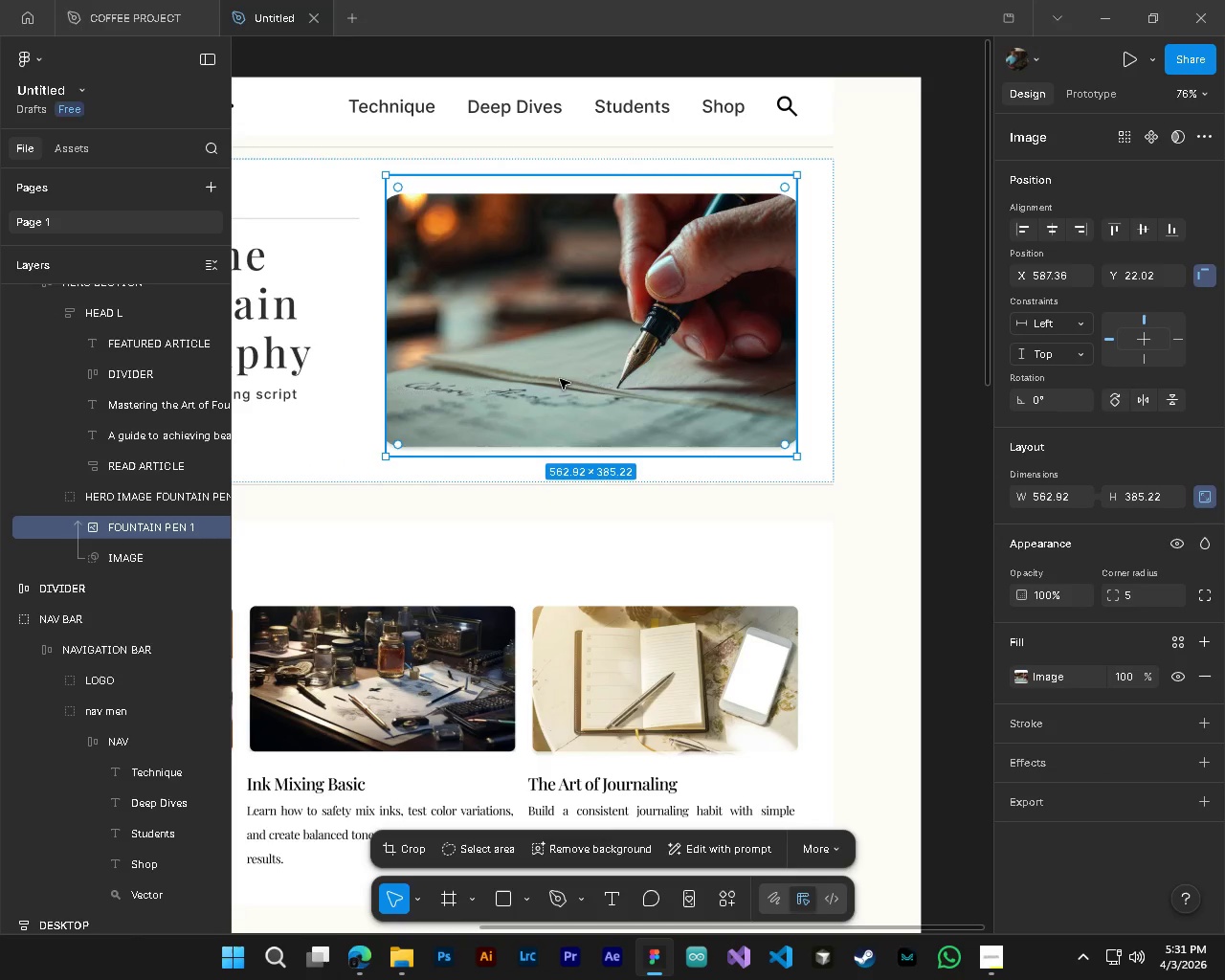 
left_click_drag(start_coordinate=[563, 378], to_coordinate=[542, 374])
 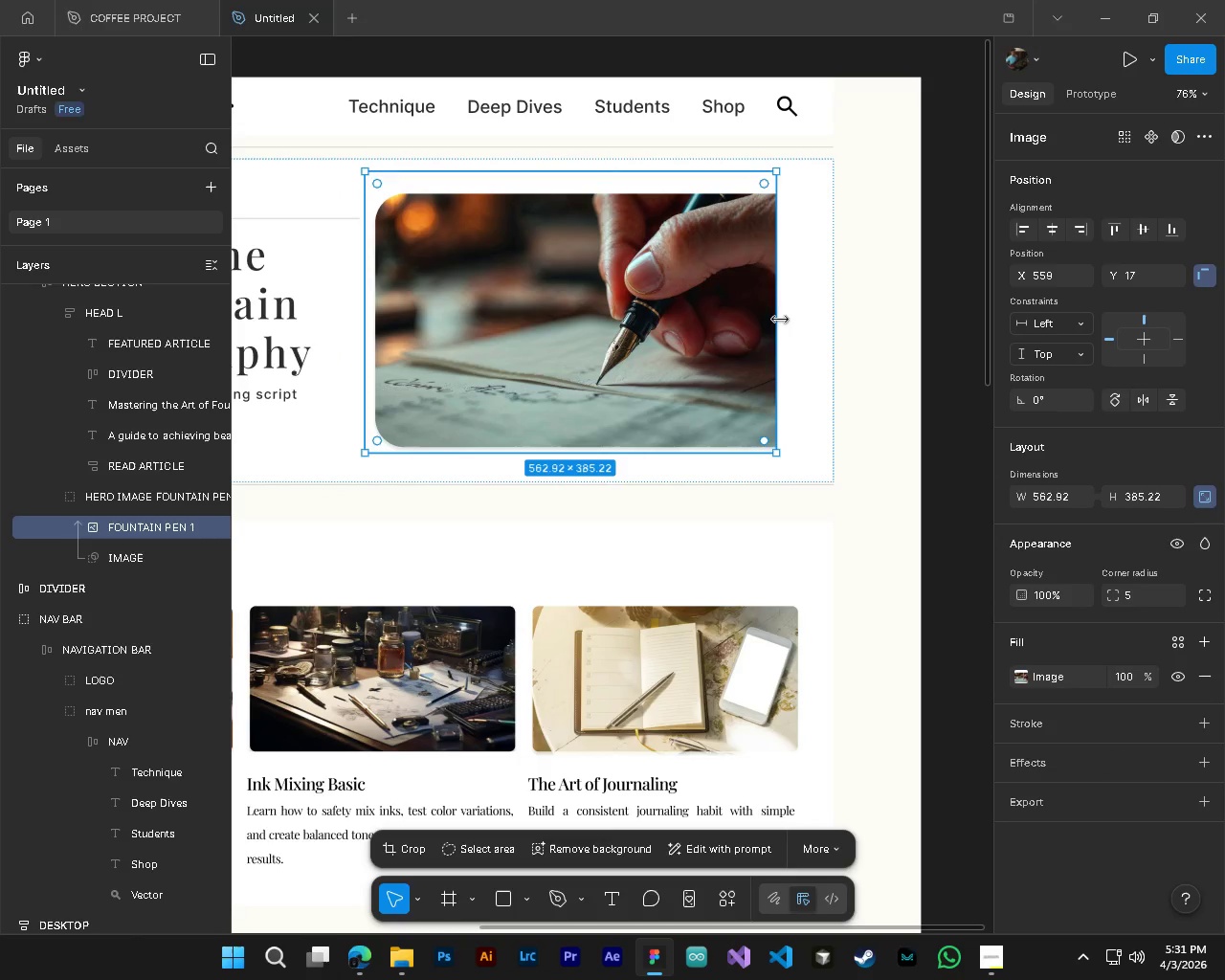 
left_click_drag(start_coordinate=[780, 320], to_coordinate=[801, 326])
 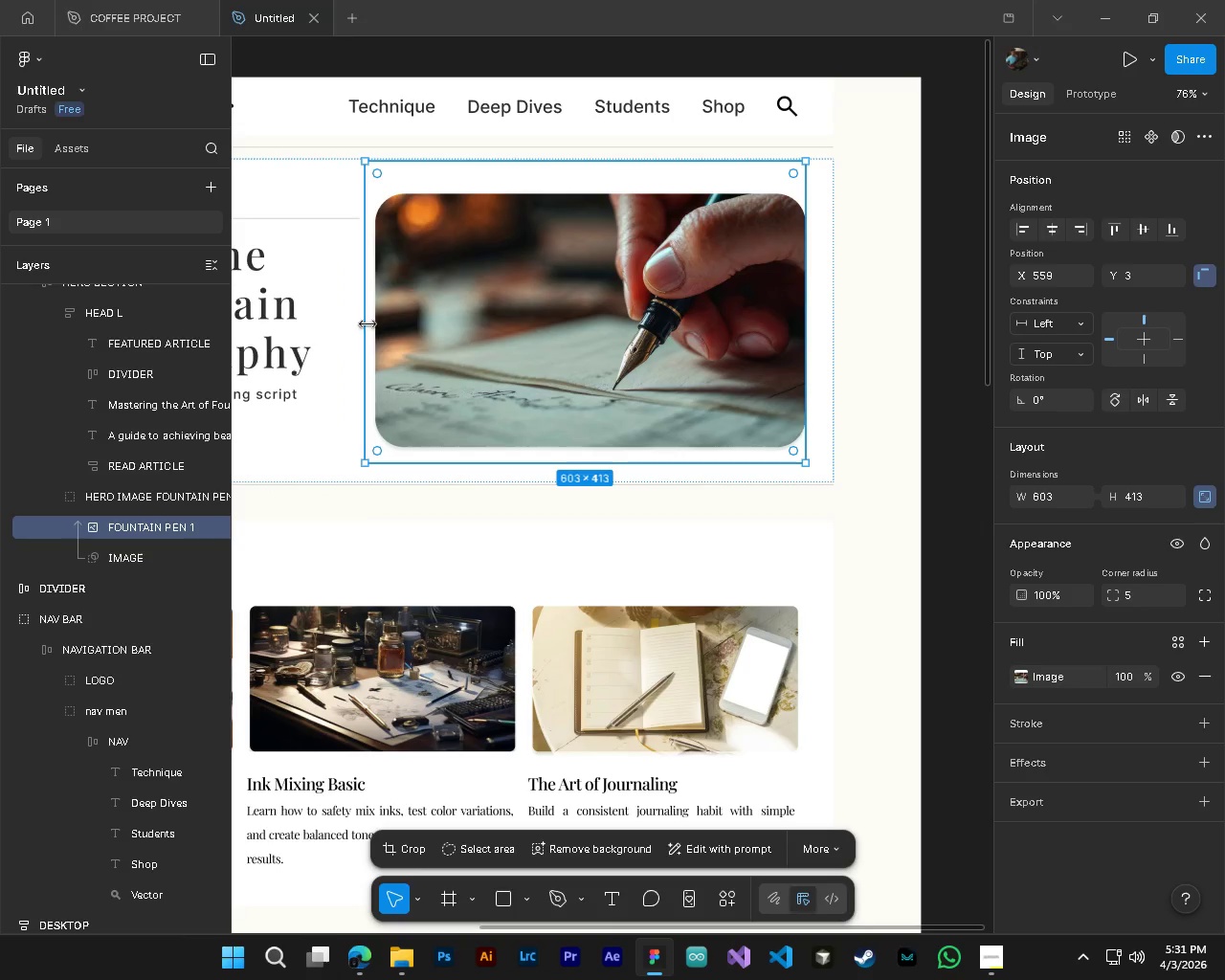 
left_click_drag(start_coordinate=[368, 323], to_coordinate=[377, 324])
 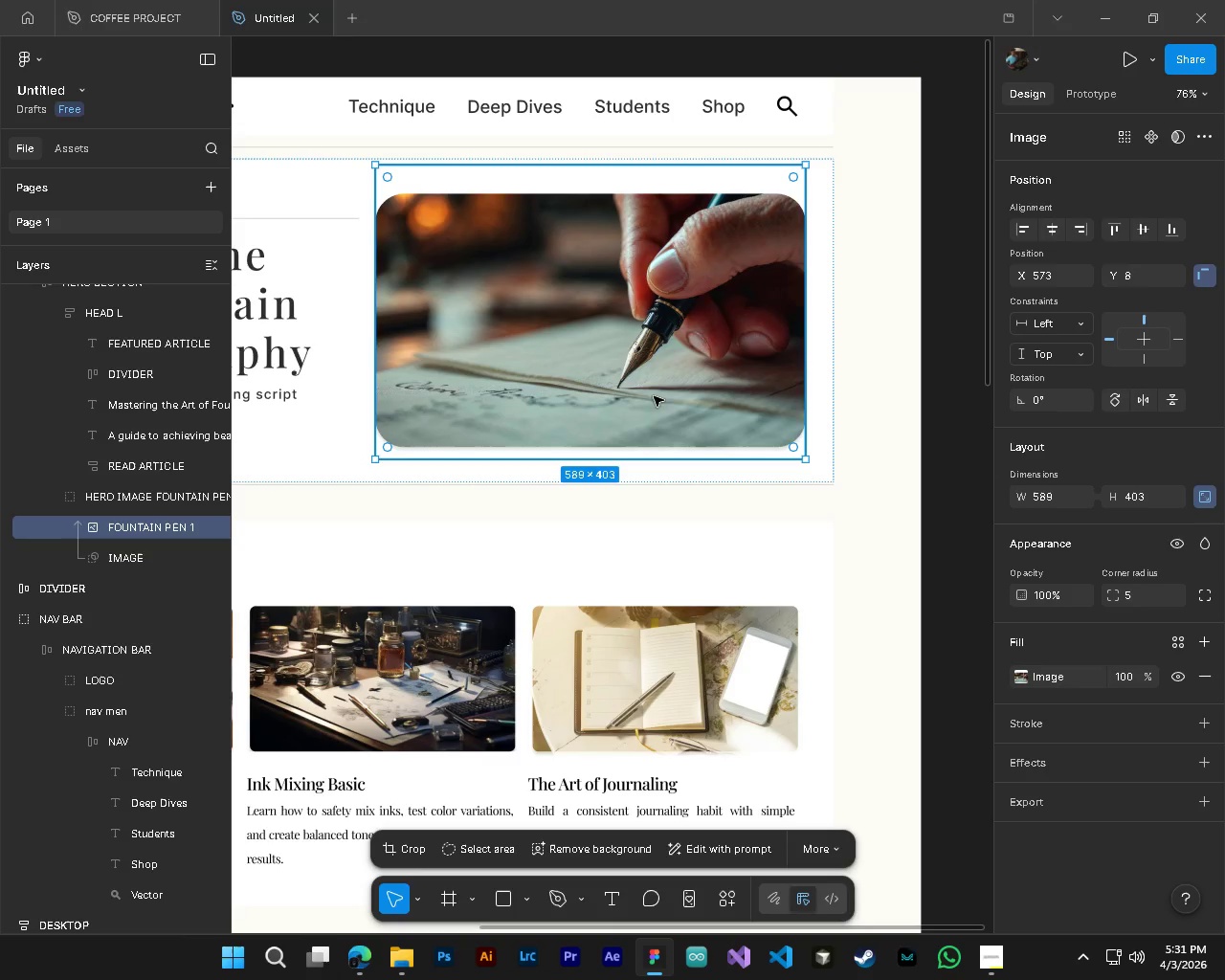 
left_click_drag(start_coordinate=[654, 390], to_coordinate=[655, 384])
 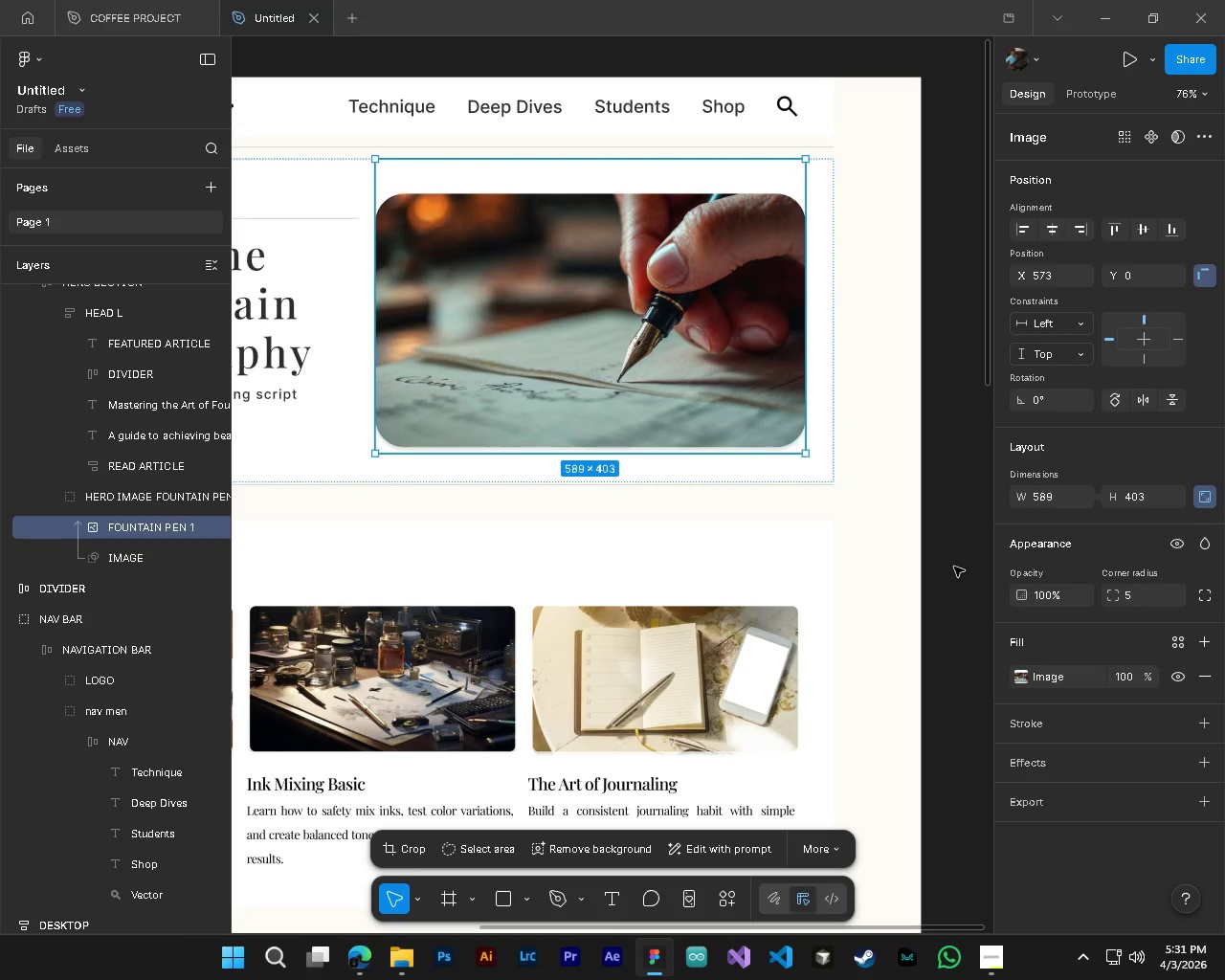 
left_click([954, 567])
 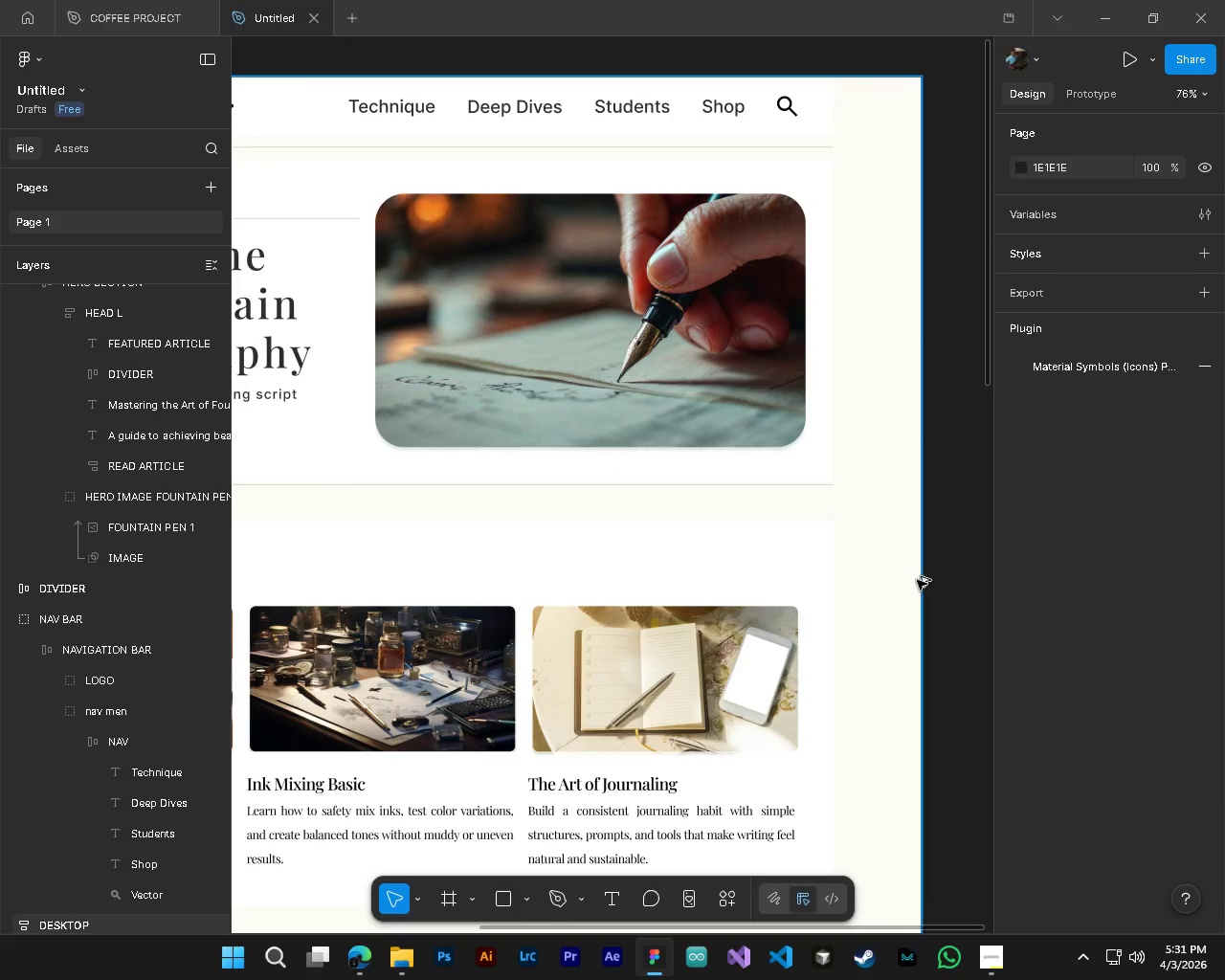 
hold_key(key=ControlLeft, duration=0.5)
hold_key(key=AltLeft, duration=0.47)
scroll: coordinate [917, 580], scroll_direction: down, amount: 5.0
 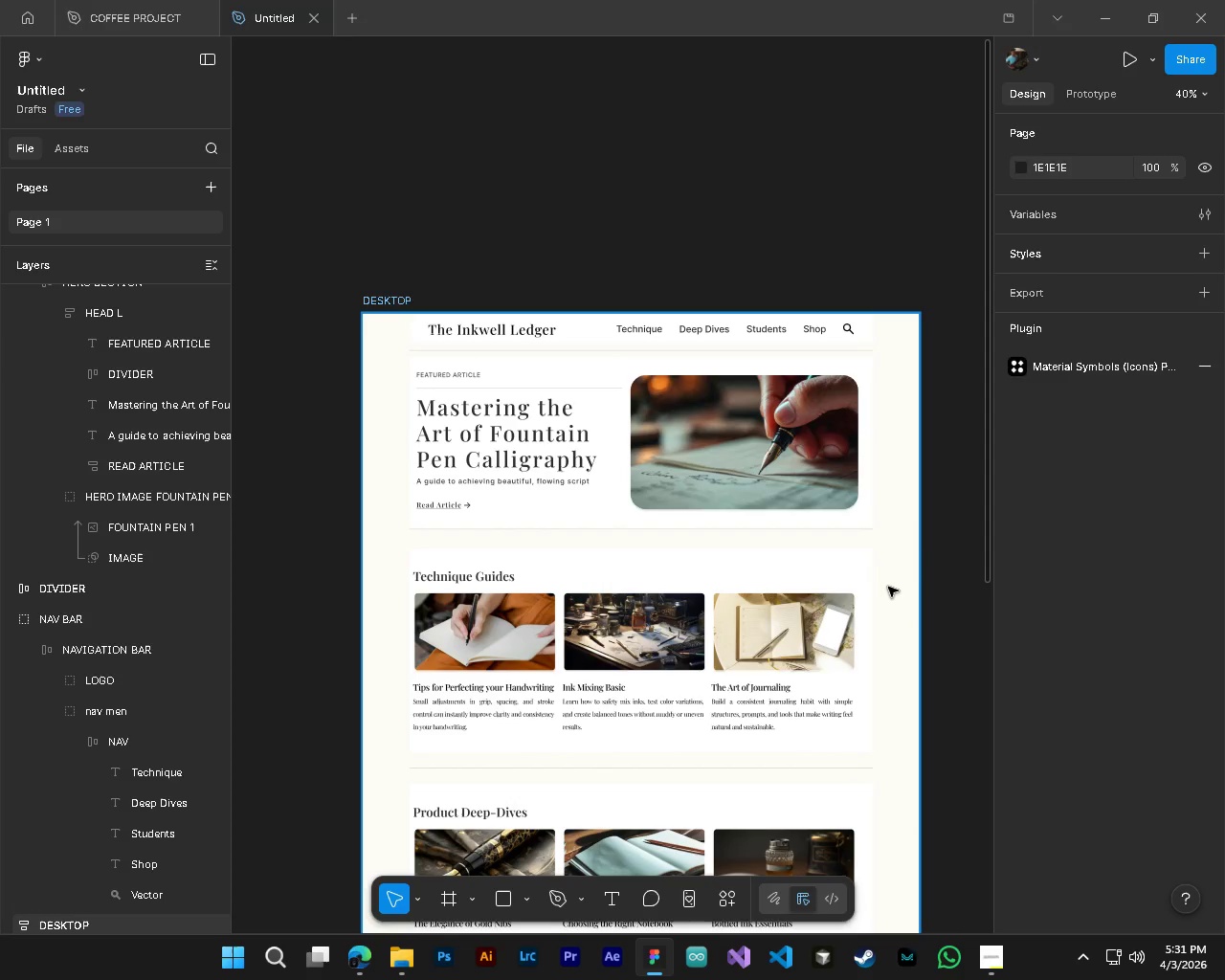 
hold_key(key=ControlLeft, duration=0.47)
 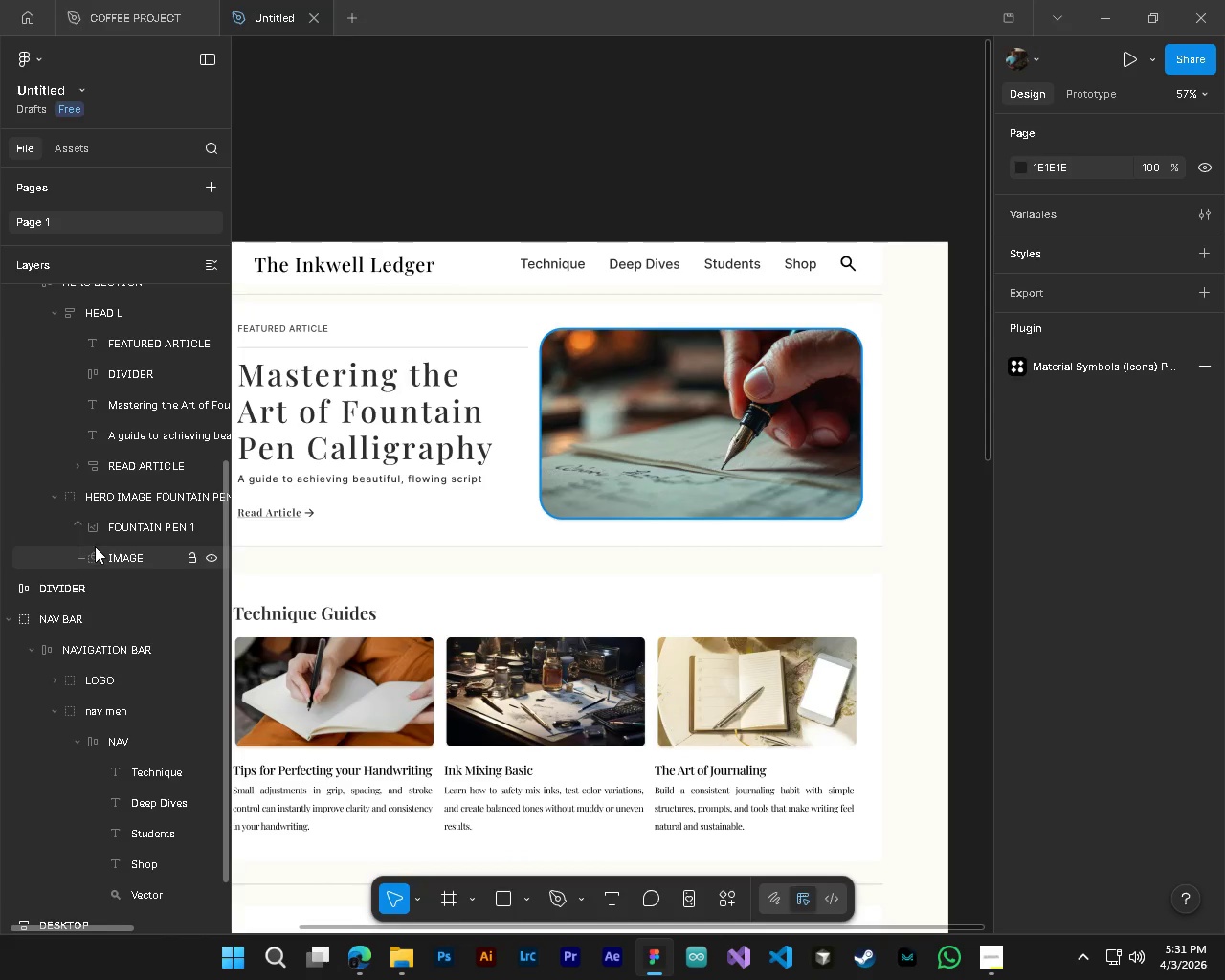 
key(Alt+Control+AltLeft)
 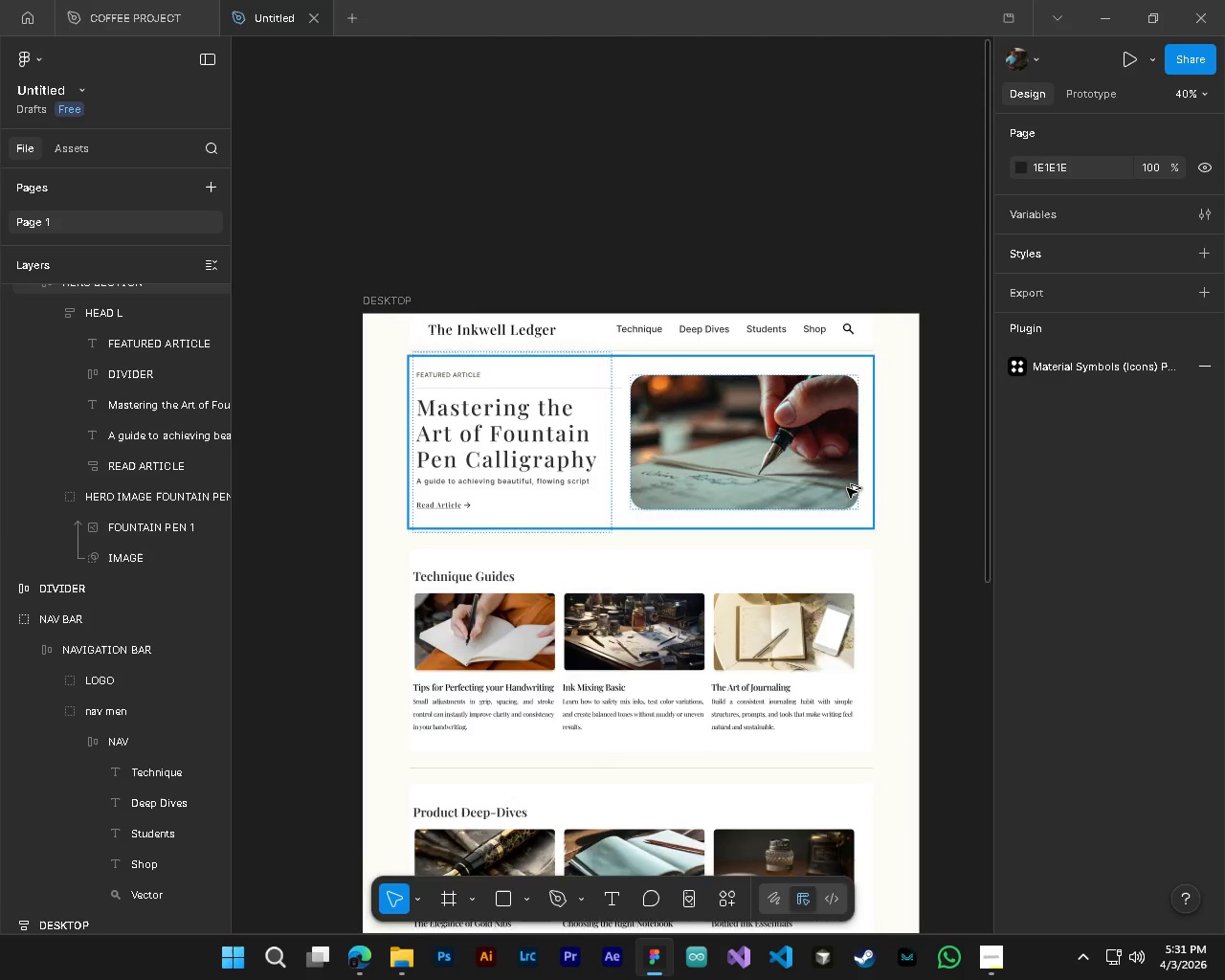 
hold_key(key=AltLeft, duration=0.41)
 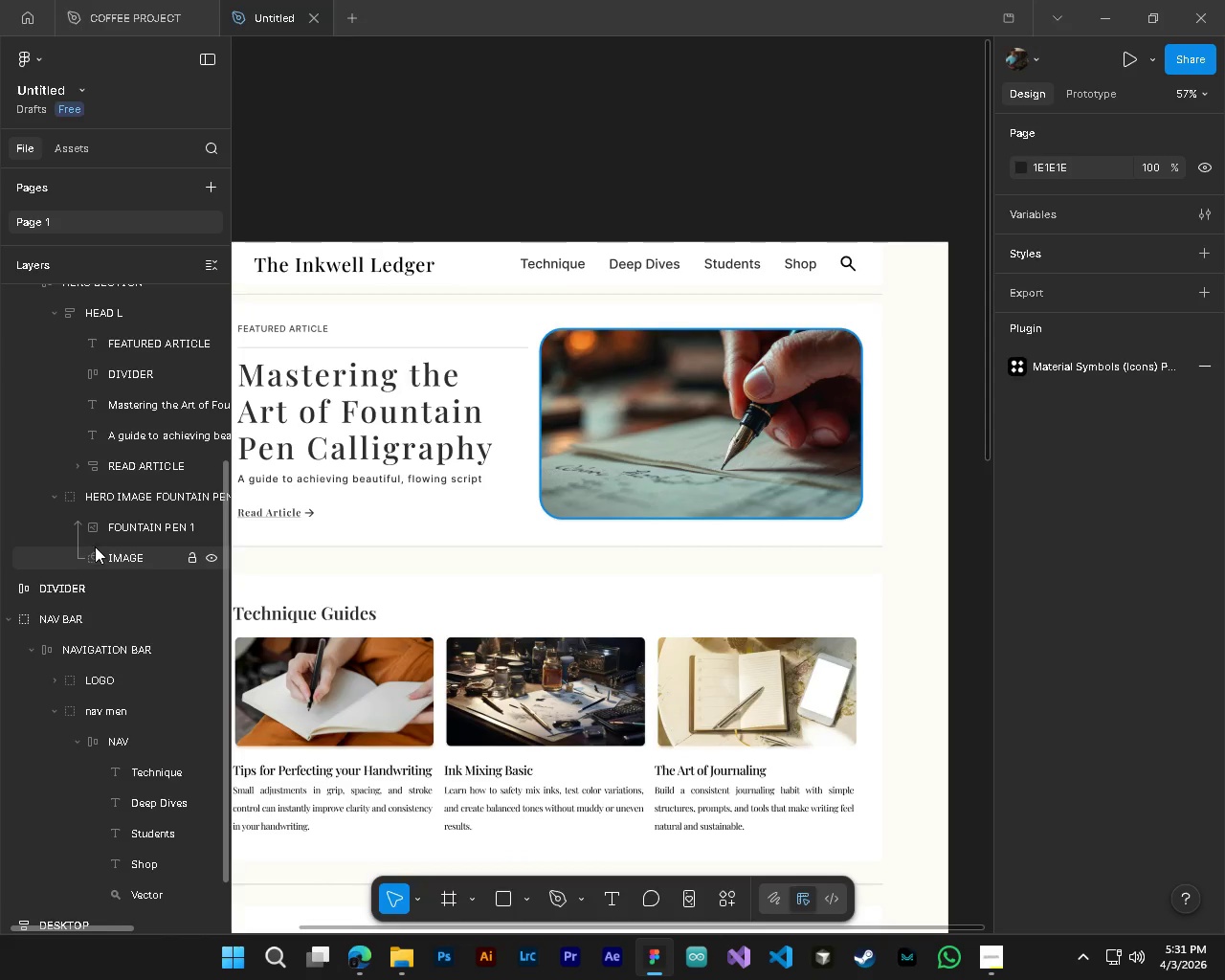 
double_click([130, 501])
 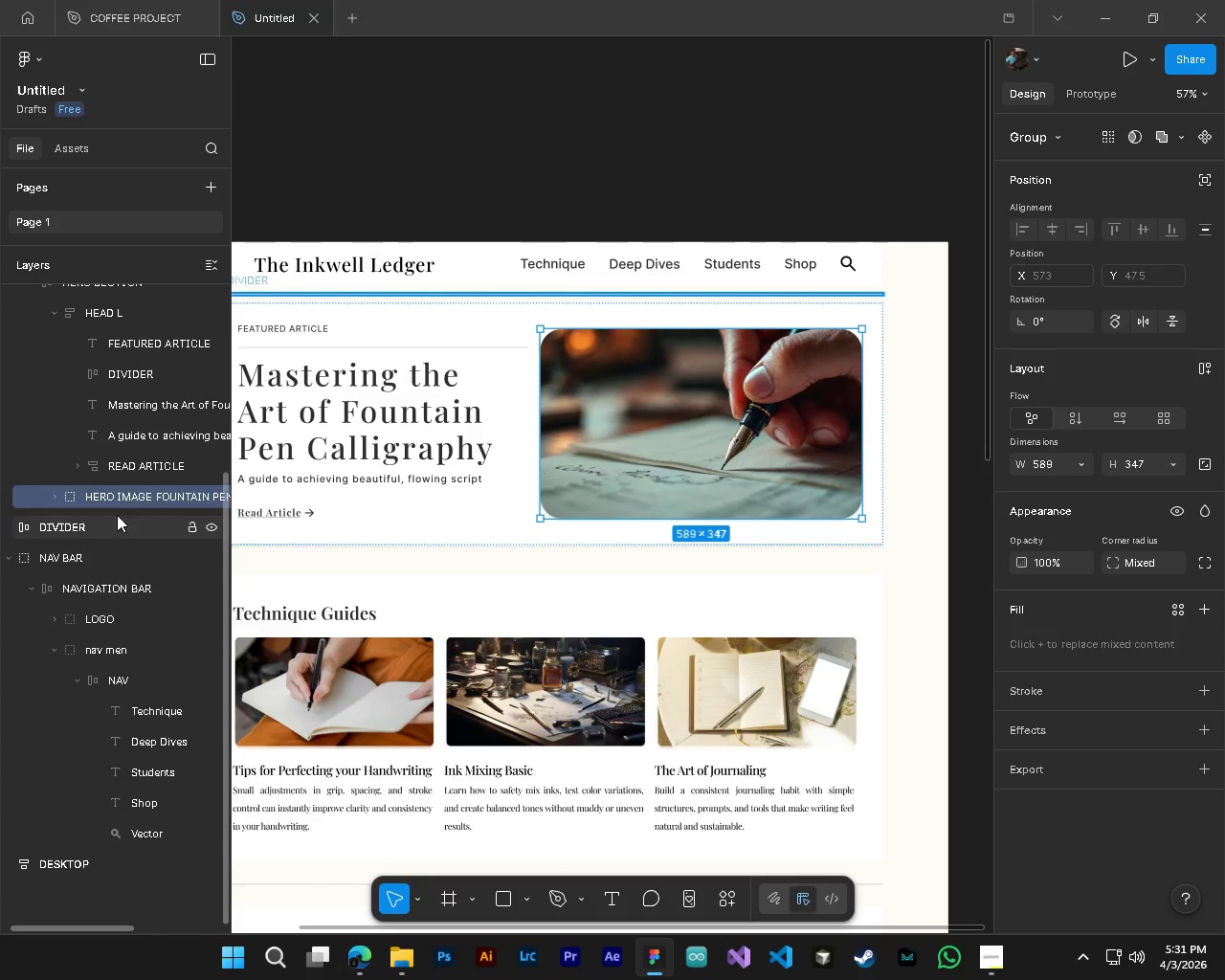 
scroll: coordinate [847, 487], scroll_direction: up, amount: 4.0
 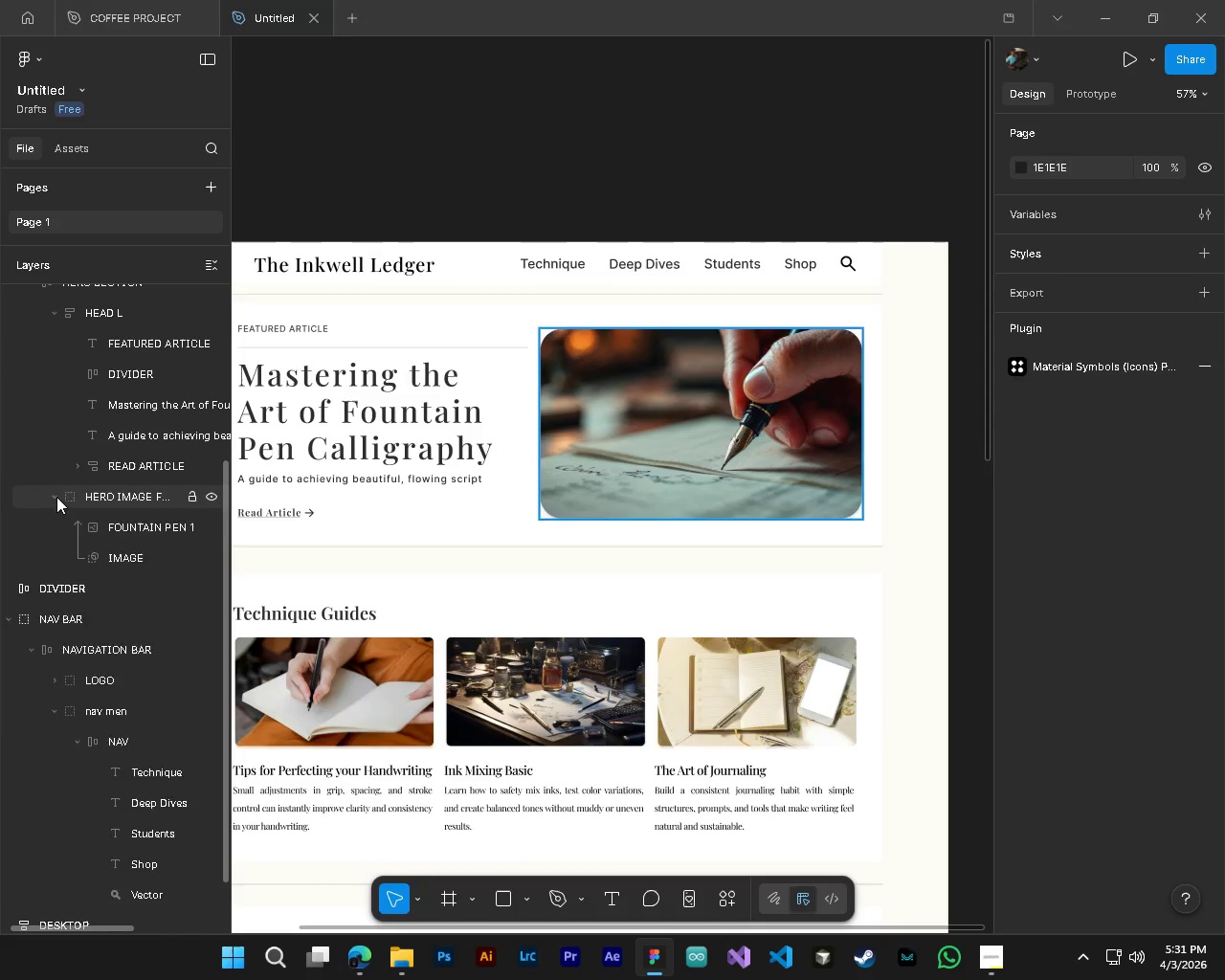 
left_click([103, 544])
 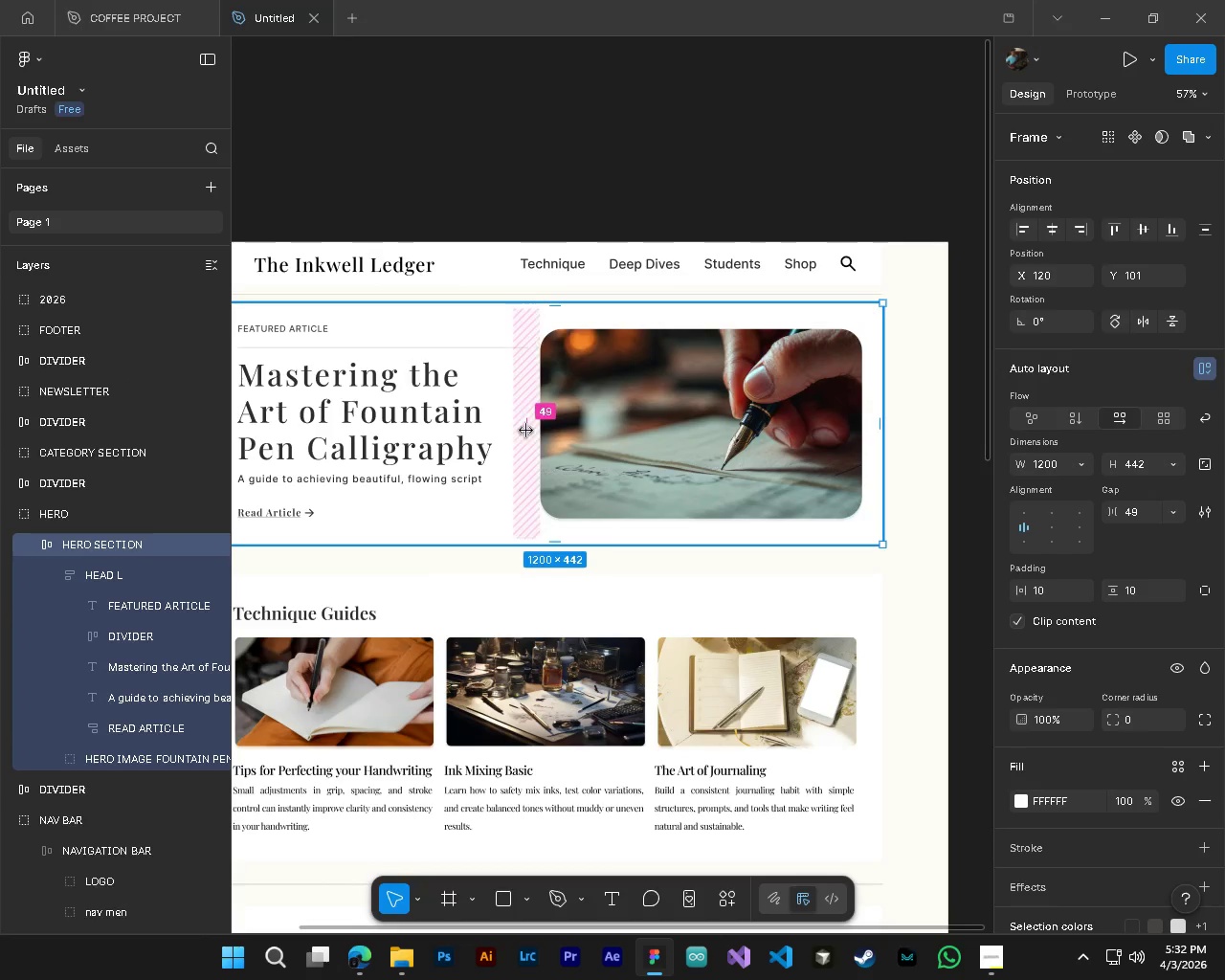 
scroll: coordinate [79, 500], scroll_direction: up, amount: 3.0
 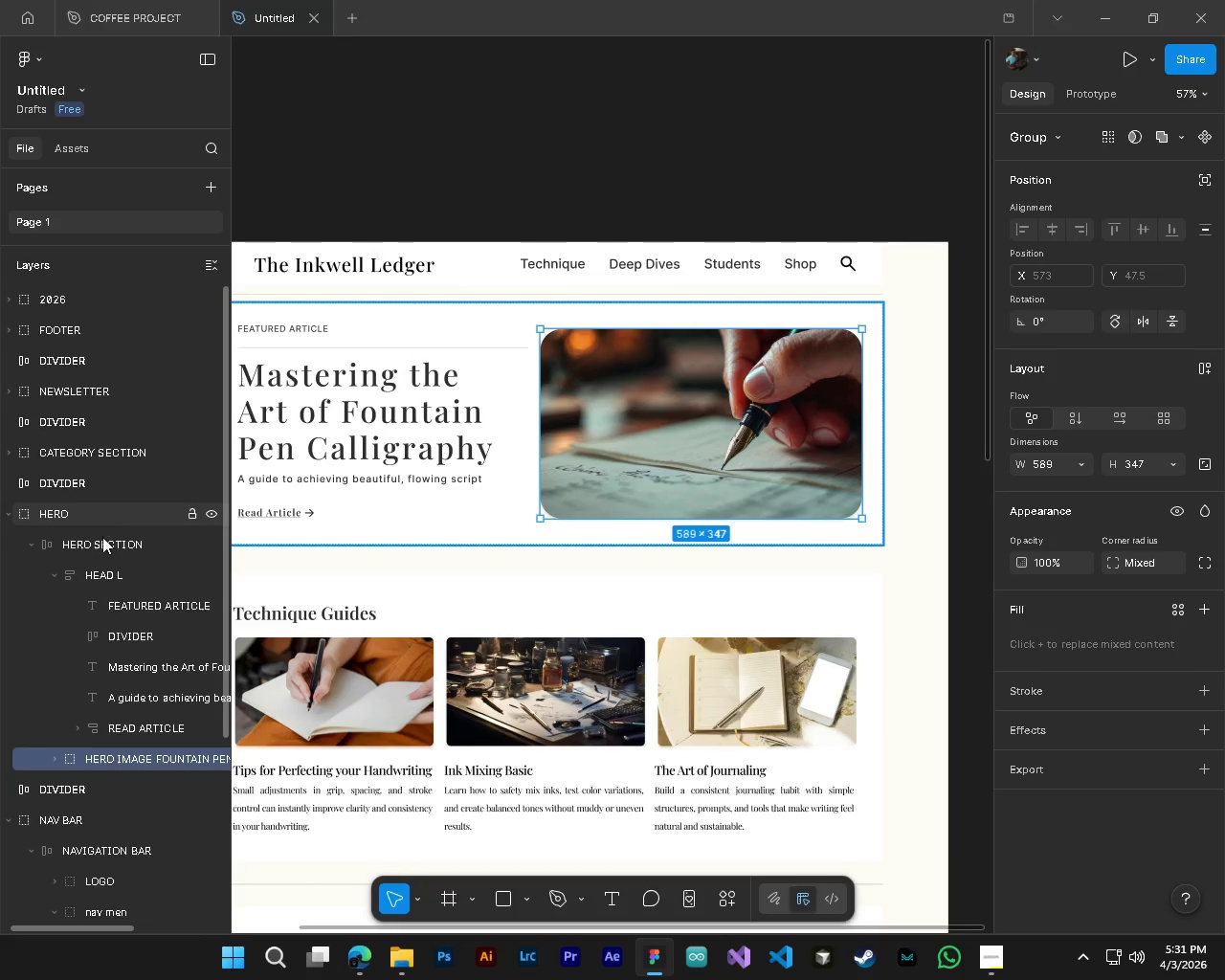 
left_click_drag(start_coordinate=[526, 431], to_coordinate=[522, 436])
 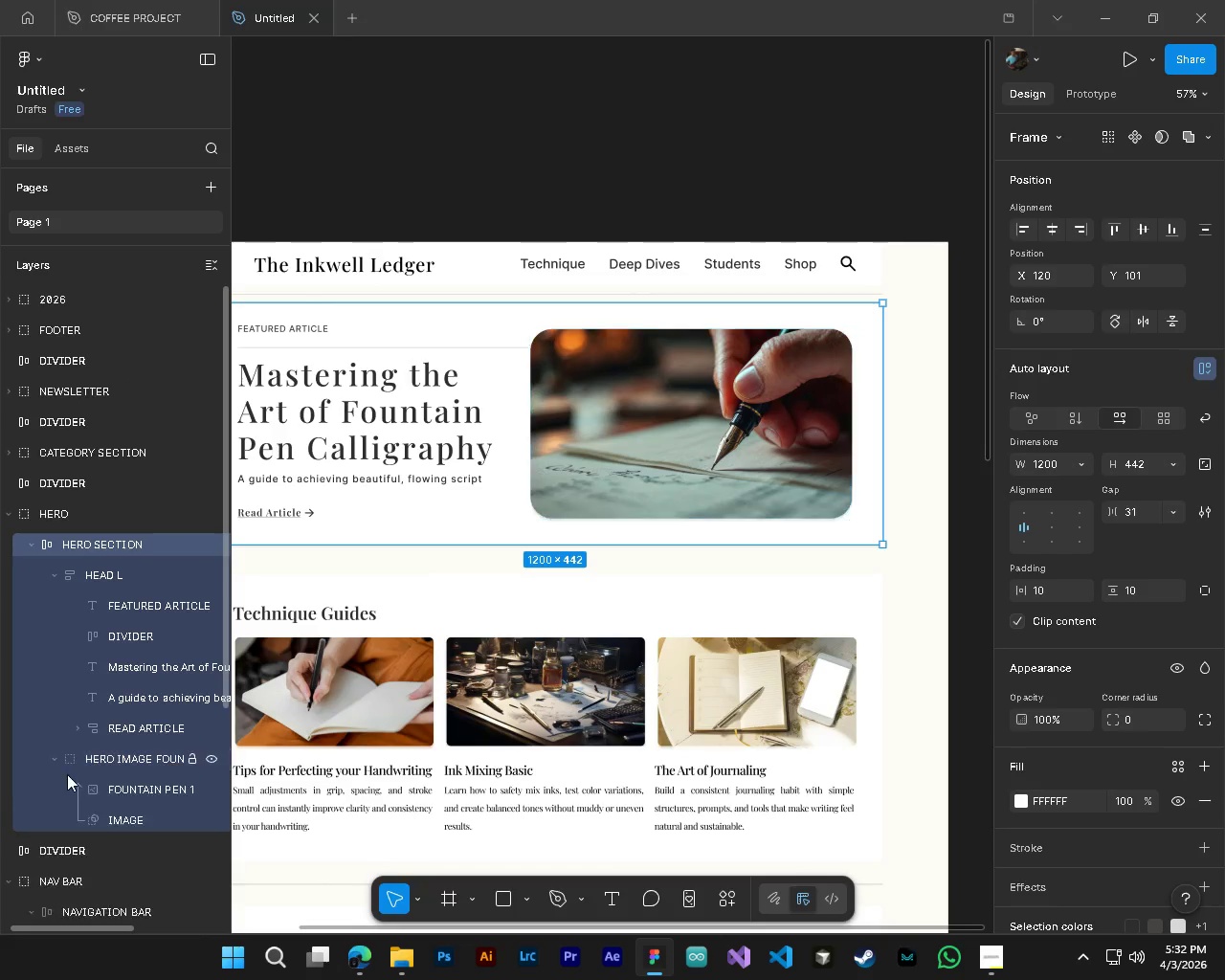 
left_click([126, 817])
 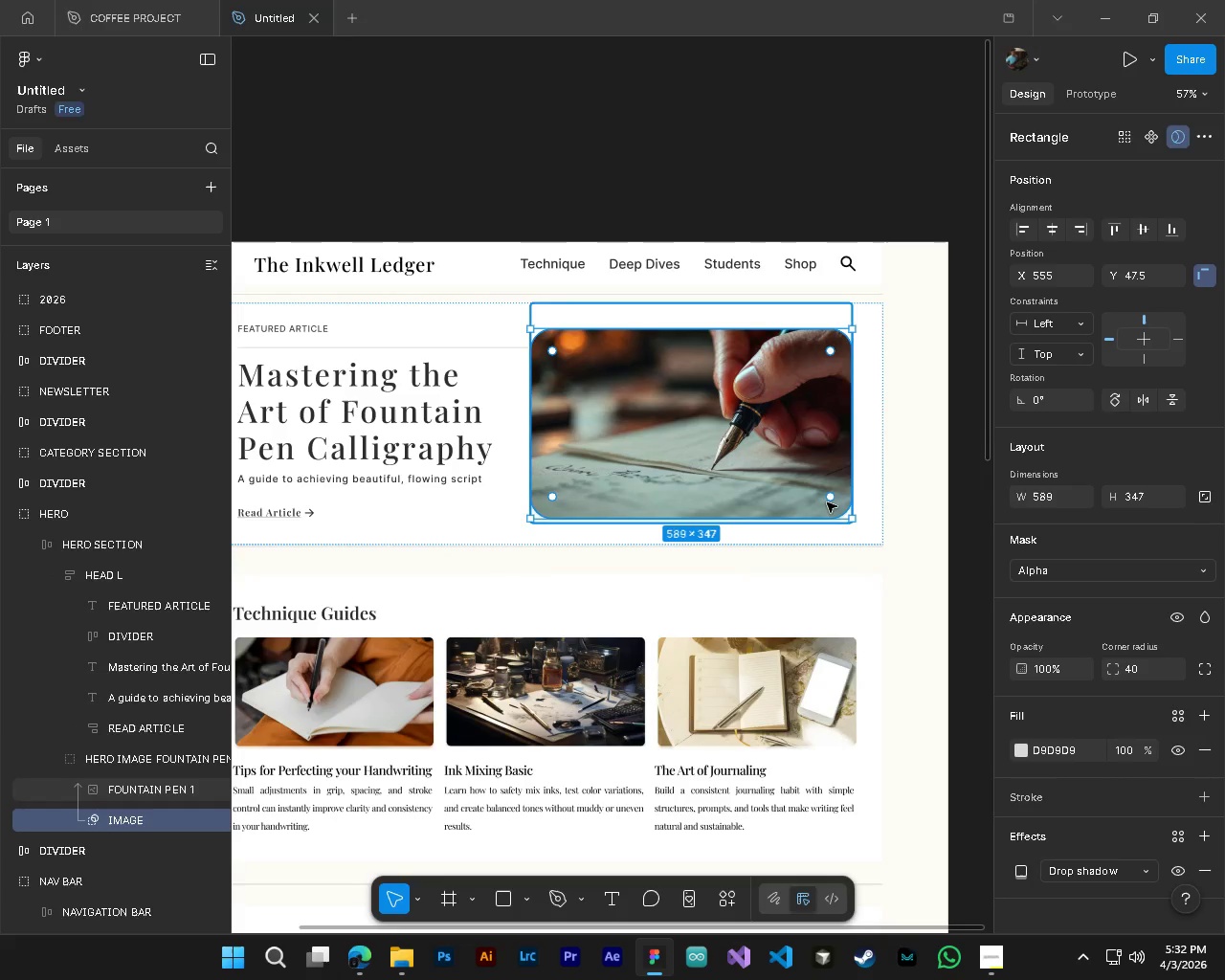 
left_click_drag(start_coordinate=[827, 500], to_coordinate=[832, 515])
 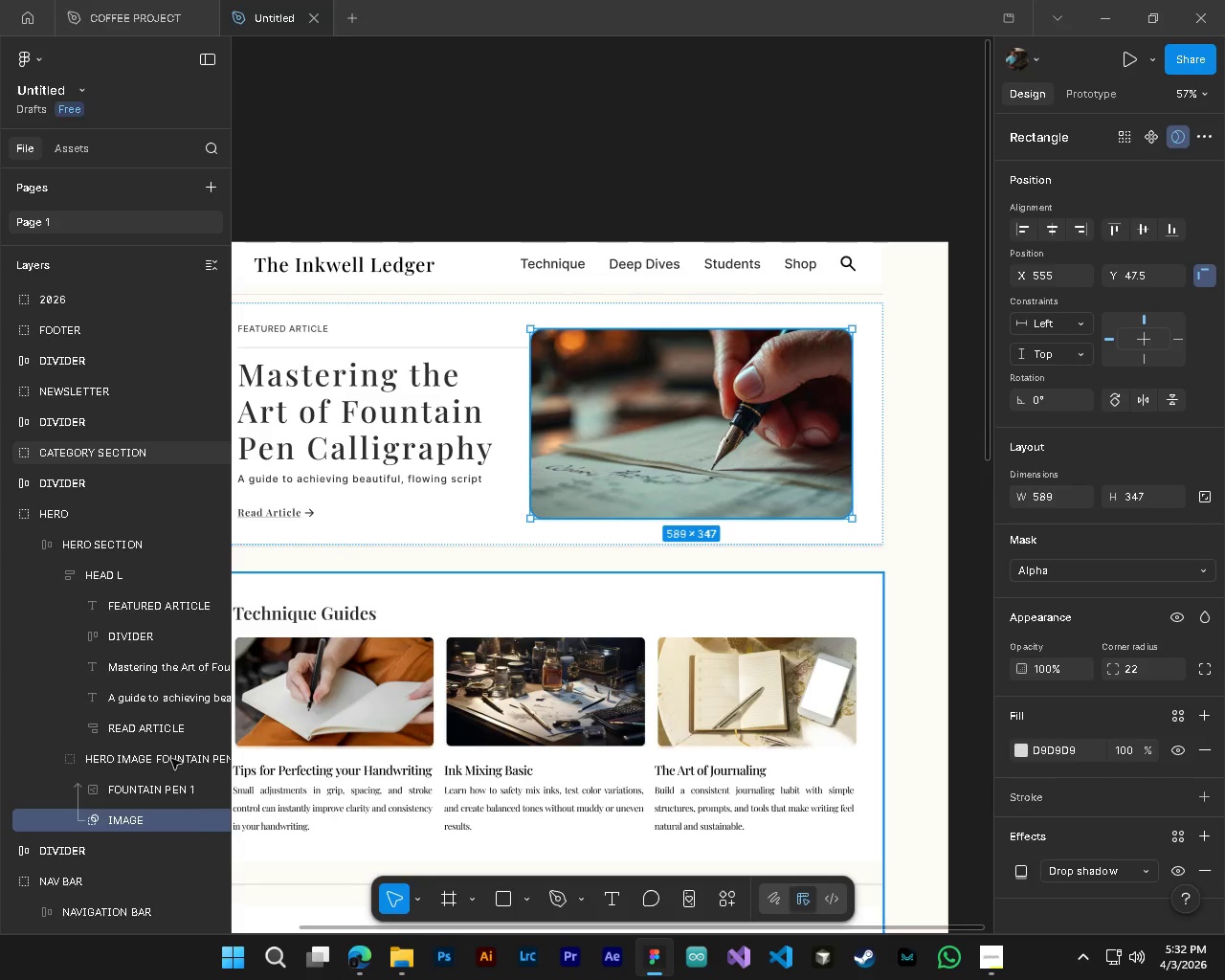 
left_click([48, 764])
 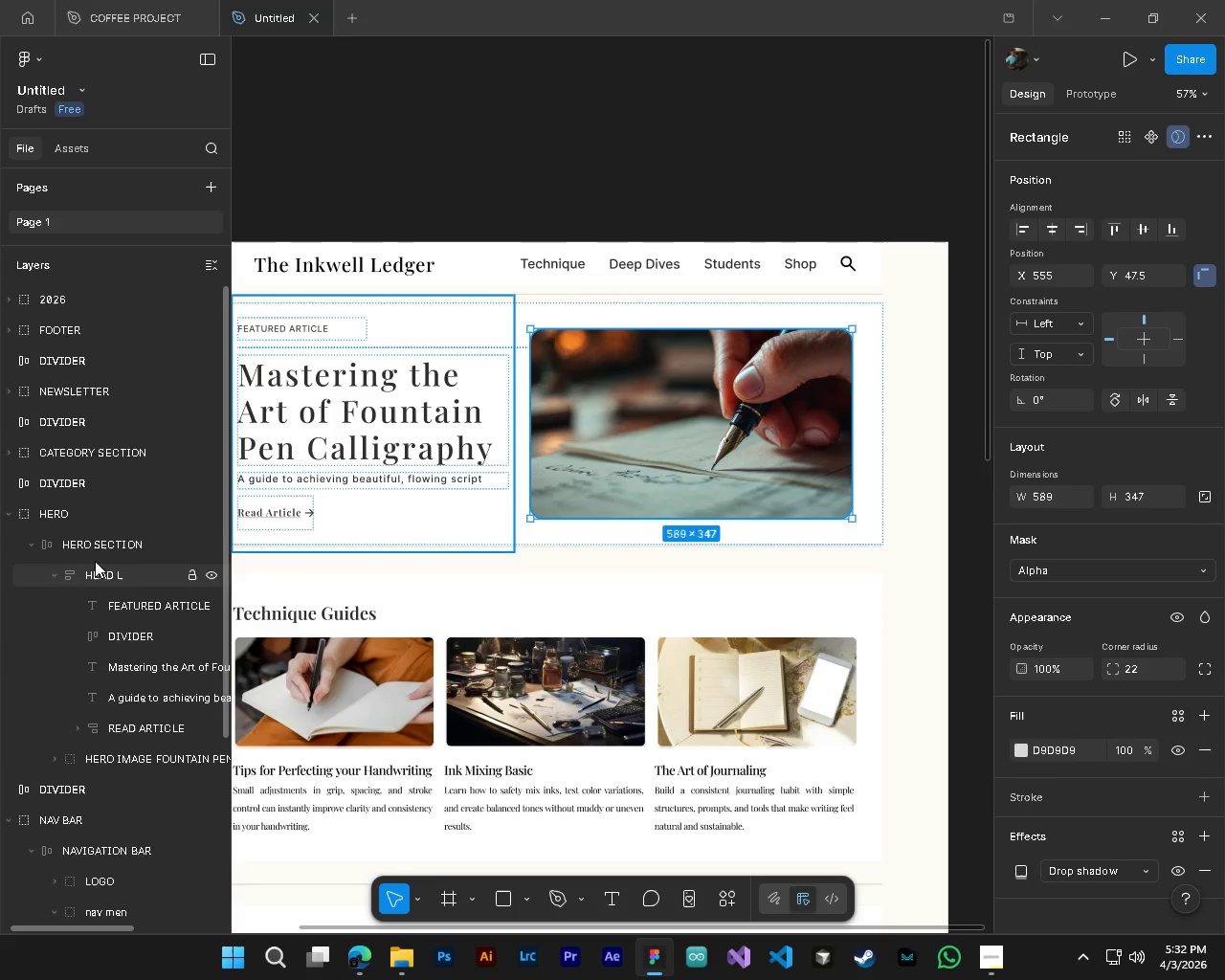 
left_click([96, 553])
 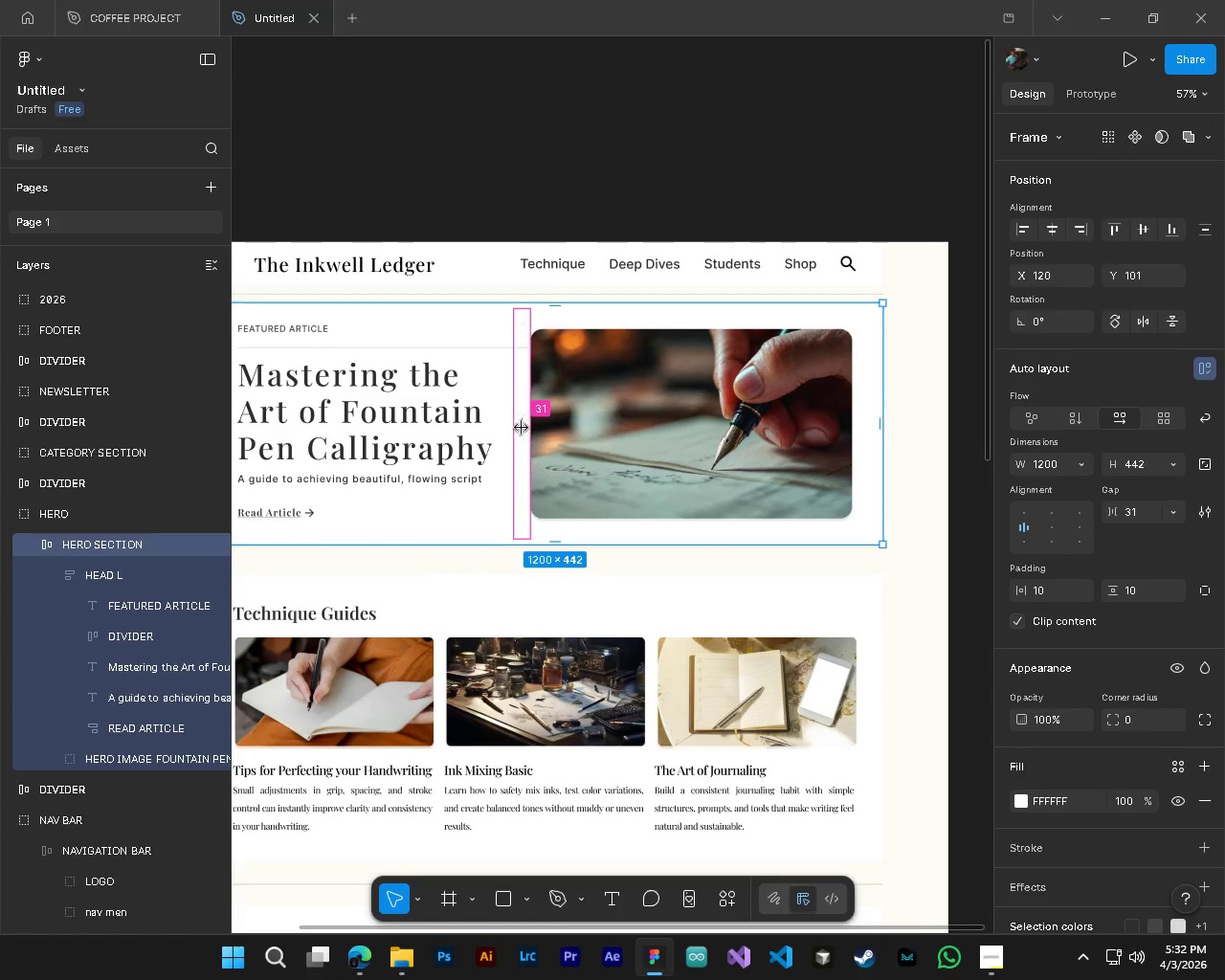 
wait(12.36)
 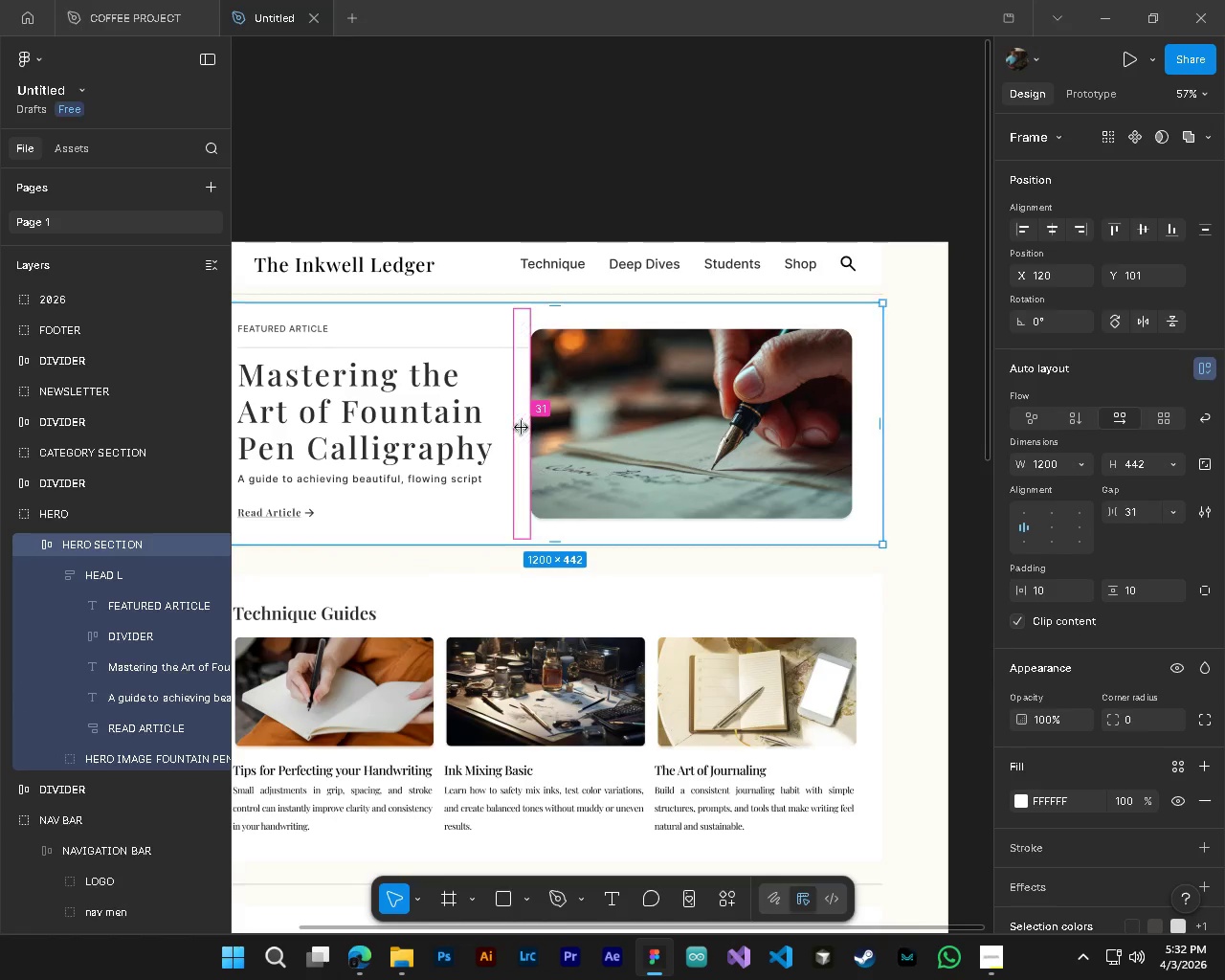 
left_click([56, 759])
 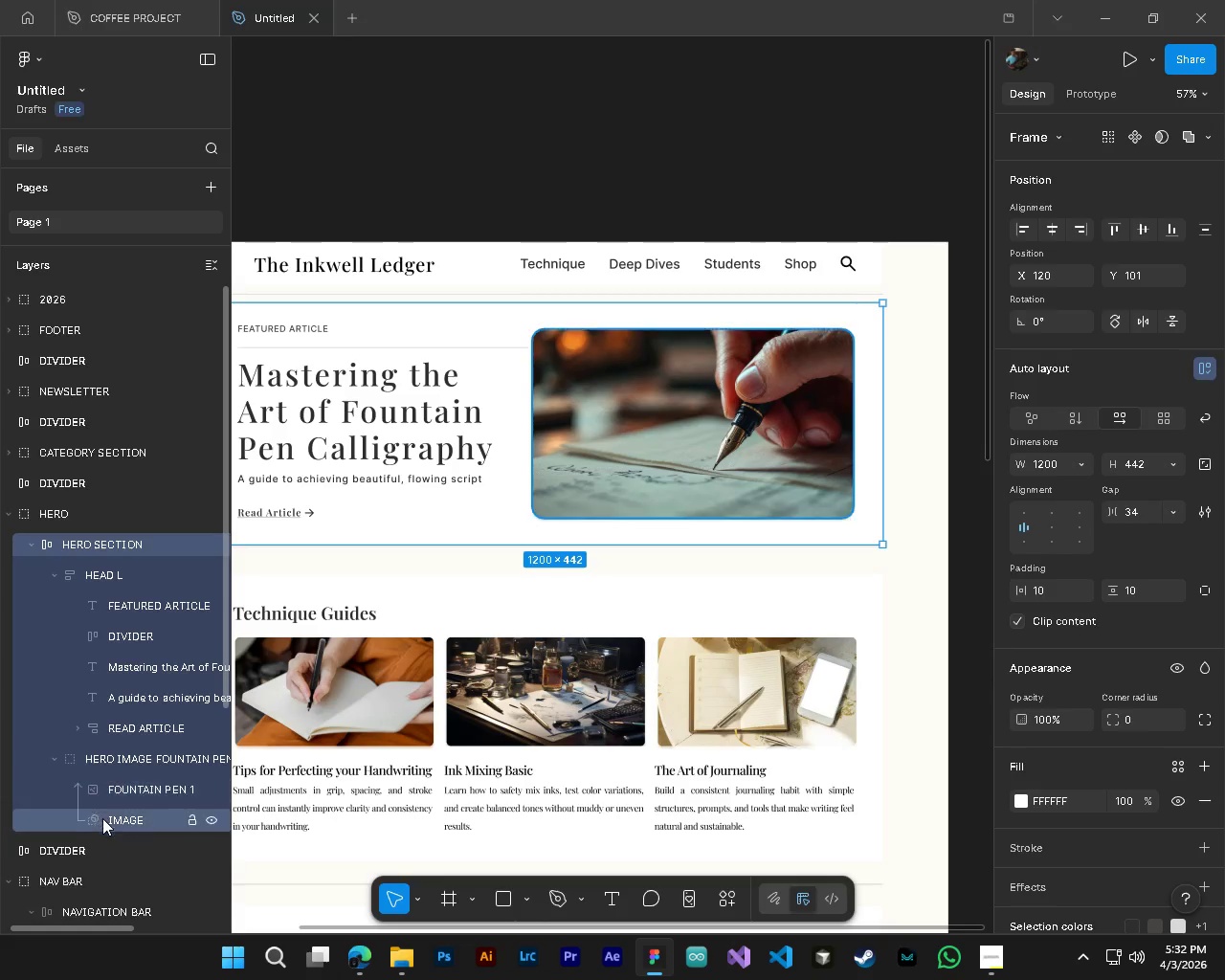 
left_click([104, 819])
 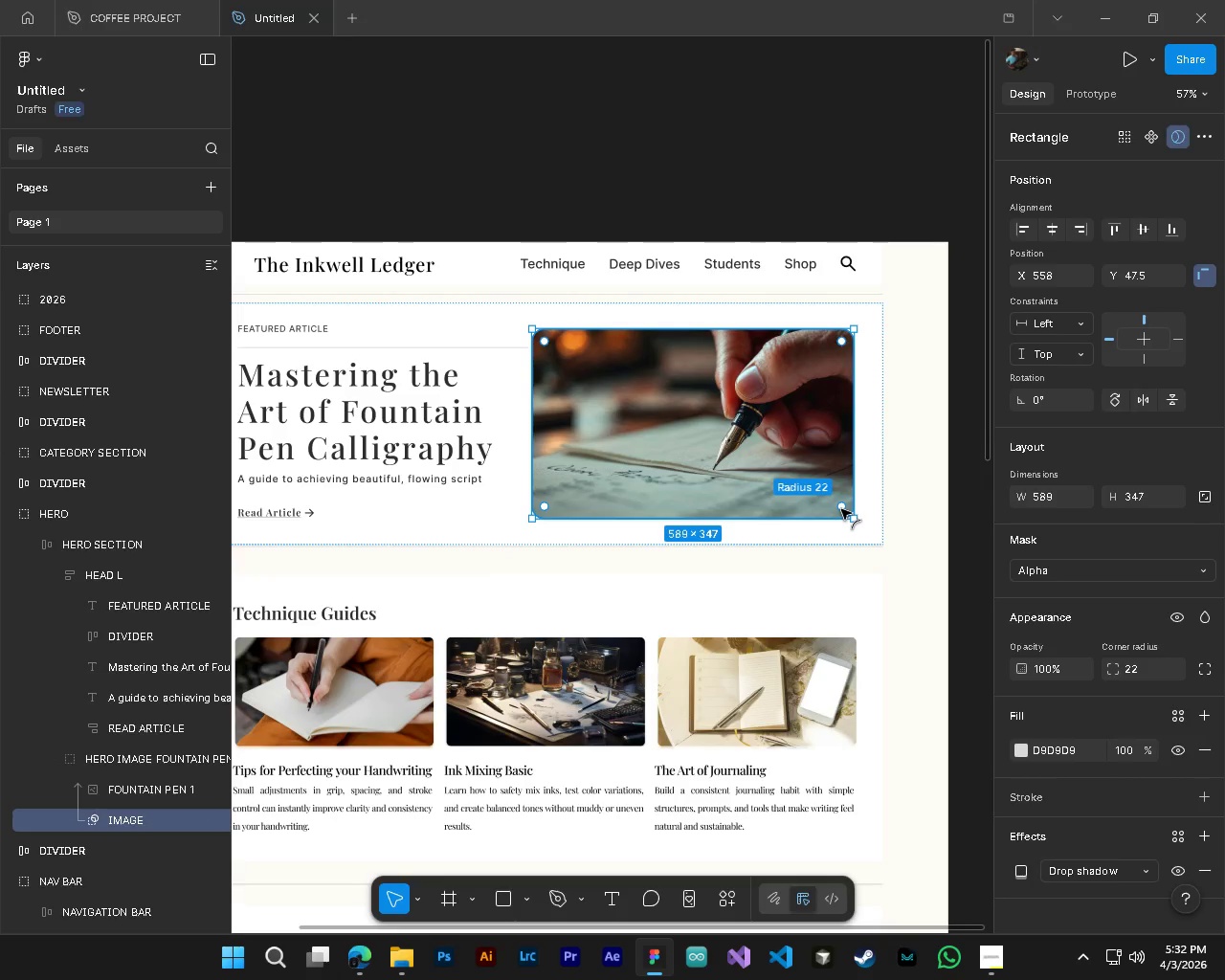 
left_click([841, 509])
 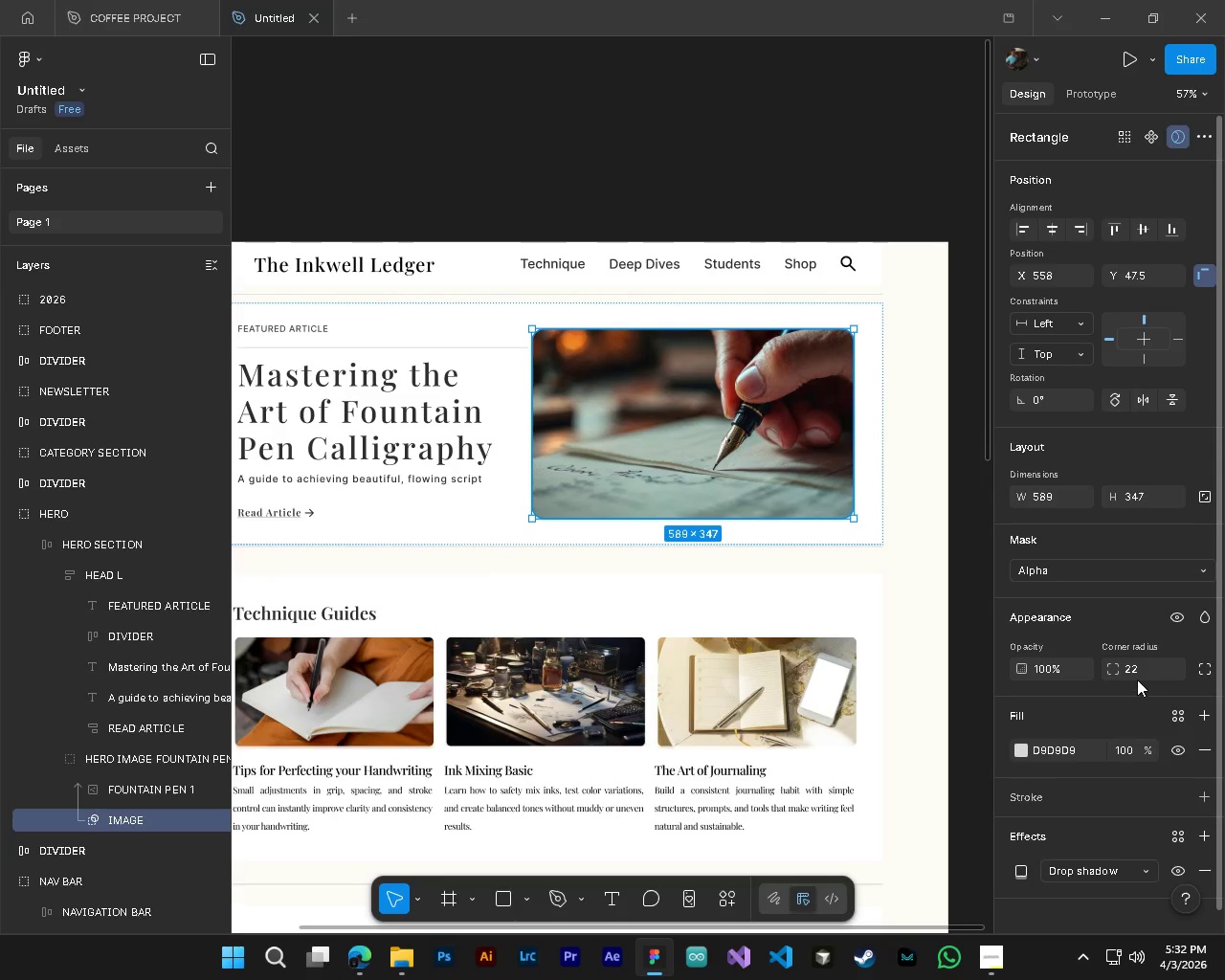 
double_click([1137, 671])
 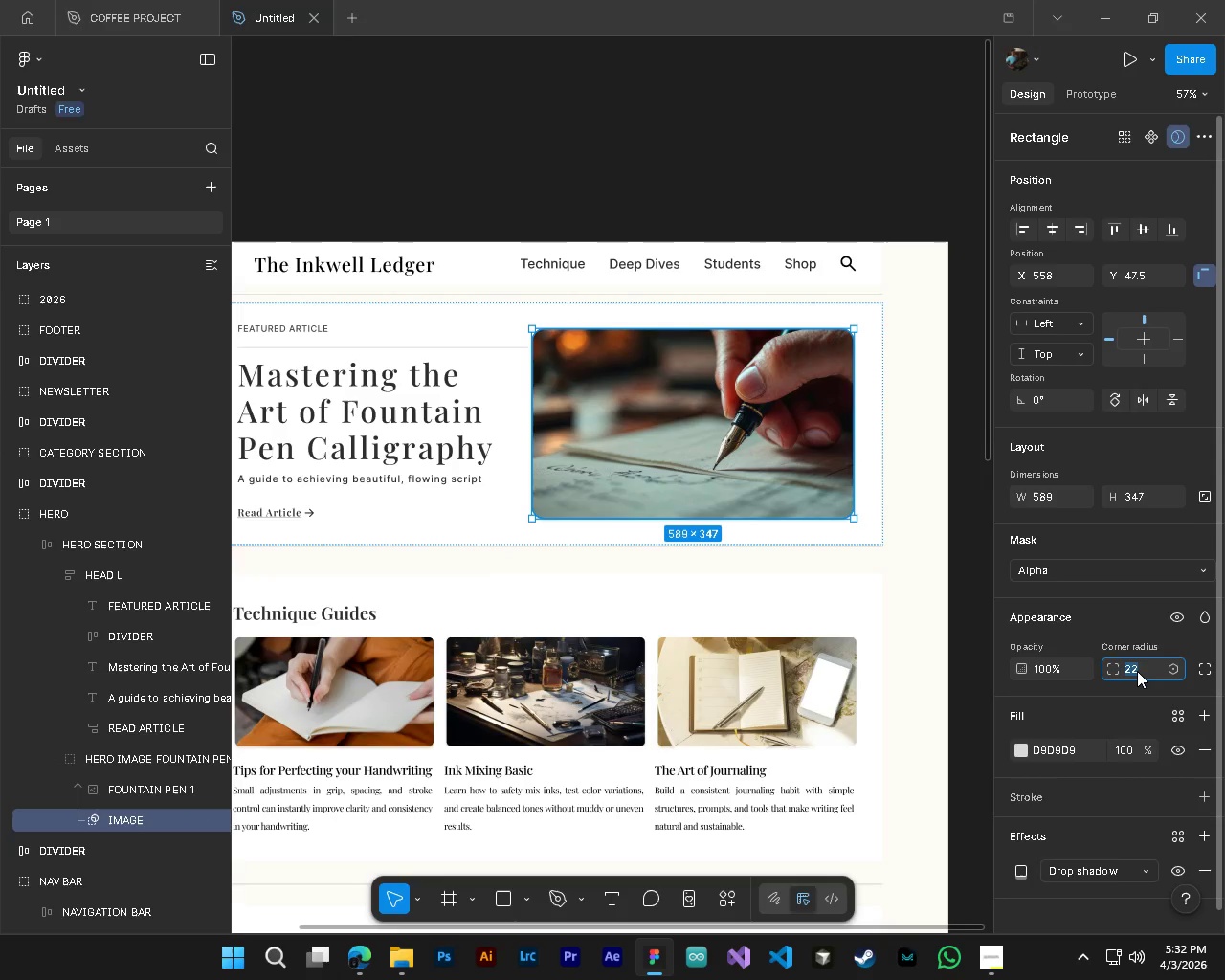 
key(Numpad2)
 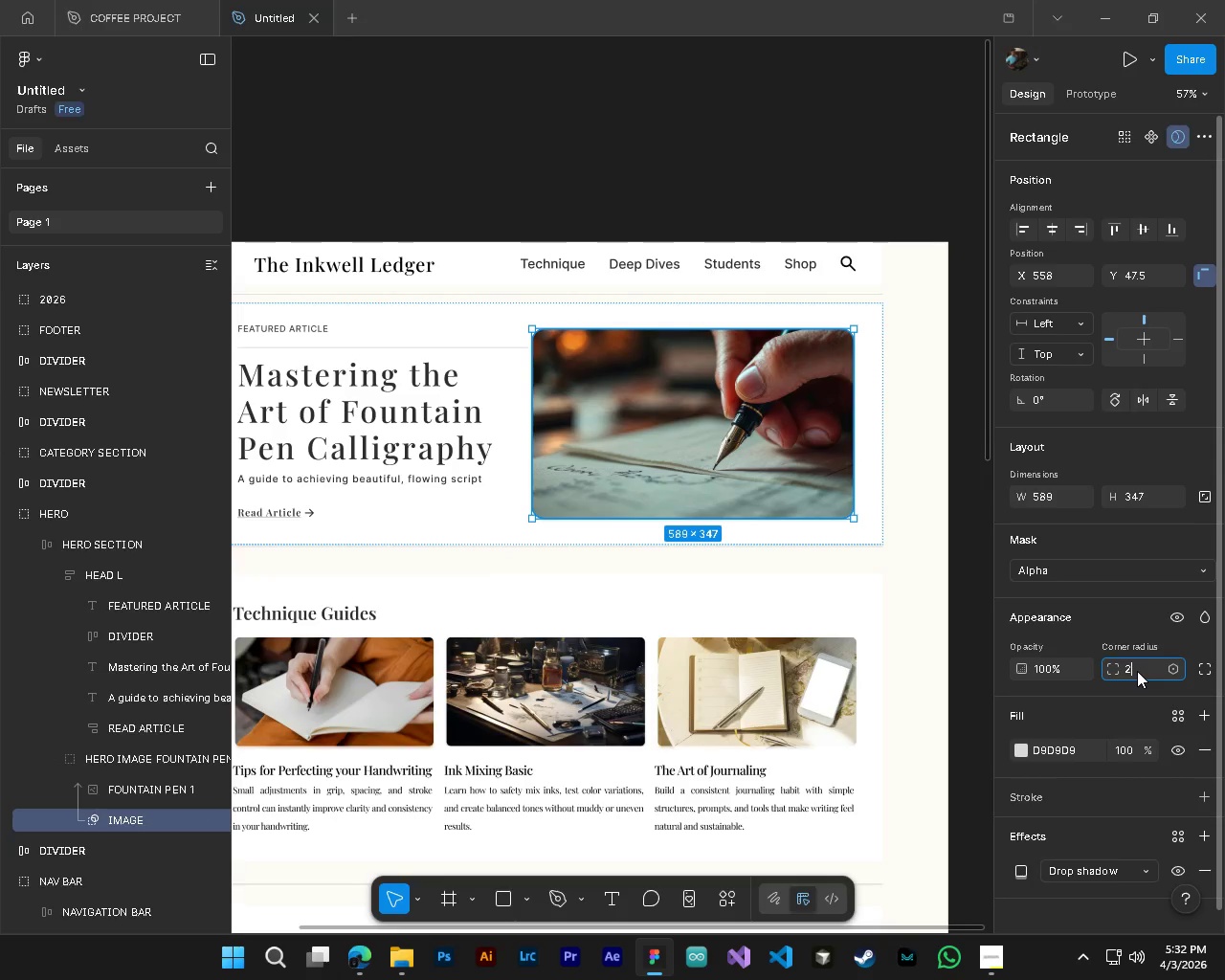 
key(Numpad0)
 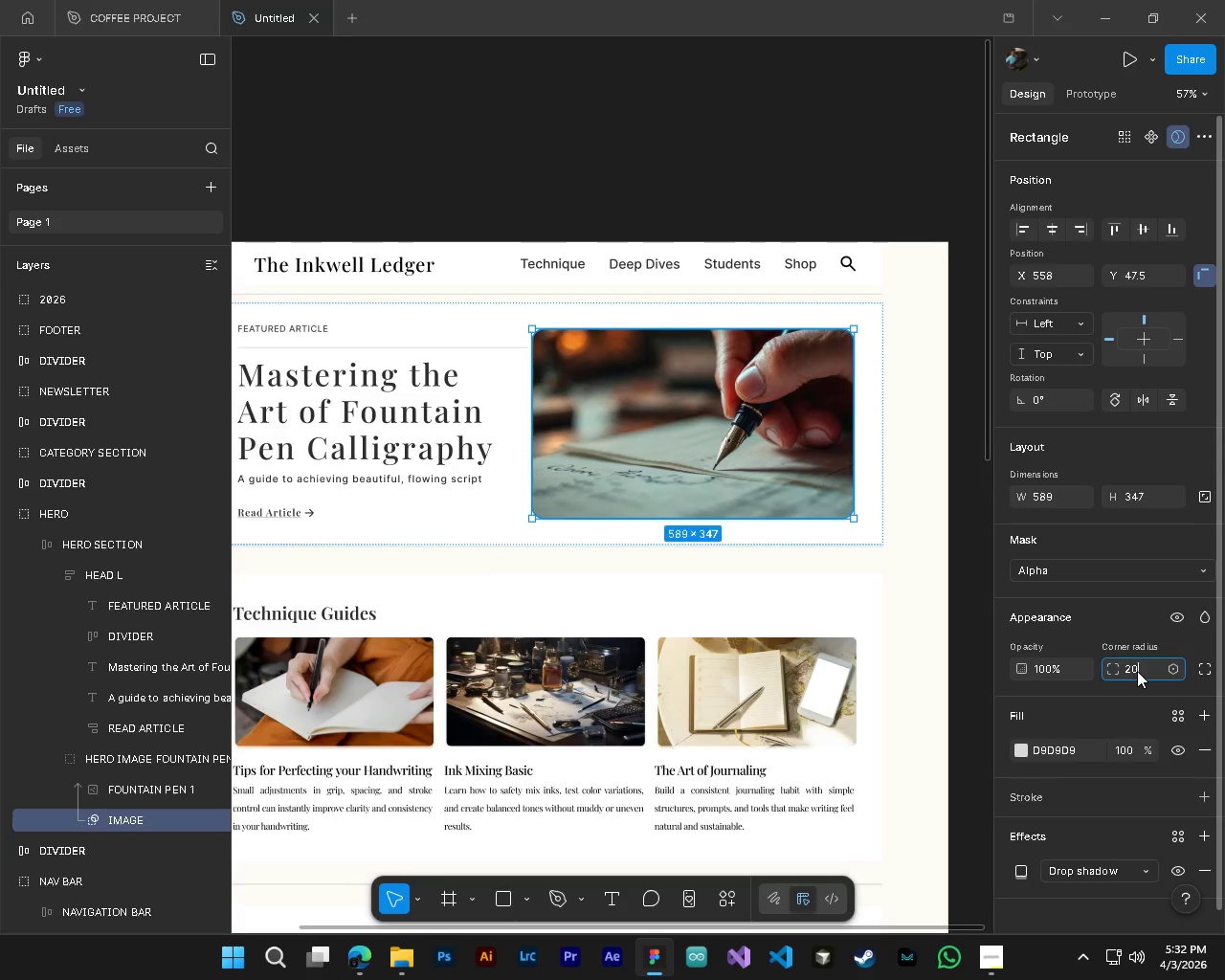 
key(NumpadEnter)
 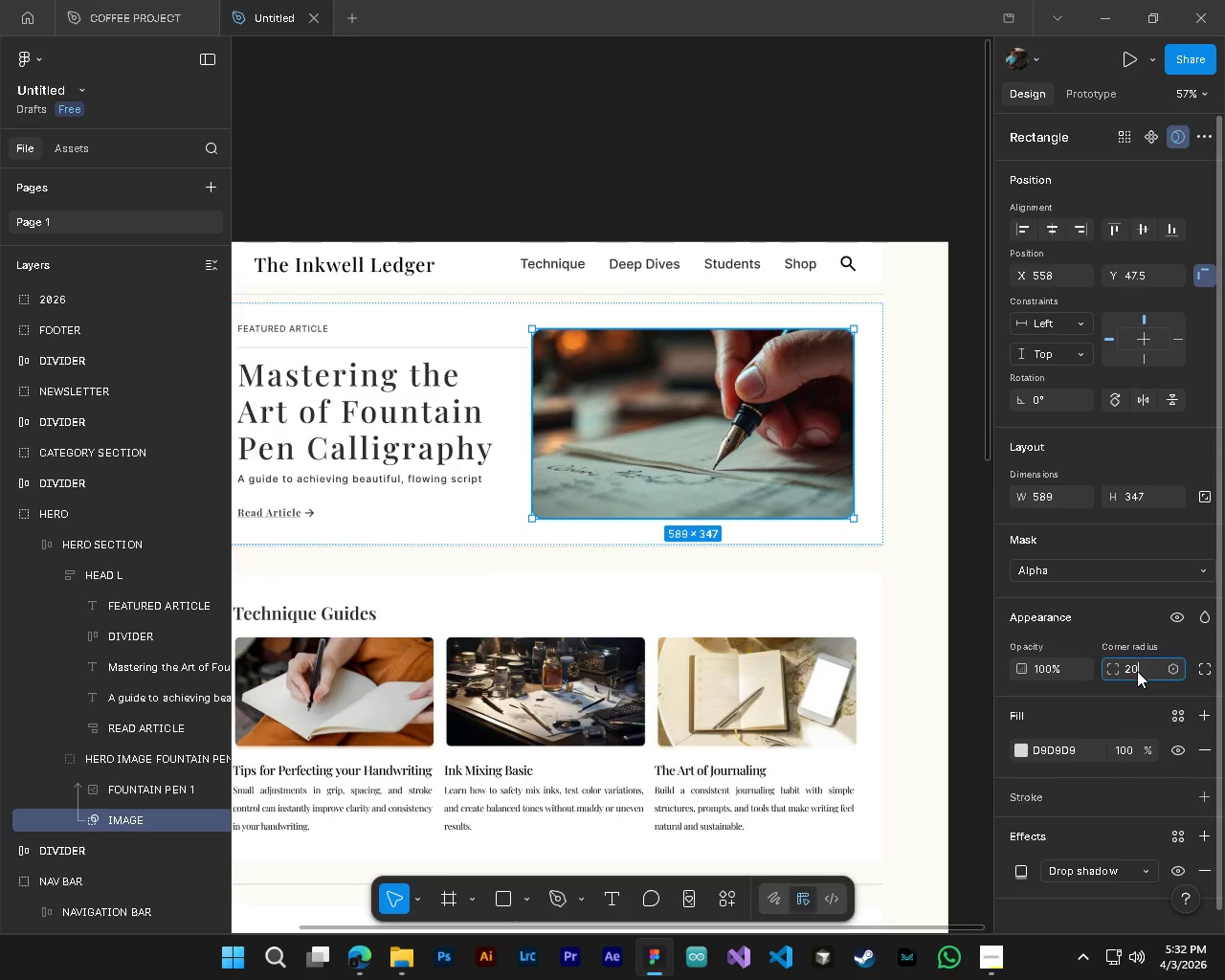 
double_click([1137, 671])
 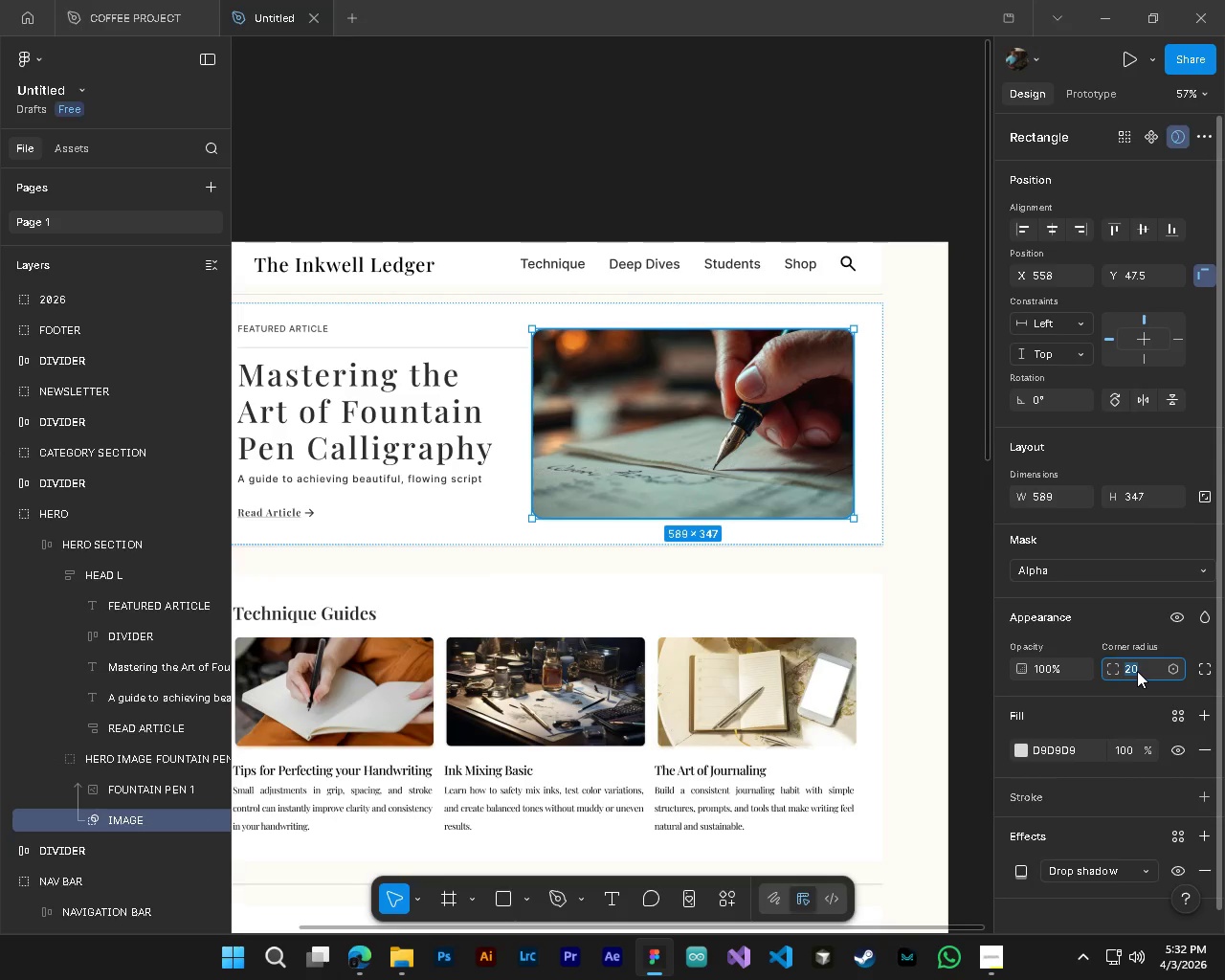 
key(Numpad1)
 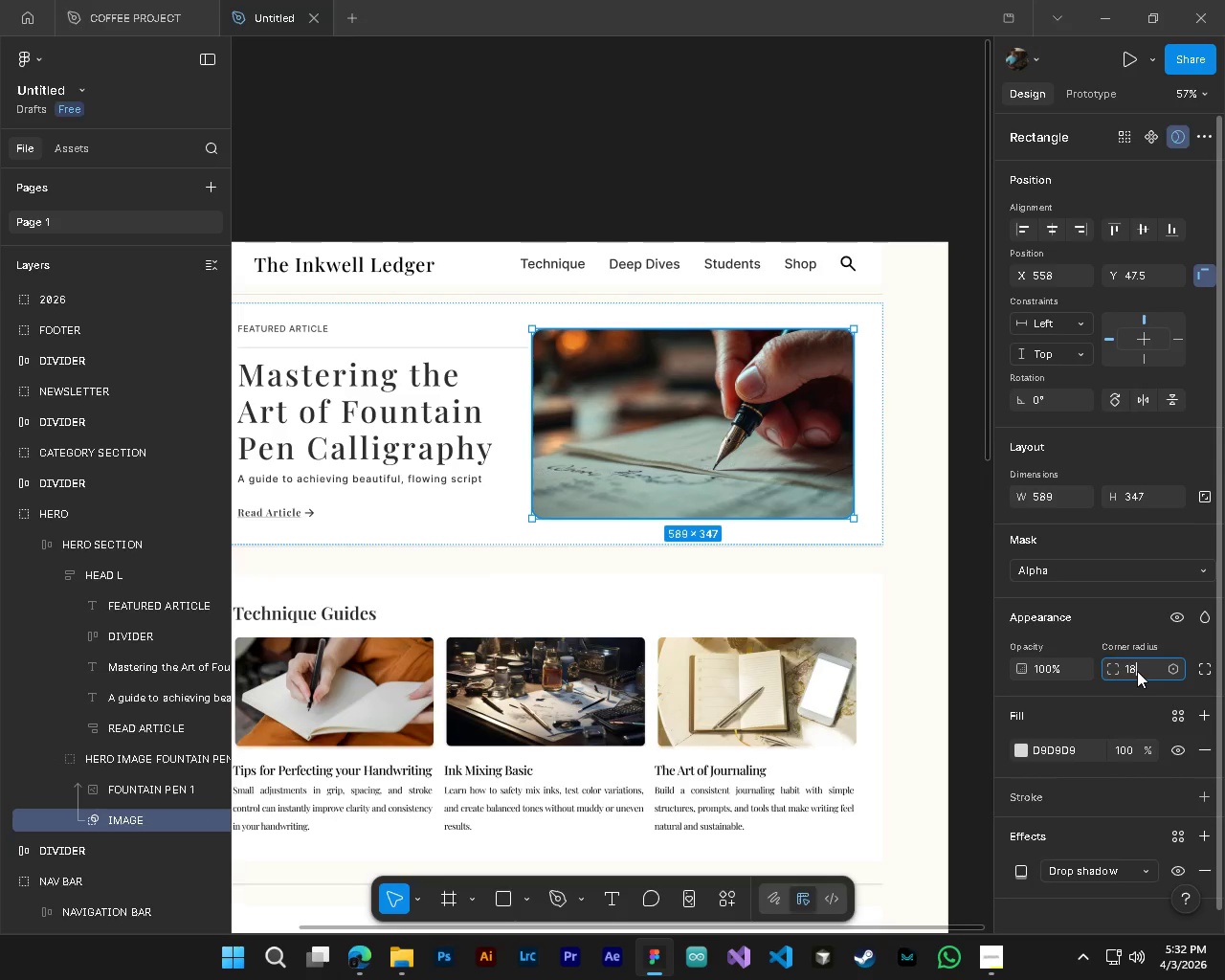 
key(Numpad8)
 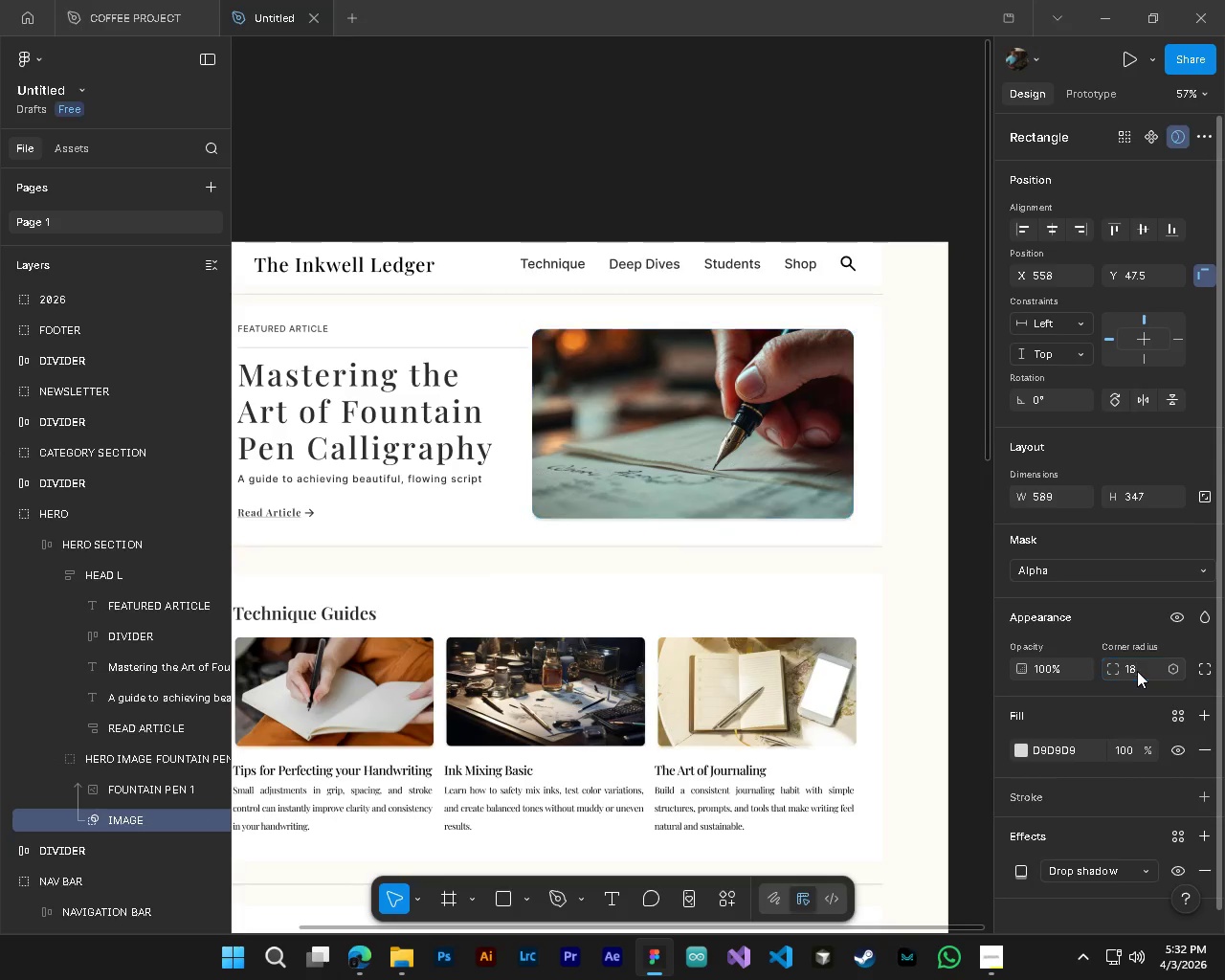 
key(NumpadEnter)
 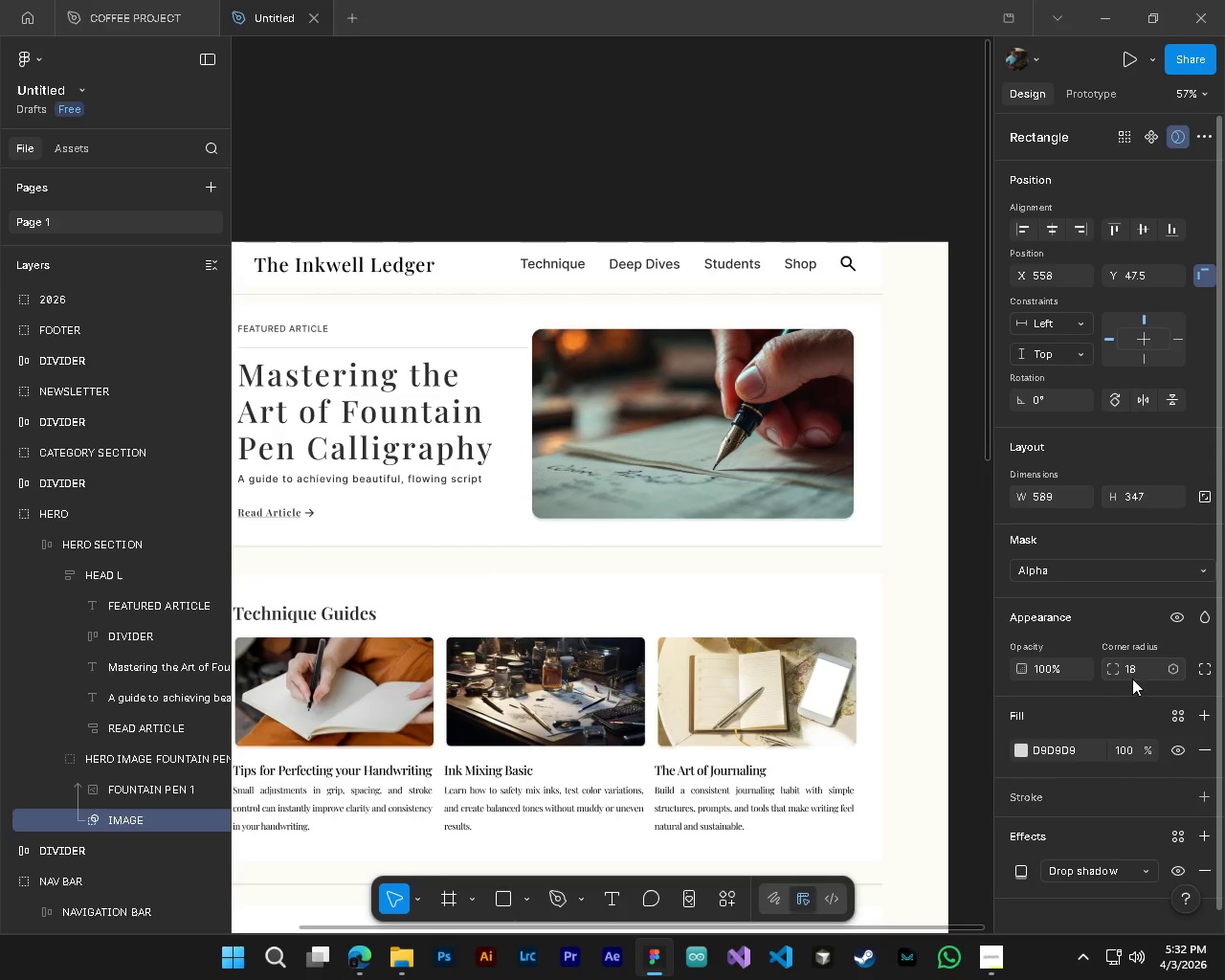 
hold_key(key=ControlLeft, duration=1.22)
 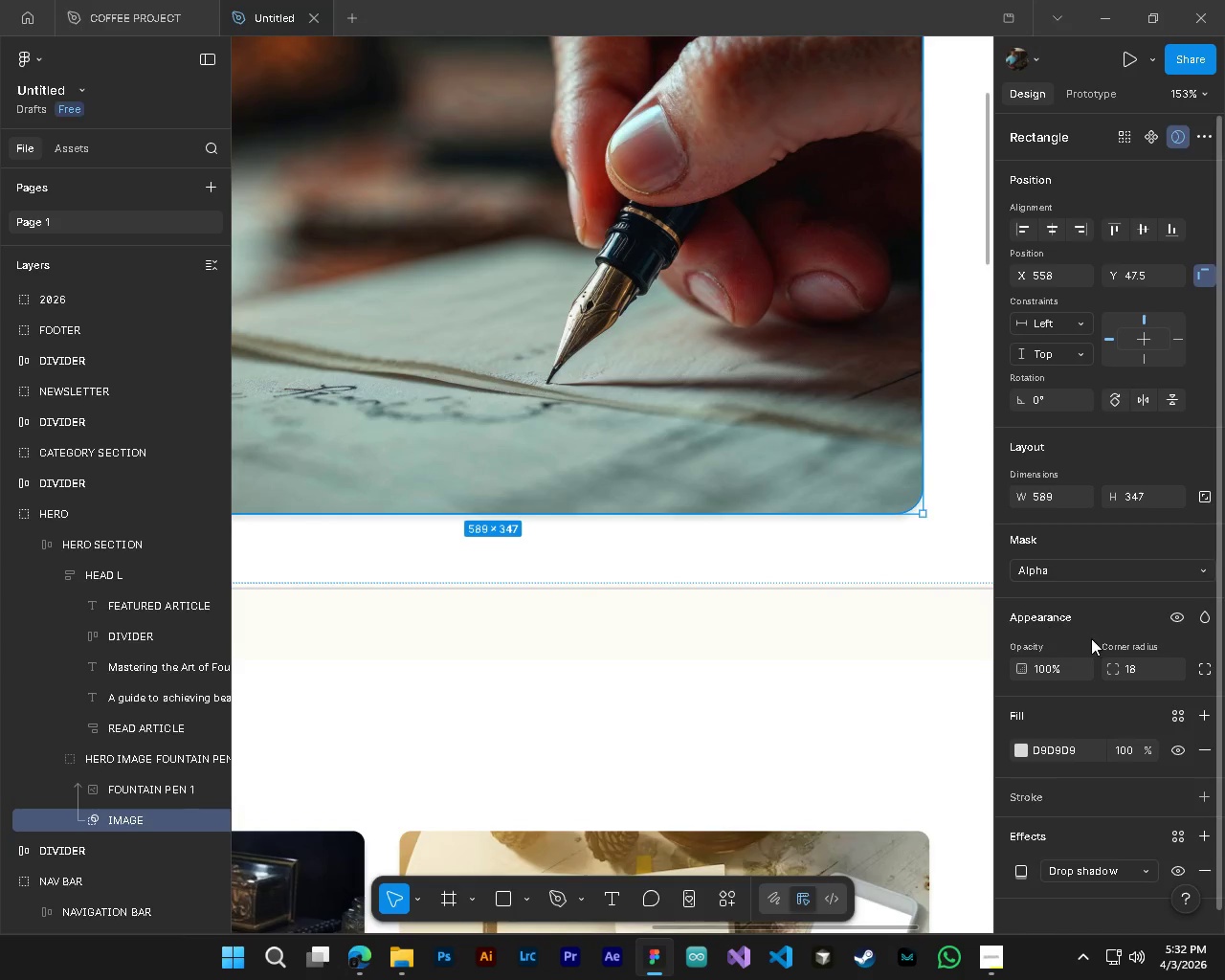 
hold_key(key=AltLeft, duration=1.09)
 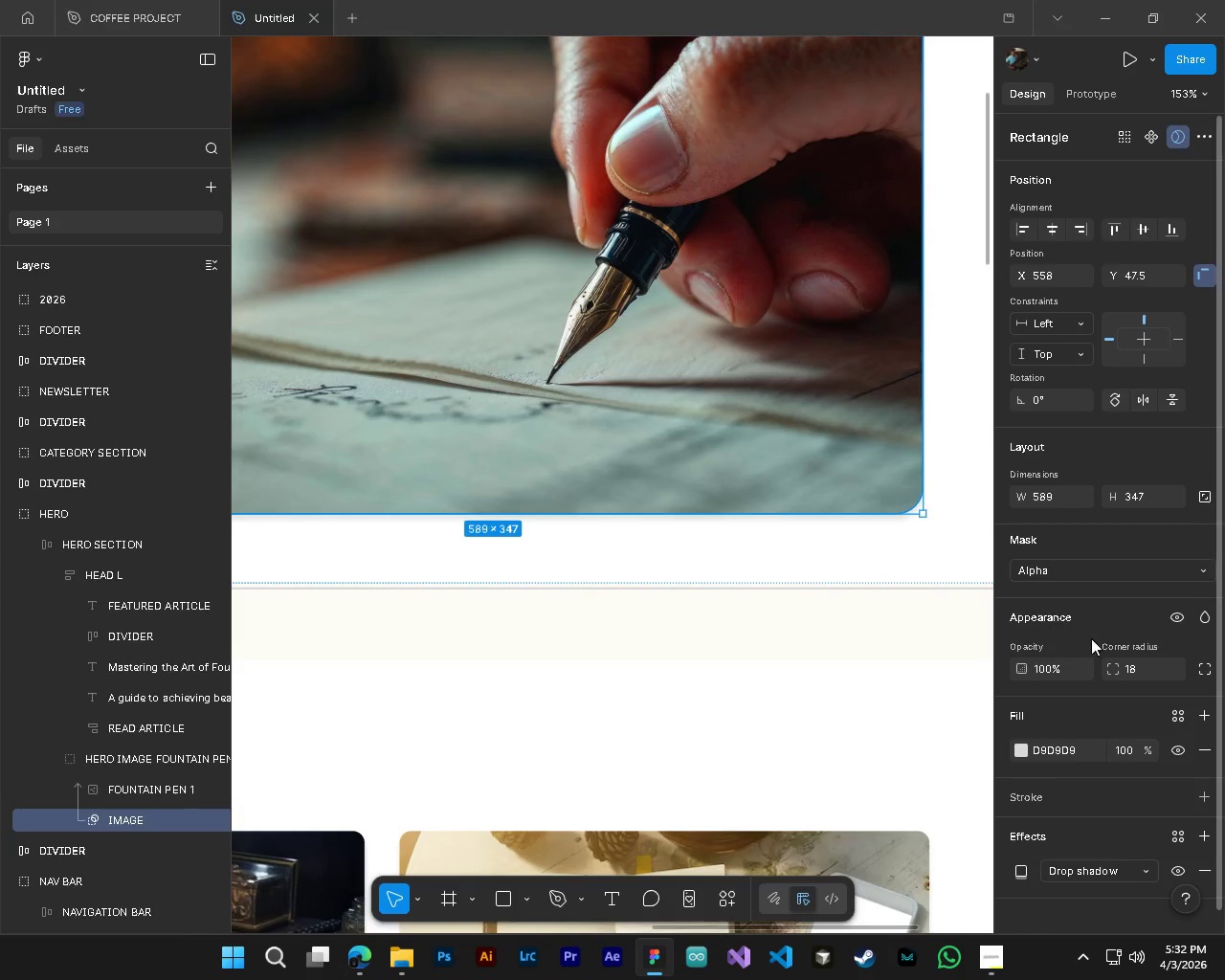 
left_click_drag(start_coordinate=[1120, 673], to_coordinate=[501, 469])
 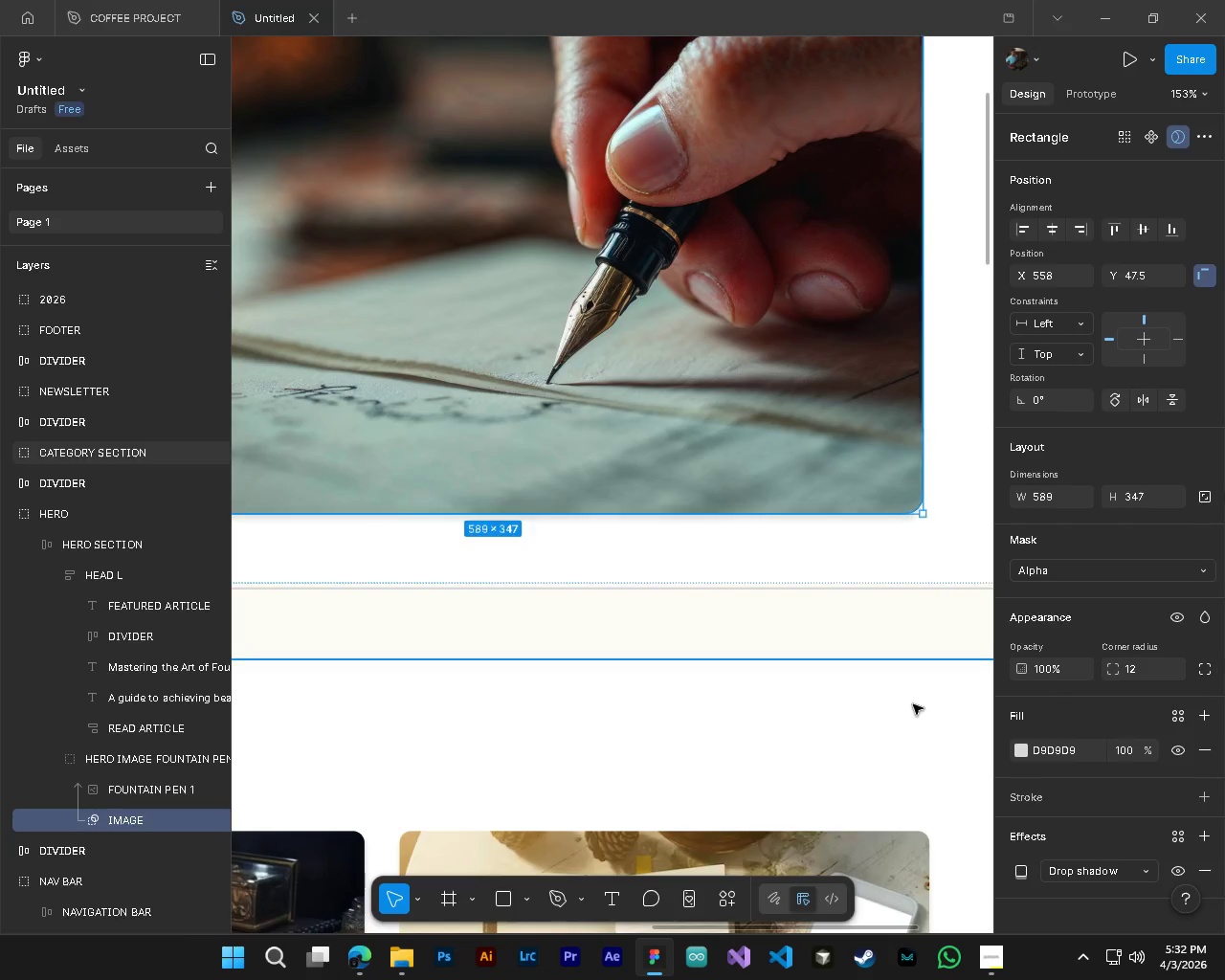 
scroll: coordinate [880, 548], scroll_direction: up, amount: 9.0
 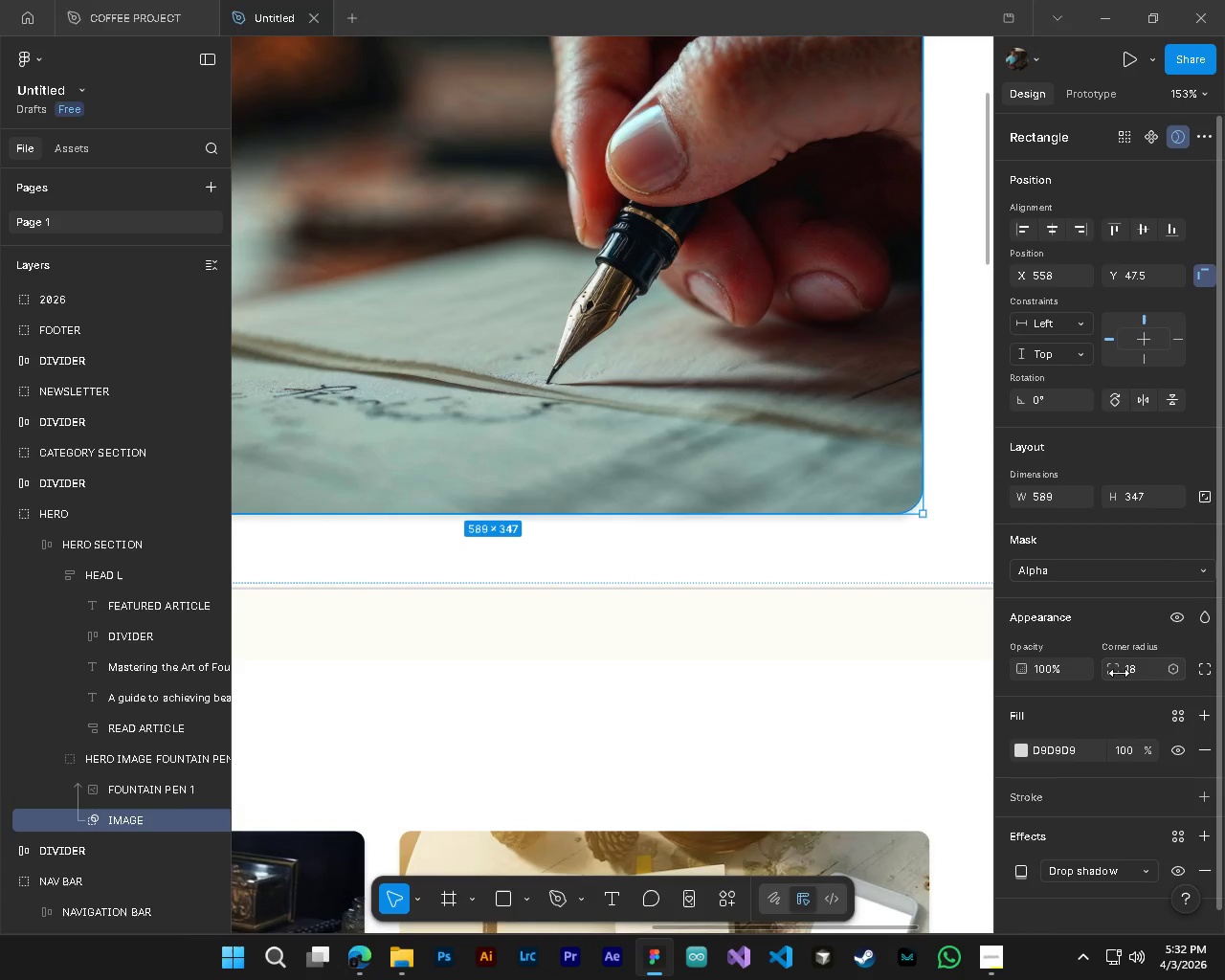 
hold_key(key=ControlLeft, duration=0.77)
 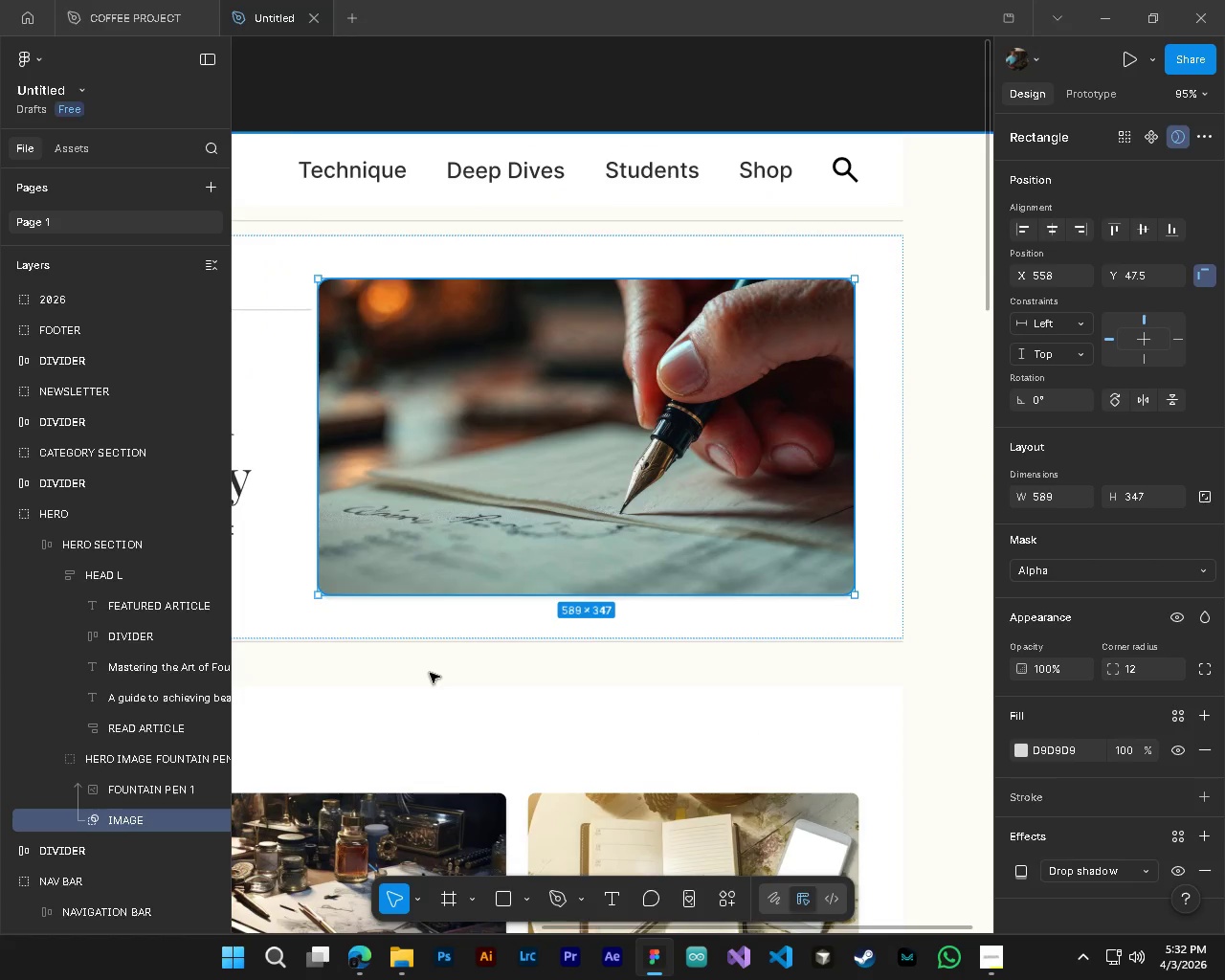 
key(Alt+Control+AltLeft)
 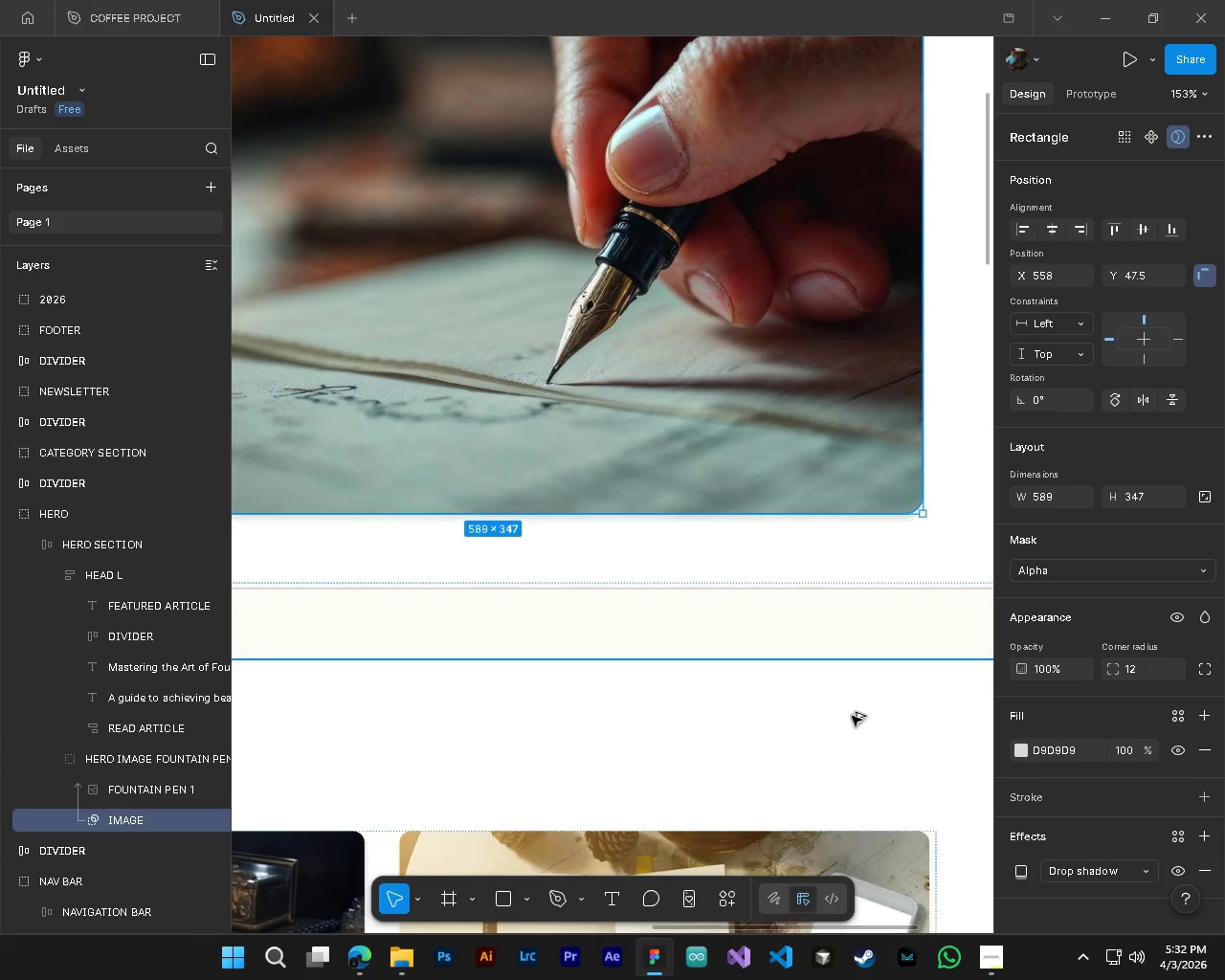 
hold_key(key=AltLeft, duration=0.66)
scroll: coordinate [742, 729], scroll_direction: down, amount: 5.0
 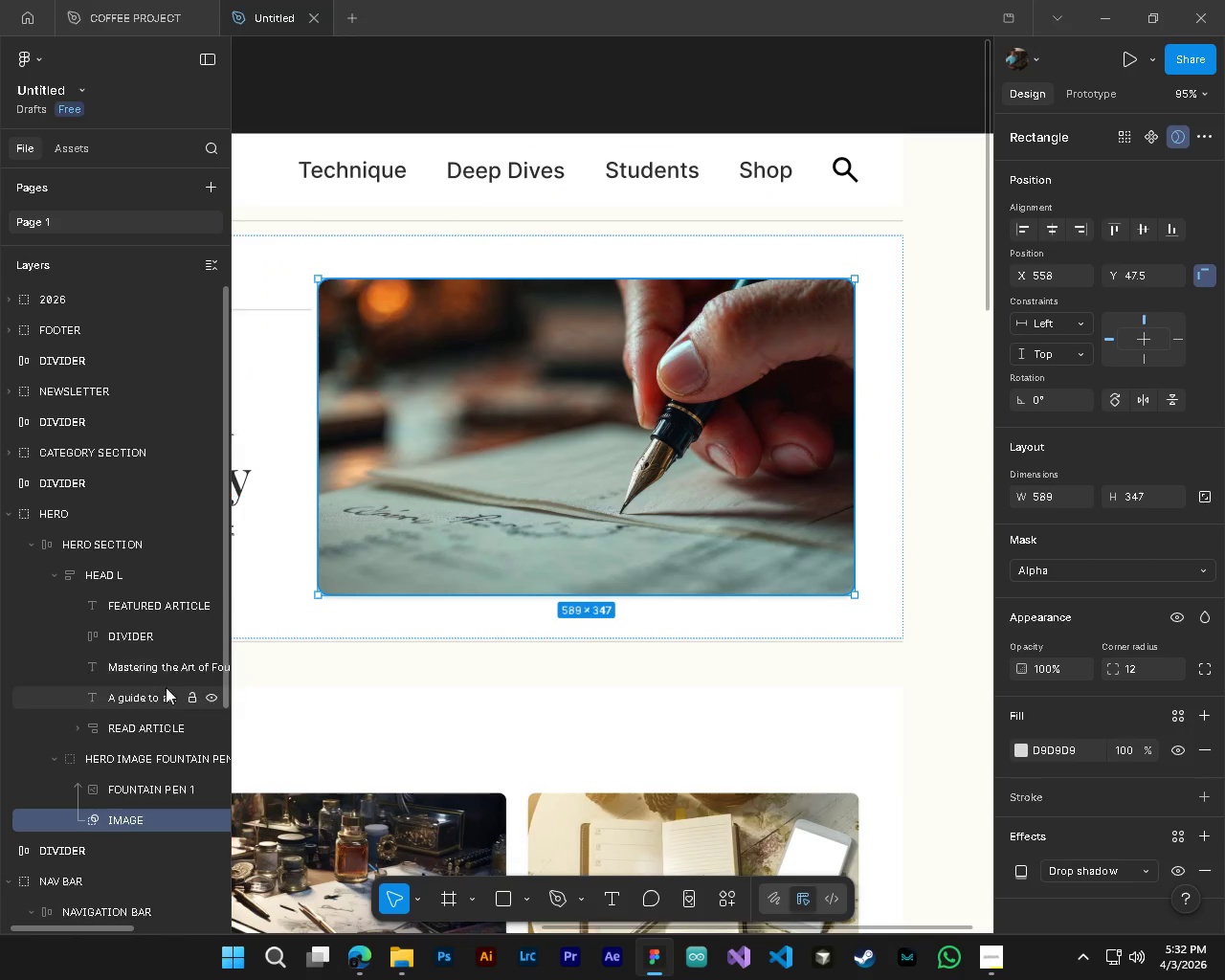 
left_click([79, 543])
 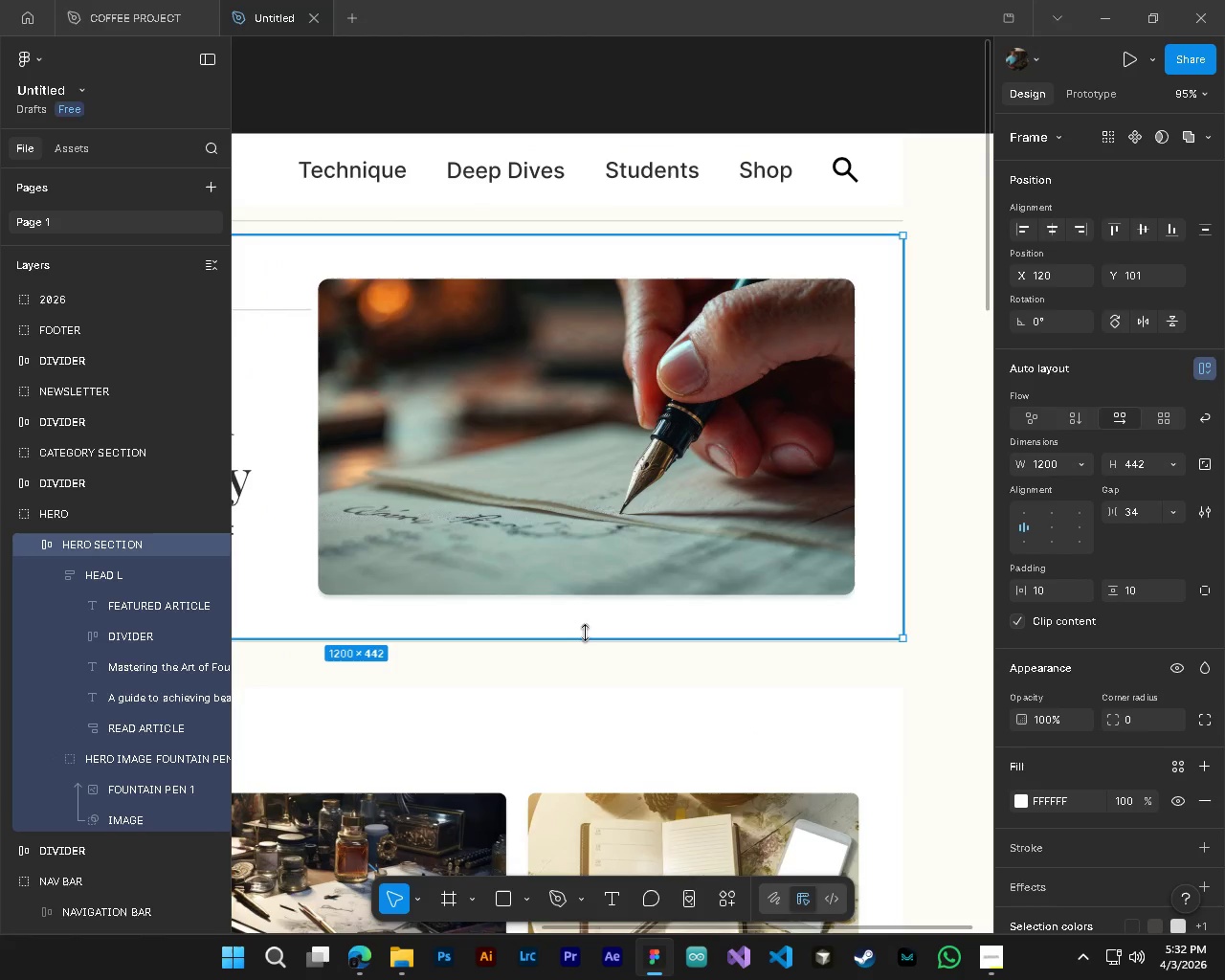 
hold_key(key=ControlLeft, duration=0.42)
 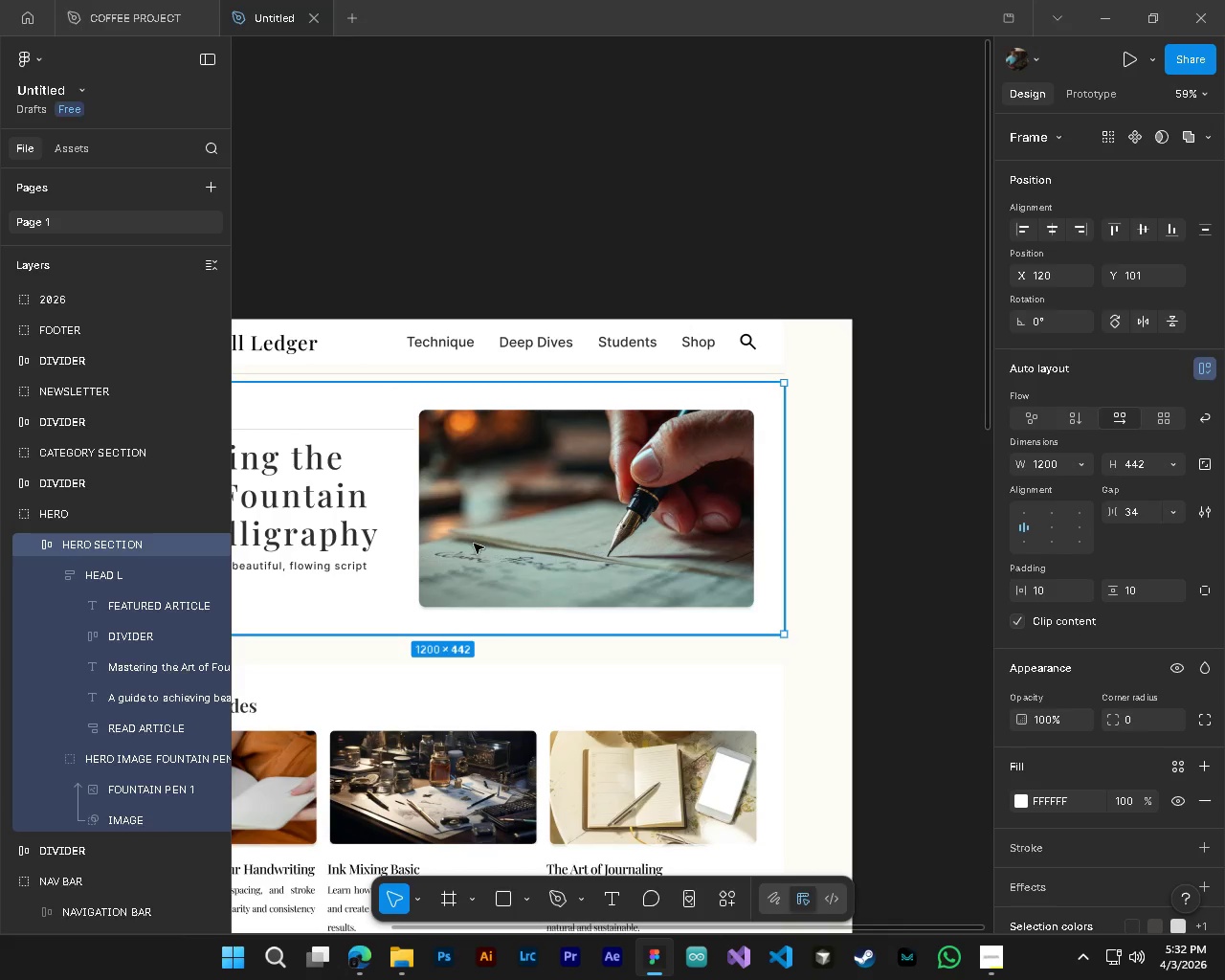 
hold_key(key=AltLeft, duration=0.39)
 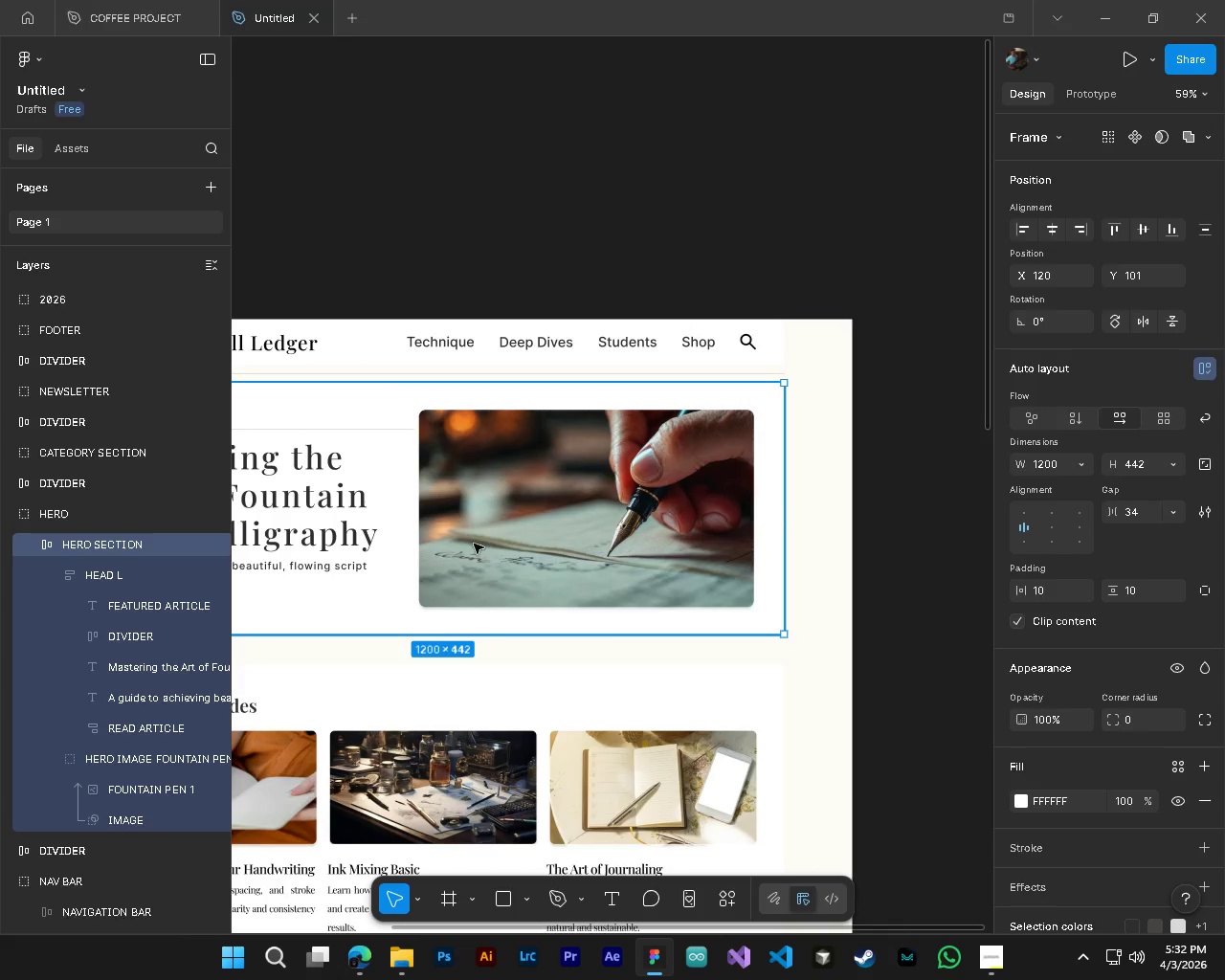 
left_click_drag(start_coordinate=[410, 513], to_coordinate=[411, 522])
 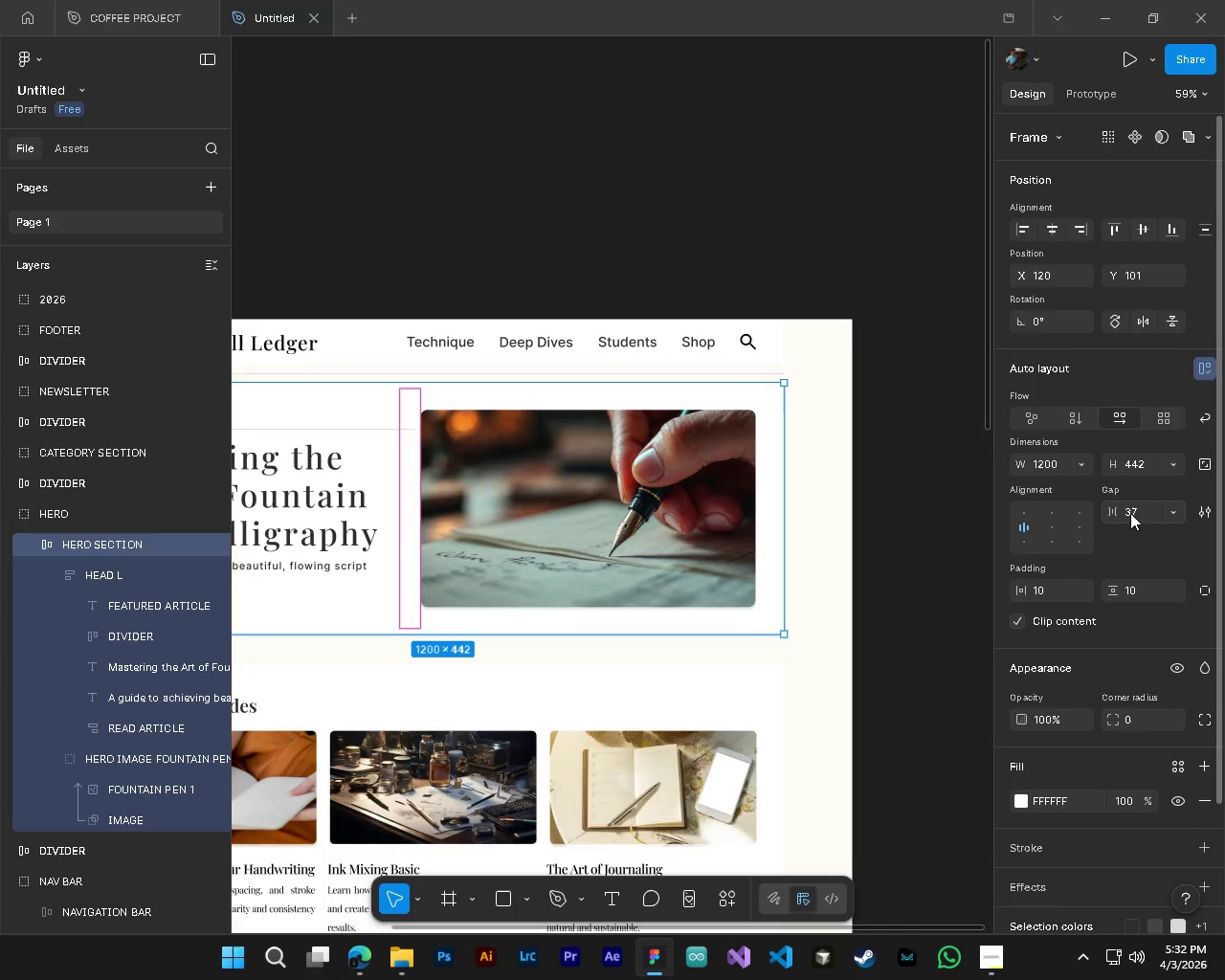 
scroll: coordinate [587, 628], scroll_direction: down, amount: 4.0
 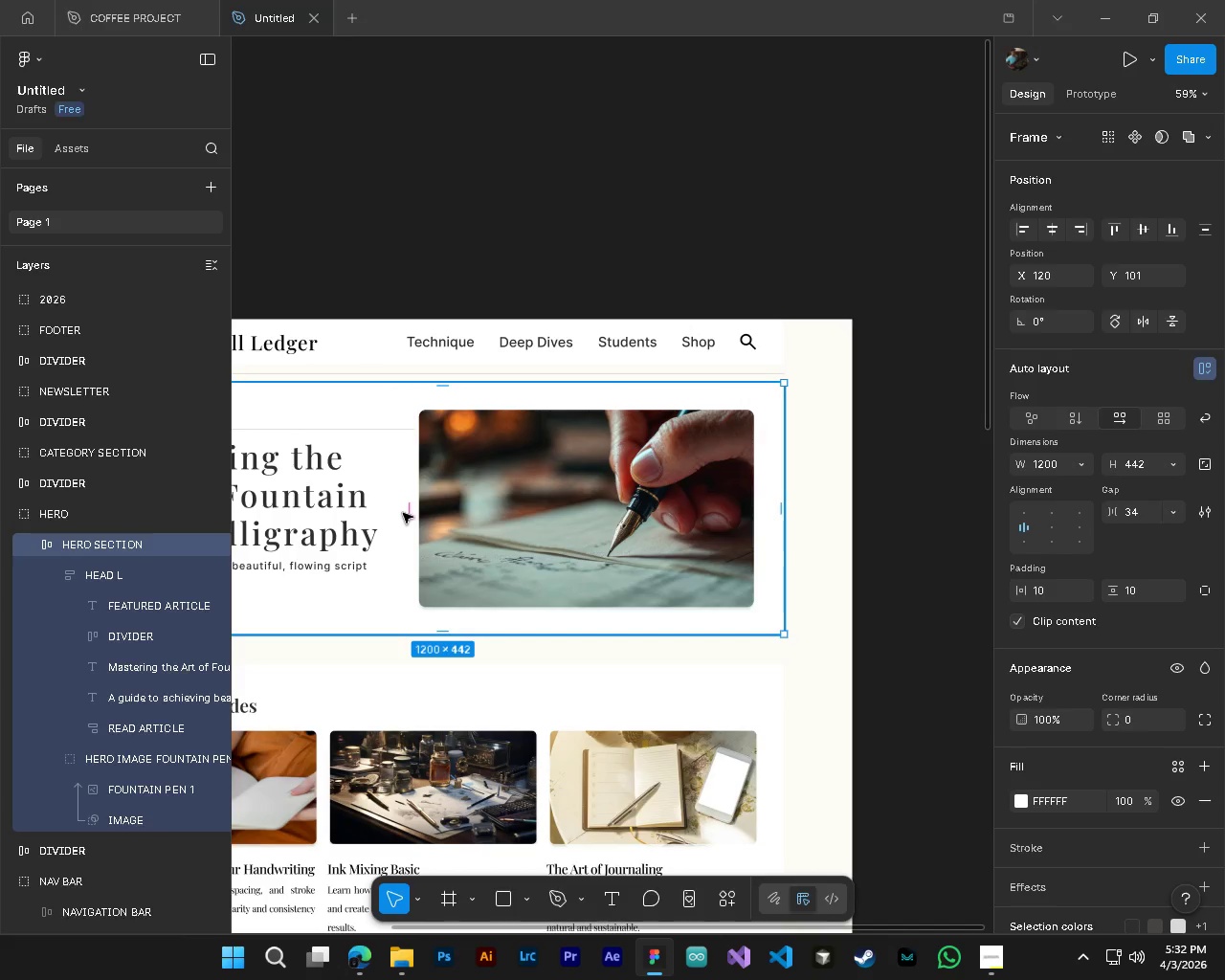 
double_click([1131, 513])
 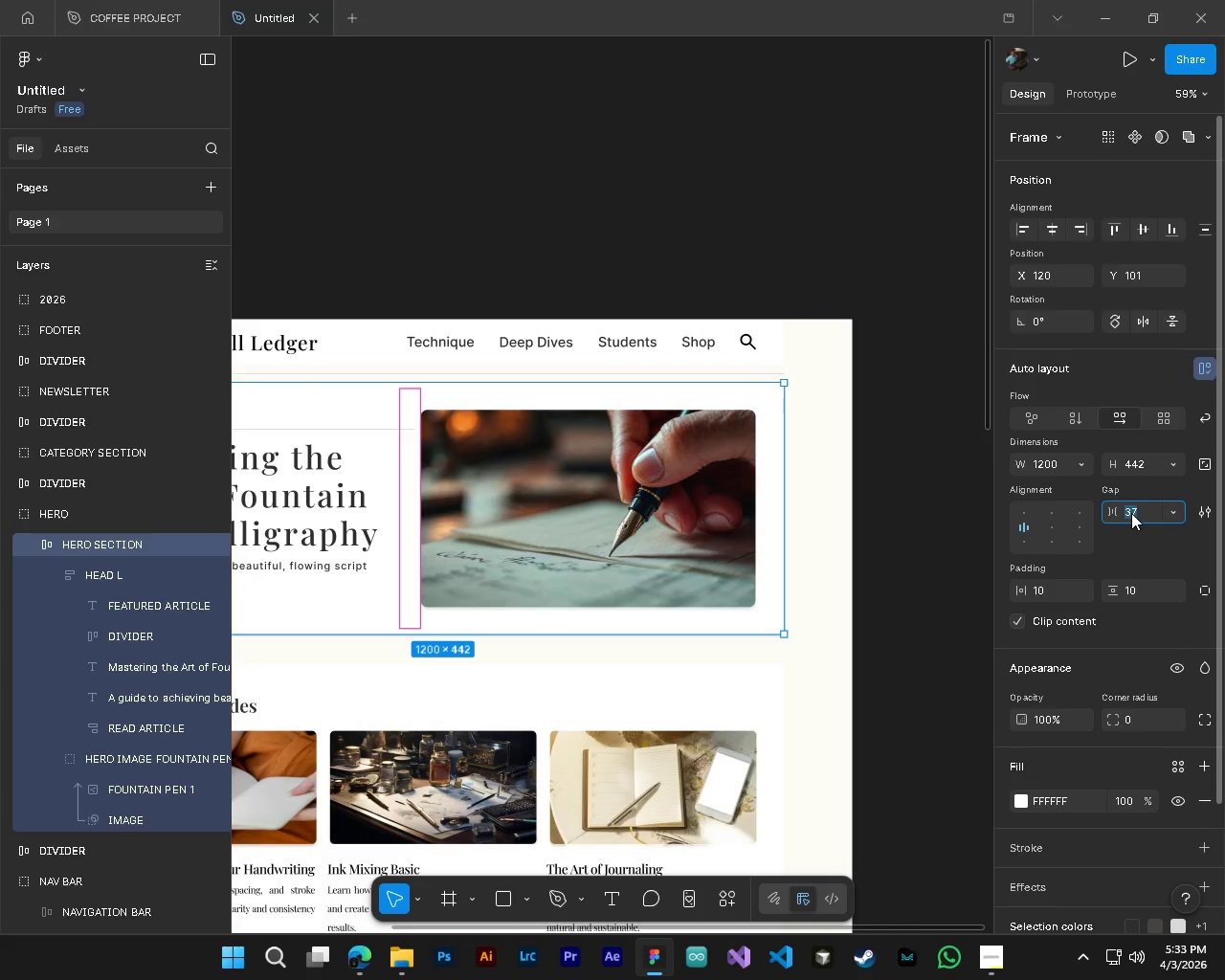 
key(Numpad3)
 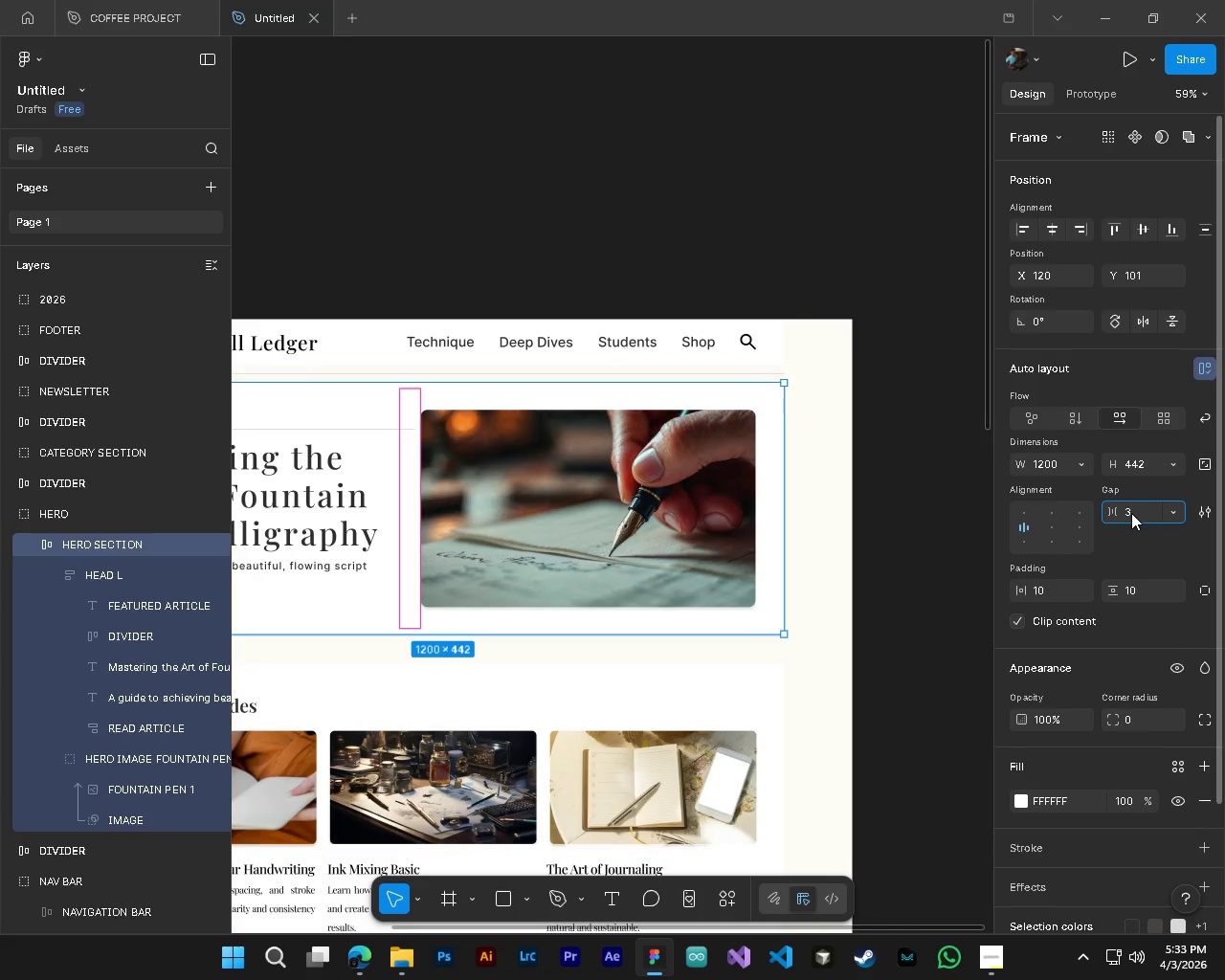 
key(Numpad8)
 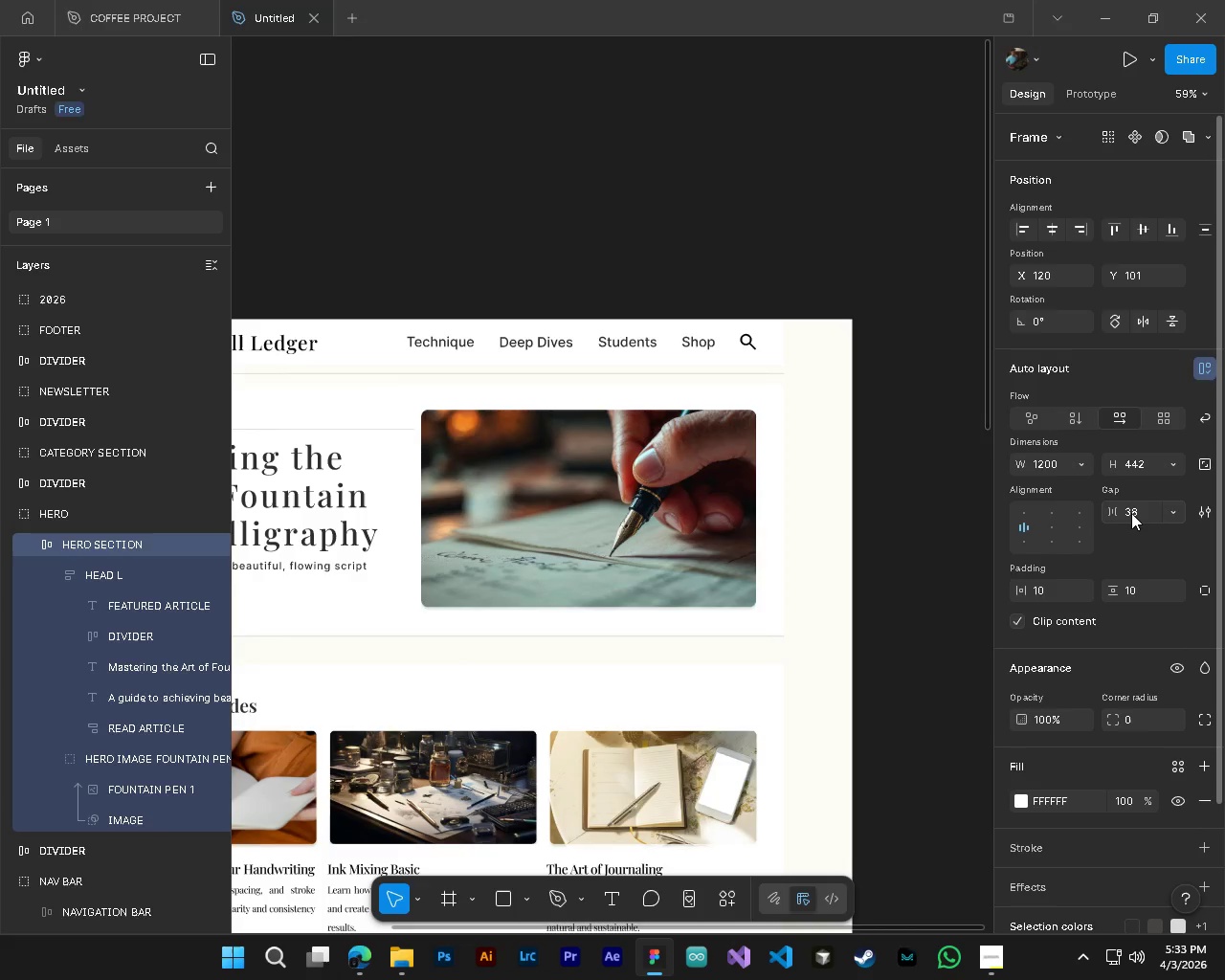 
key(NumpadEnter)
 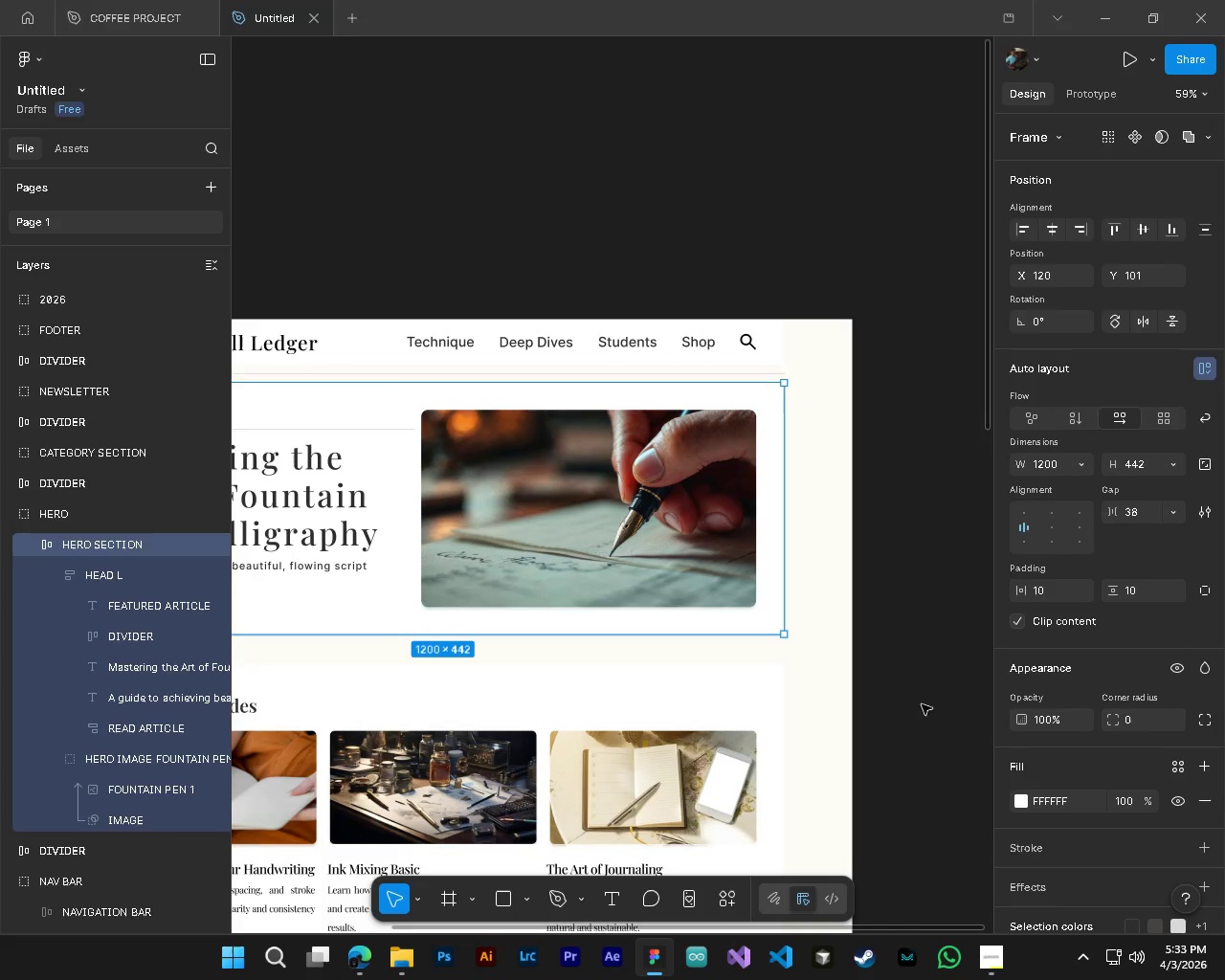 
left_click([909, 705])
 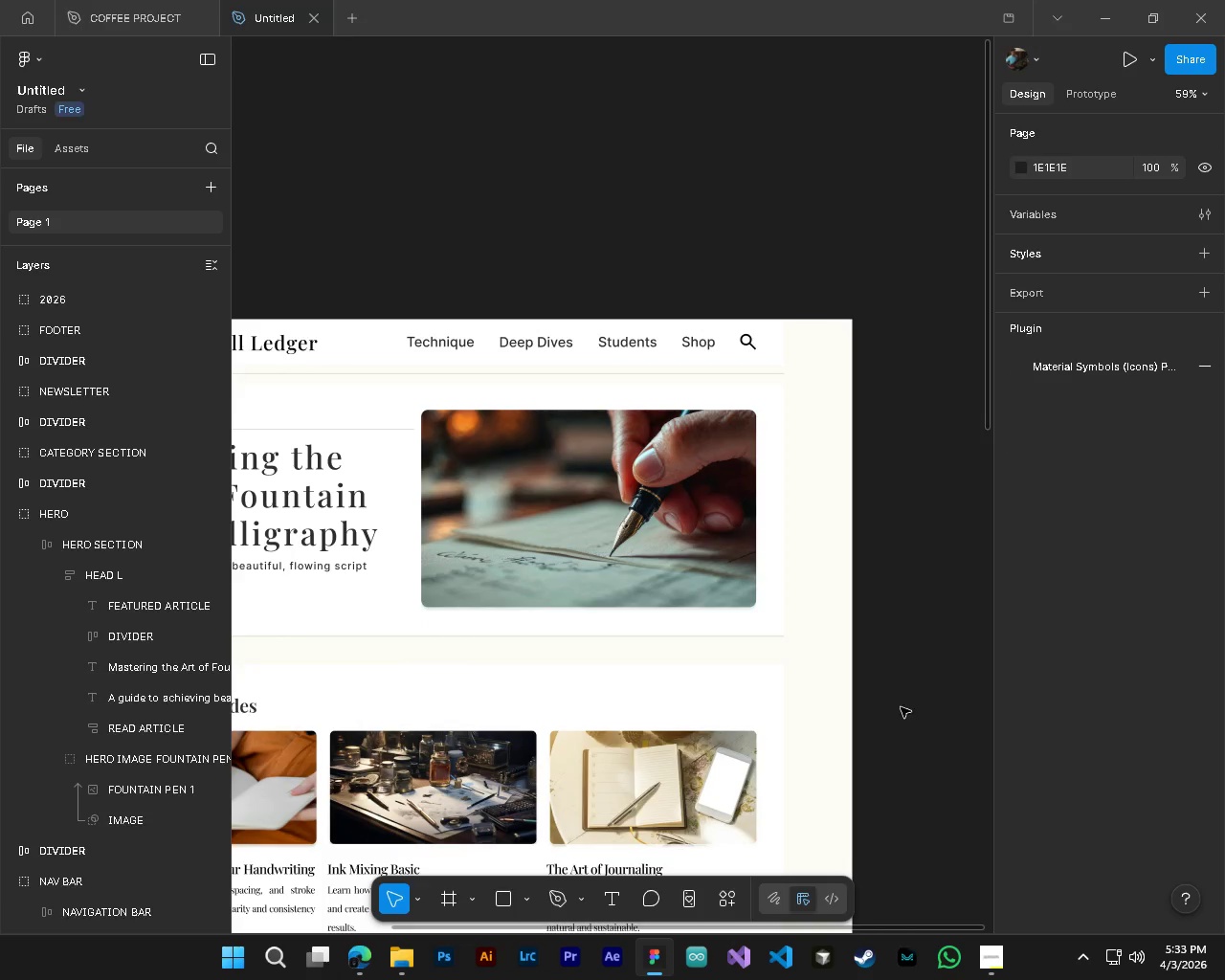 
hold_key(key=ControlLeft, duration=0.38)
 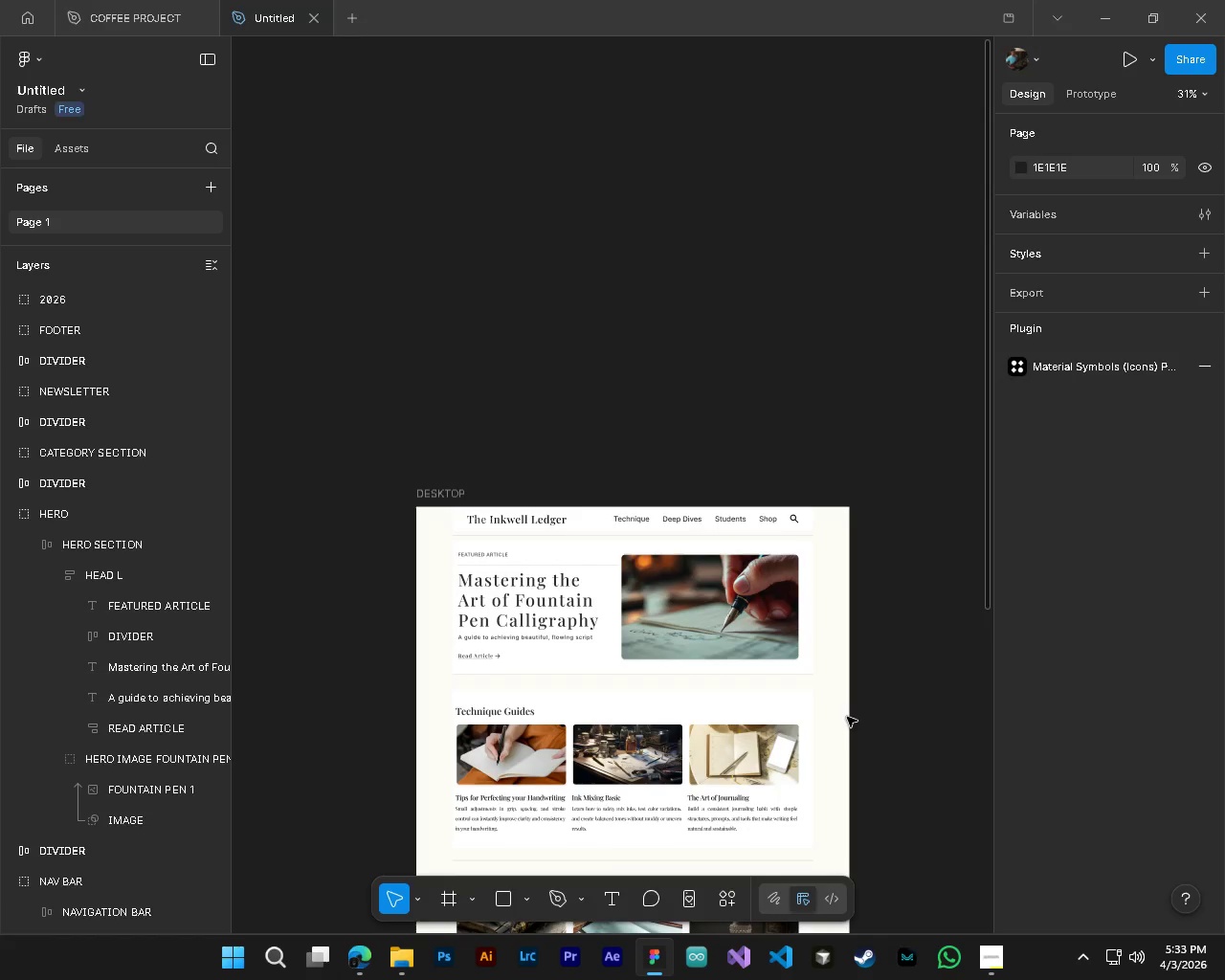 
key(Alt+Control+AltLeft)
 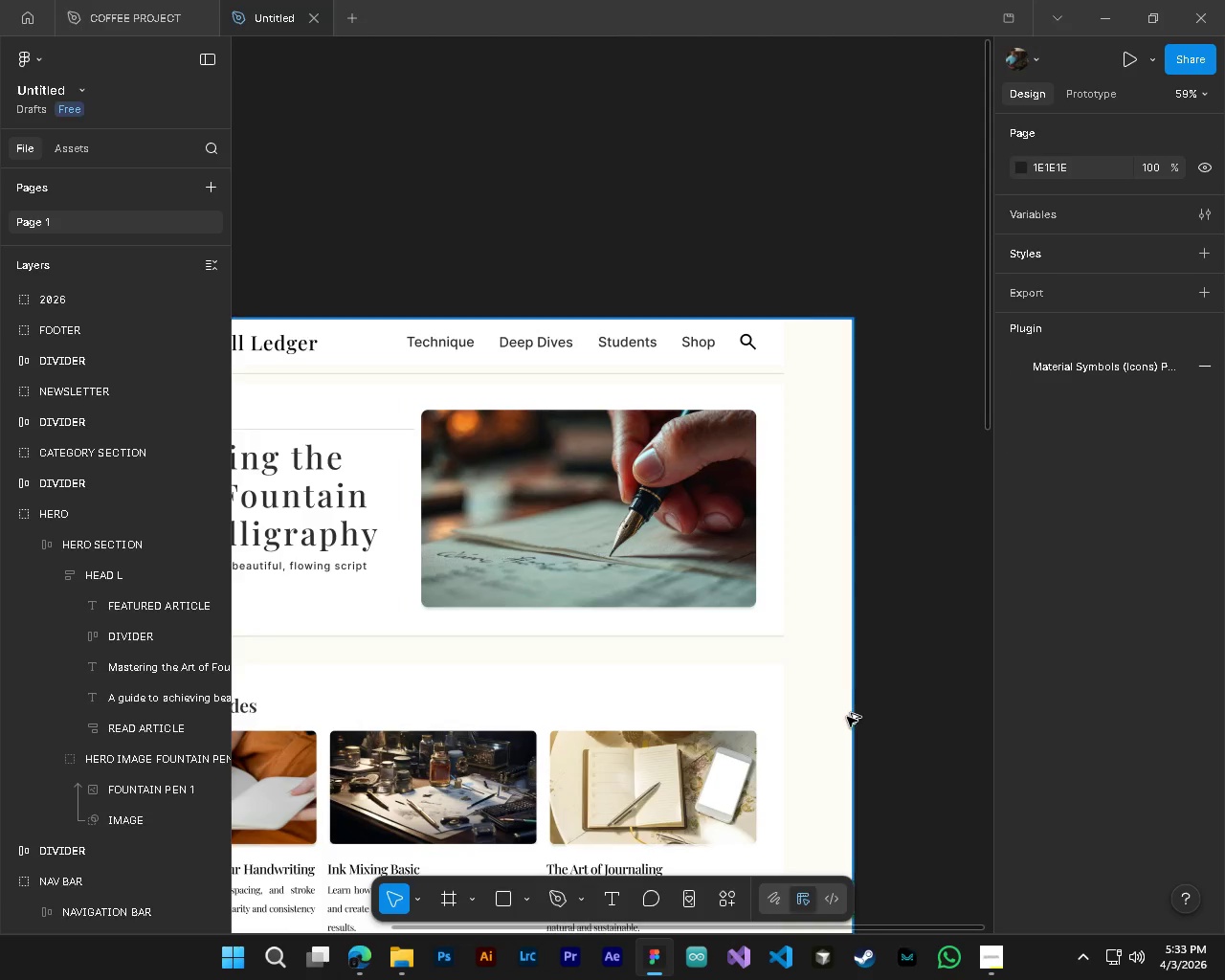 
scroll: coordinate [847, 717], scroll_direction: down, amount: 5.0
 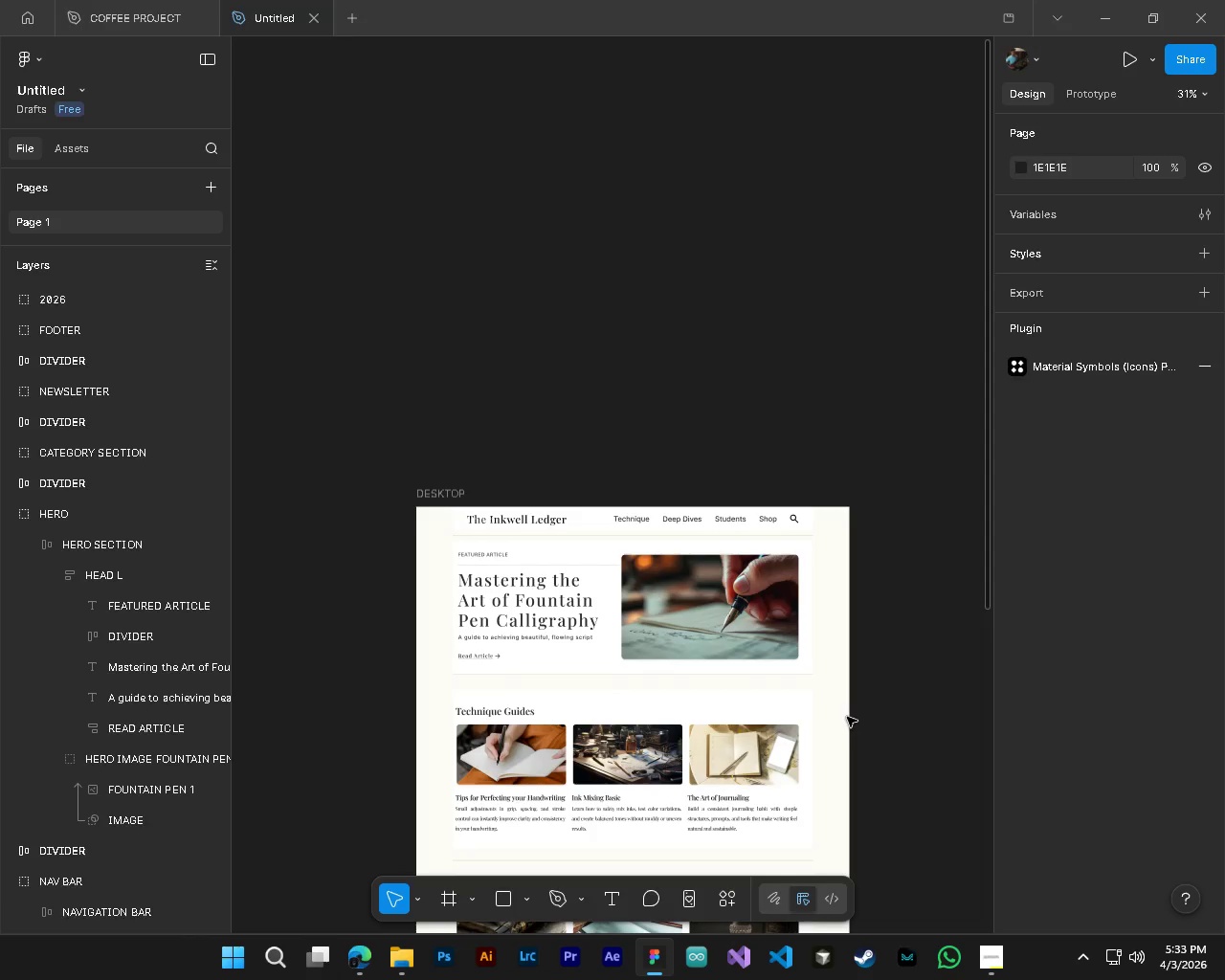 
hold_key(key=AltLeft, duration=0.48)
hold_key(key=ControlLeft, duration=0.48)
scroll: coordinate [525, 567], scroll_direction: up, amount: 4.0
 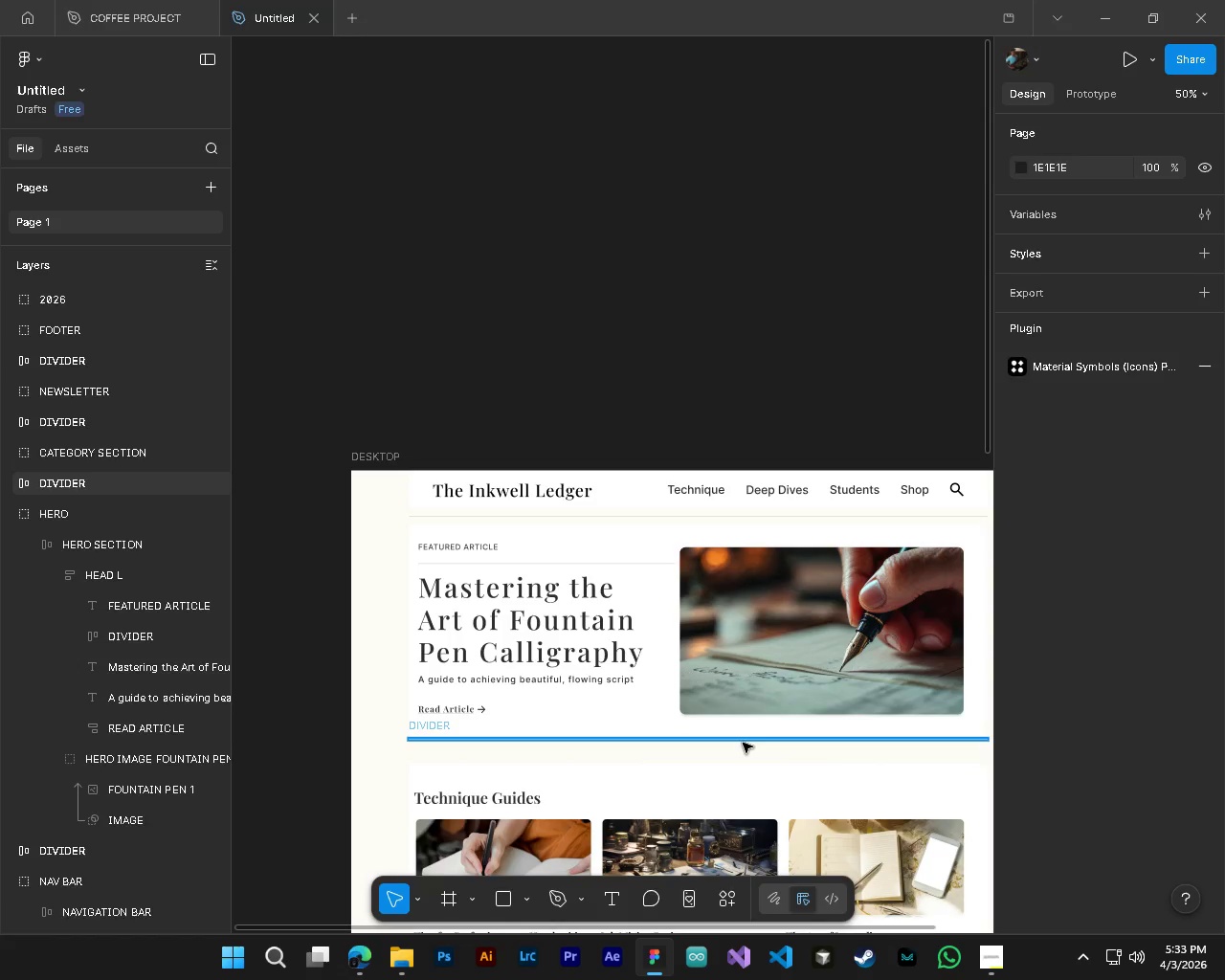 
scroll: coordinate [475, 631], scroll_direction: down, amount: 7.0
 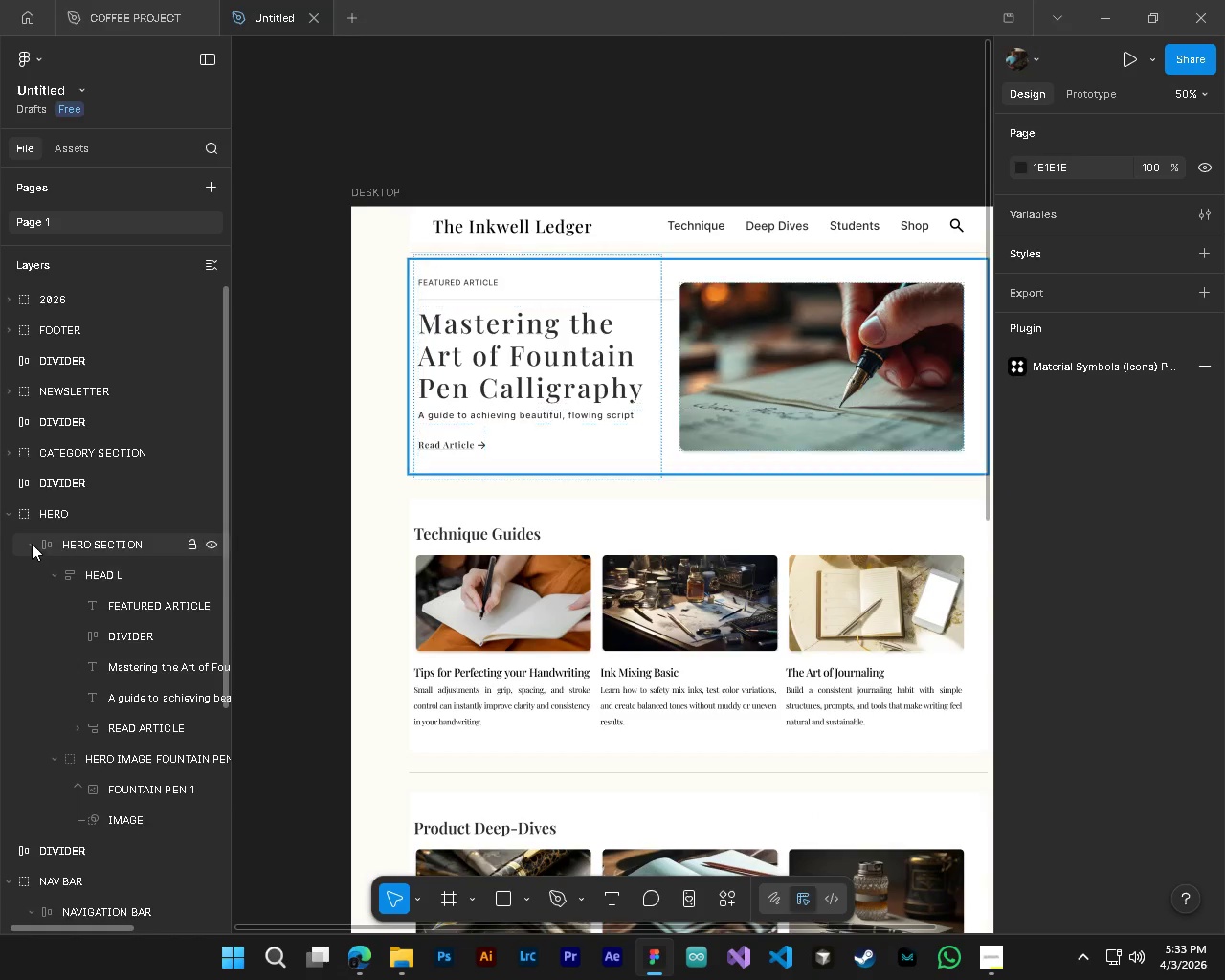 
left_click([33, 549])
 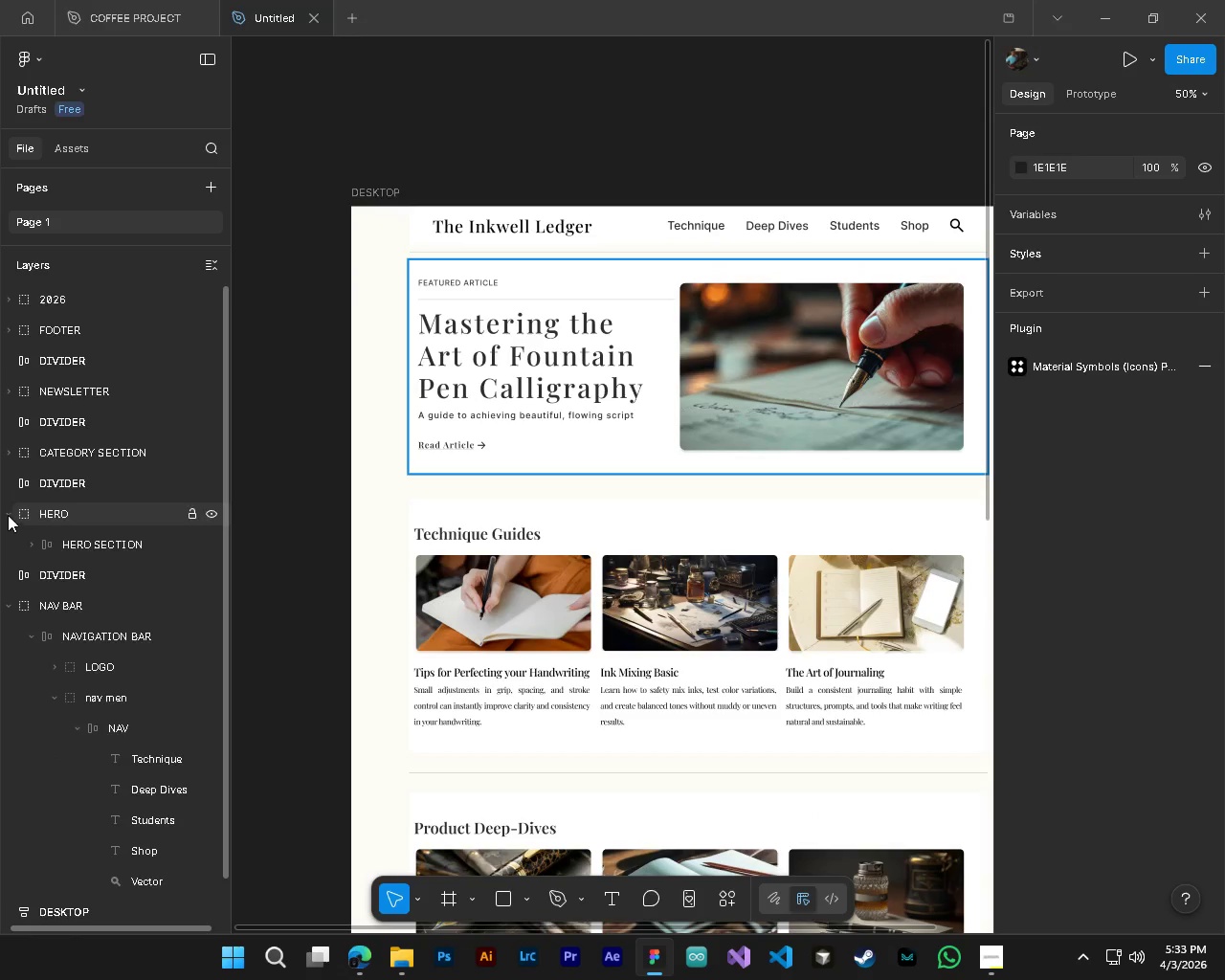 
left_click([8, 514])
 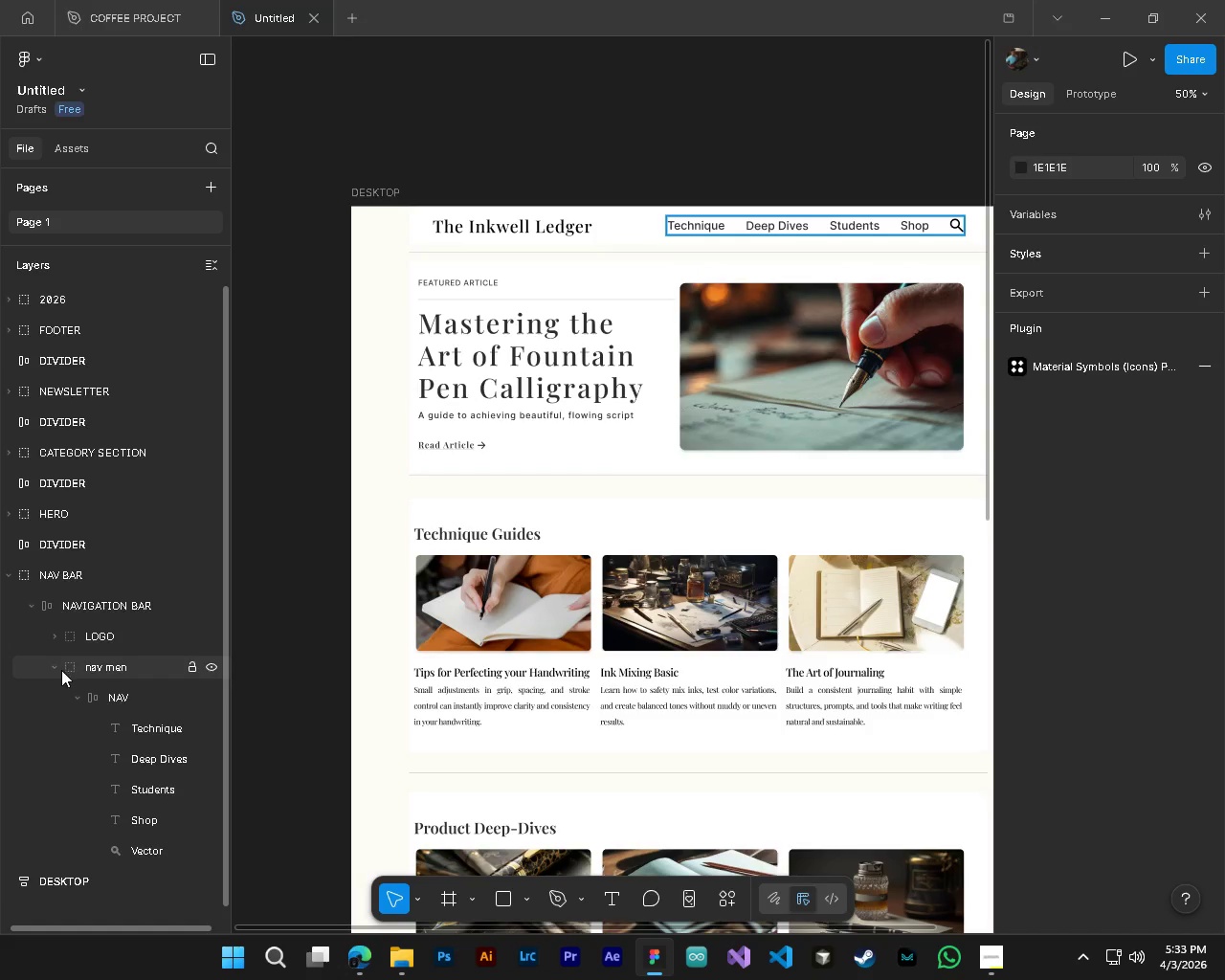 
left_click([53, 670])
 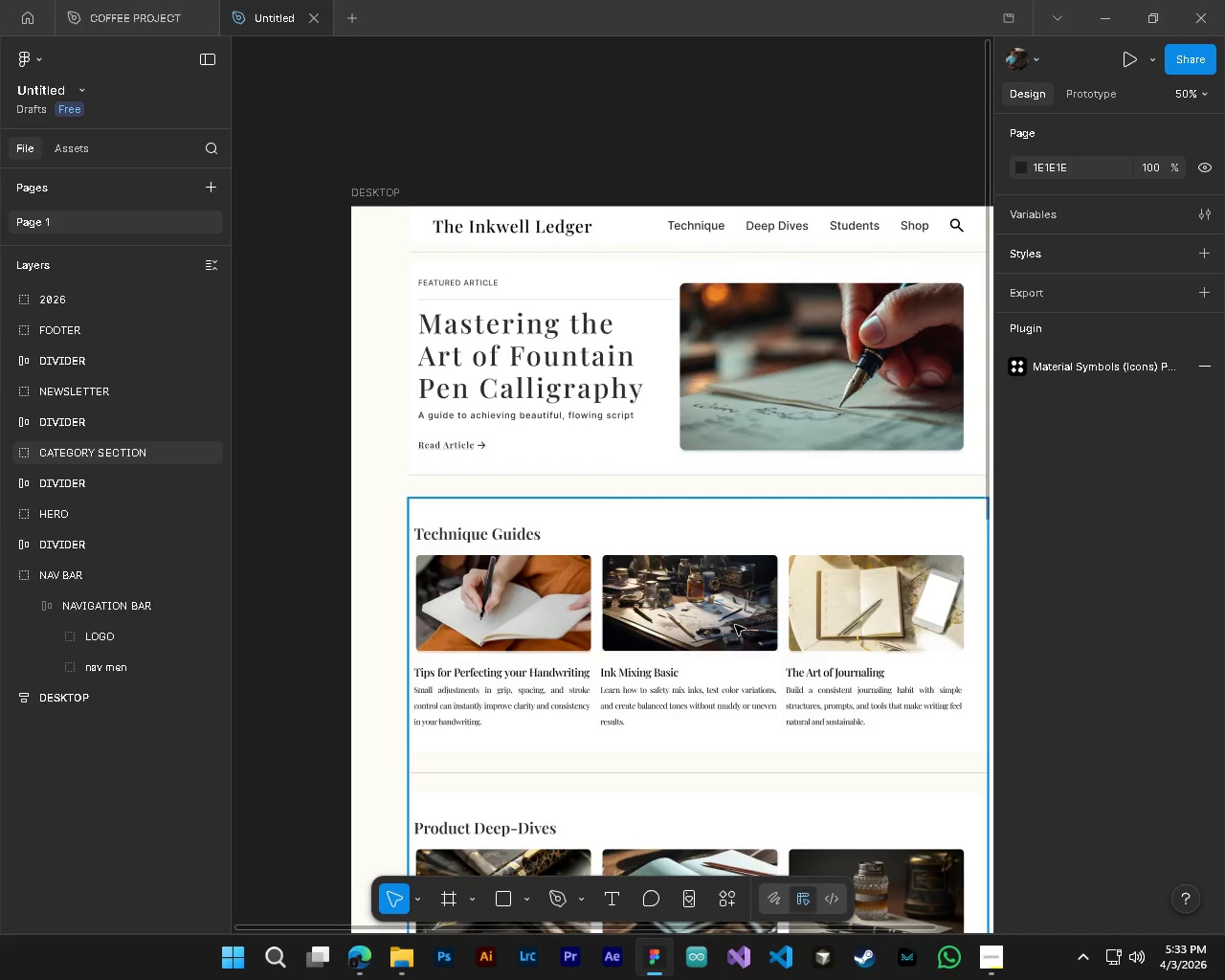 
hold_key(key=ShiftLeft, duration=0.44)
 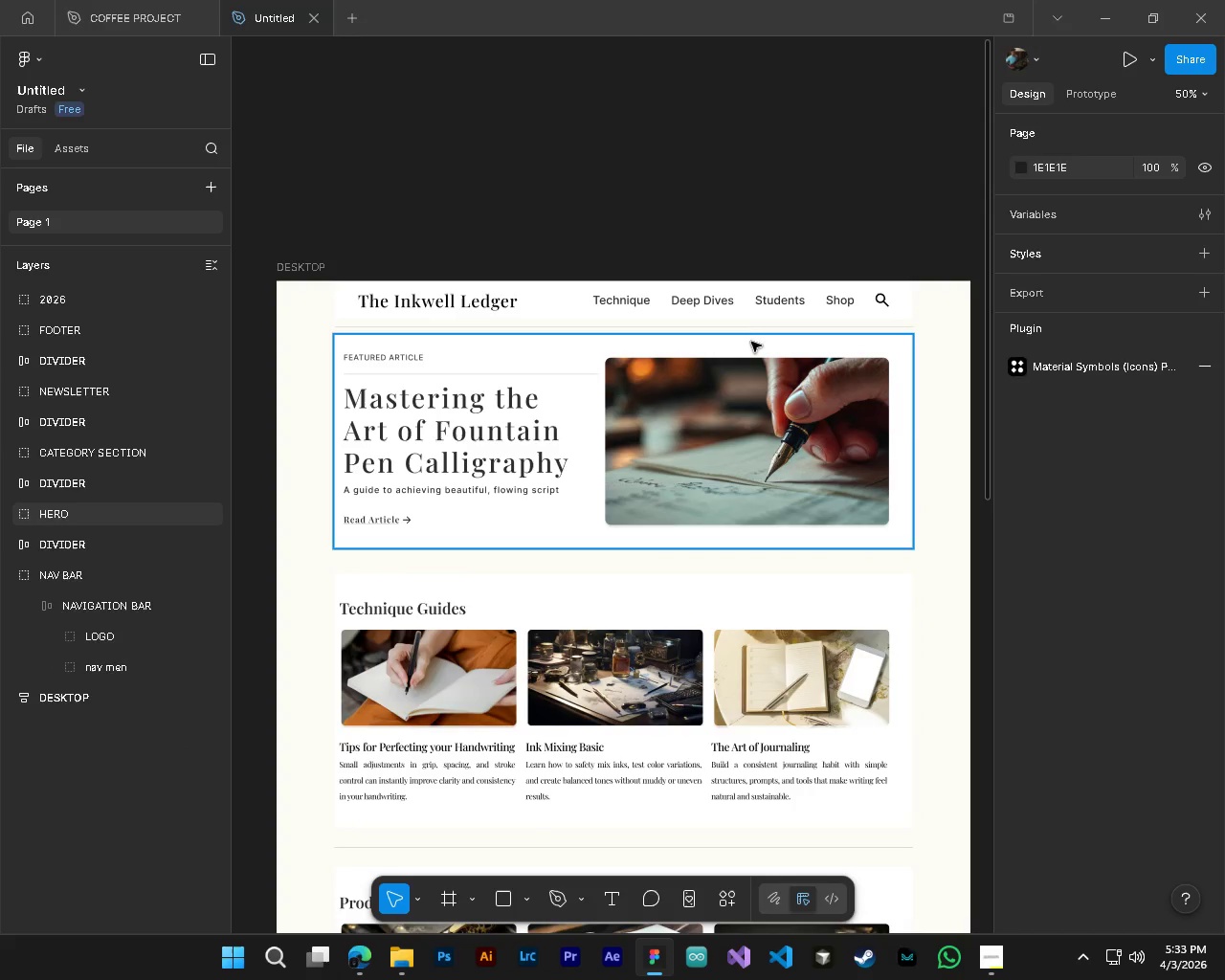 
scroll: coordinate [735, 625], scroll_direction: up, amount: 3.0
 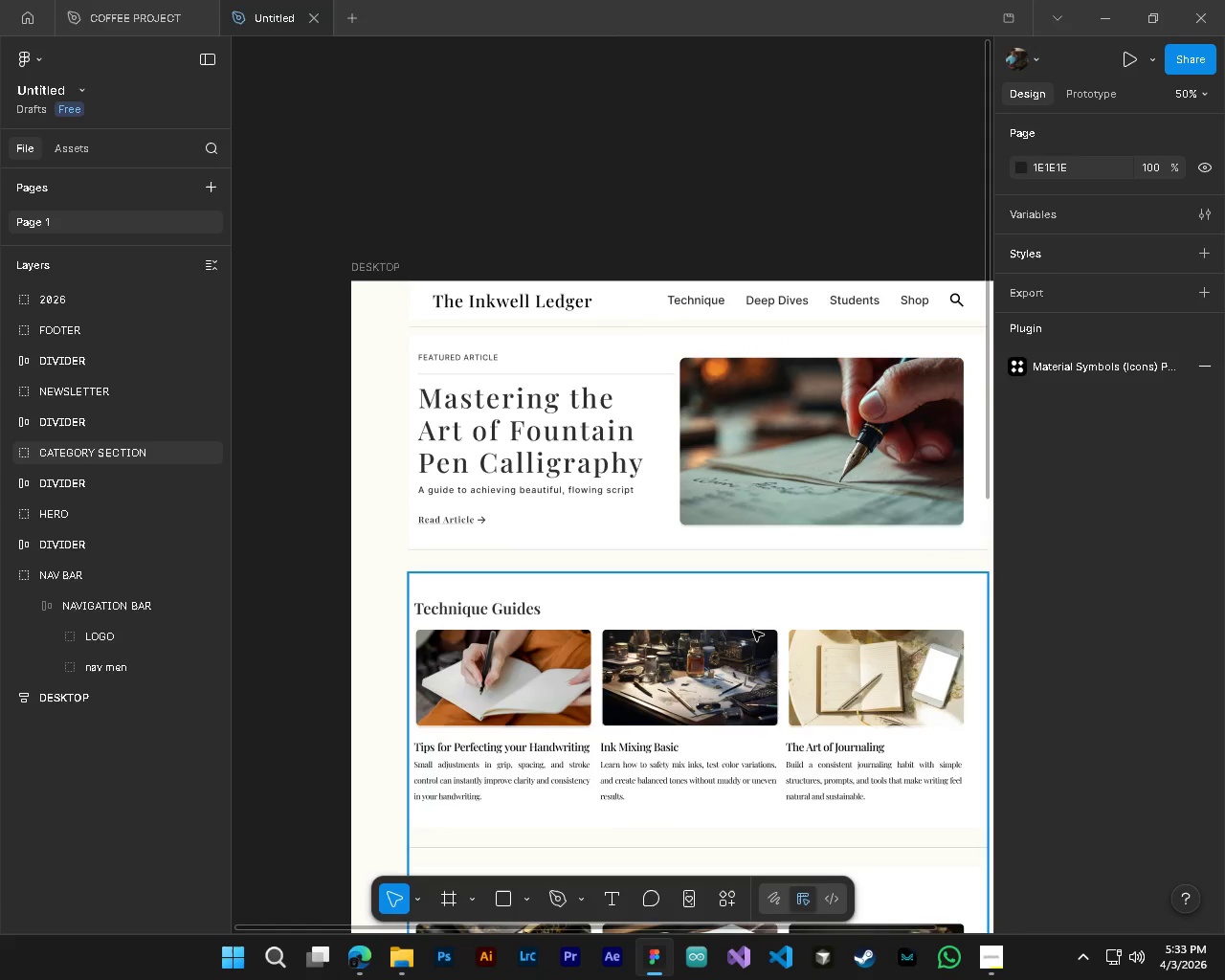 
scroll: coordinate [753, 631], scroll_direction: down, amount: 3.0
 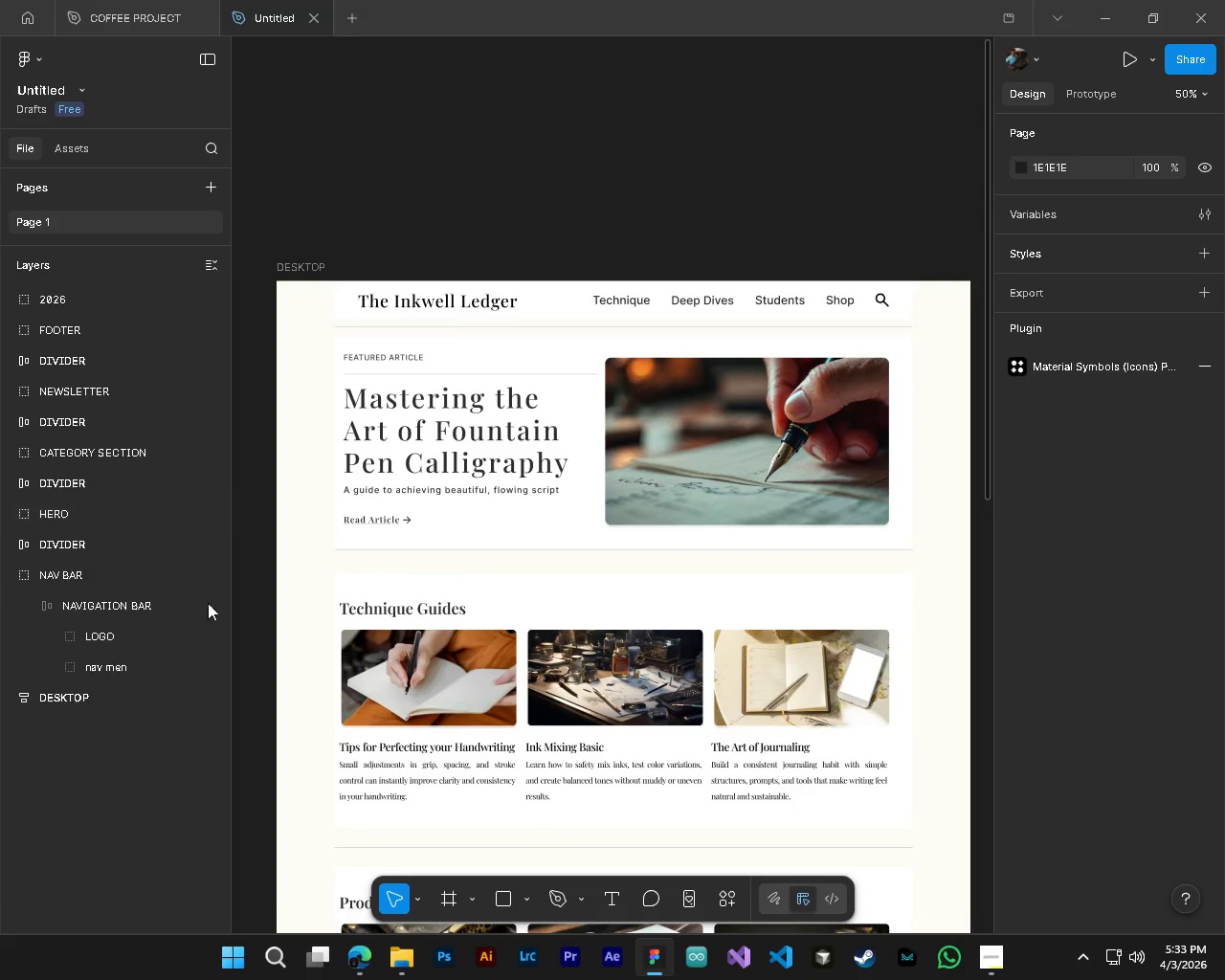 
left_click_drag(start_coordinate=[113, 637], to_coordinate=[104, 600])
 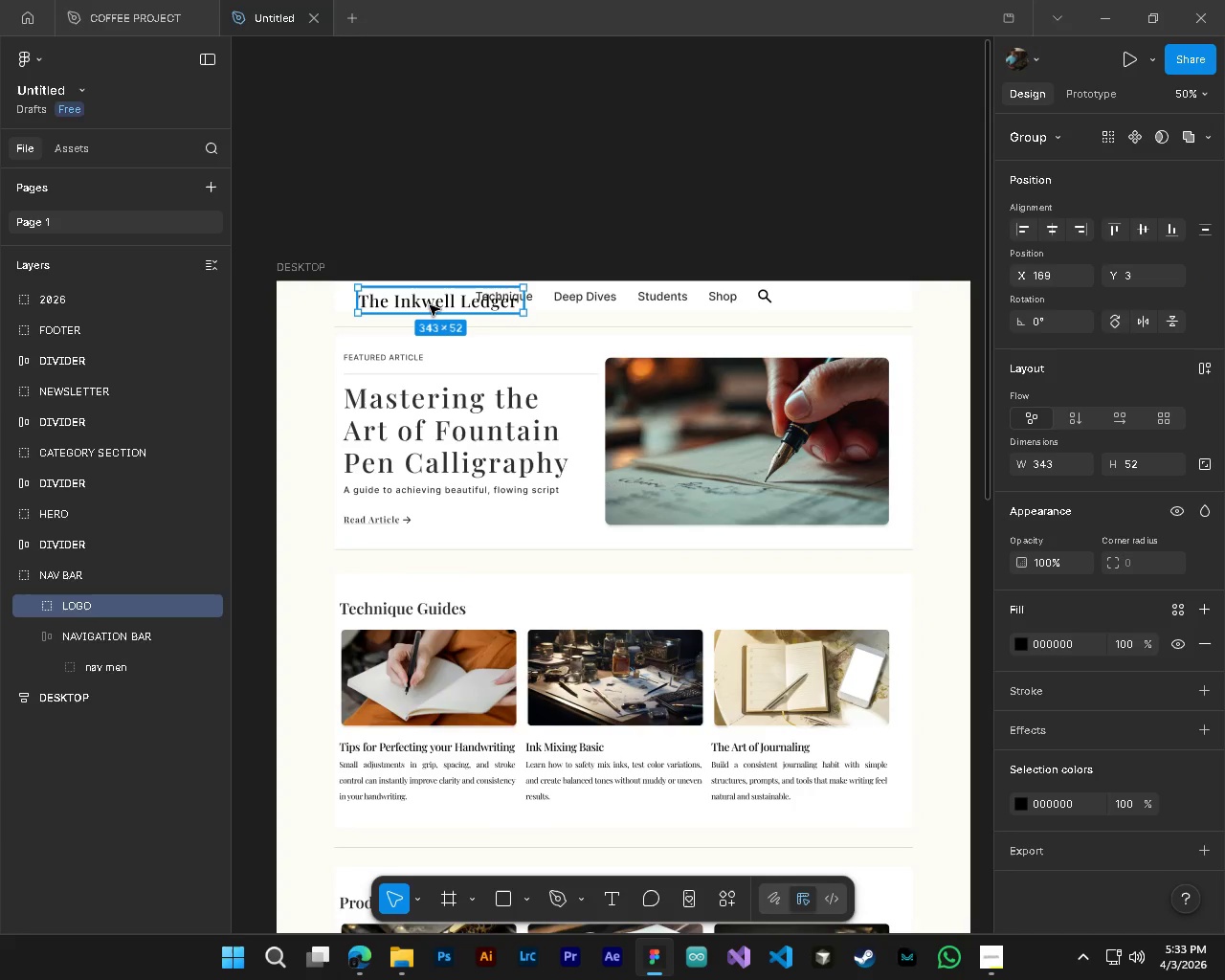 
left_click_drag(start_coordinate=[430, 305], to_coordinate=[421, 301])
 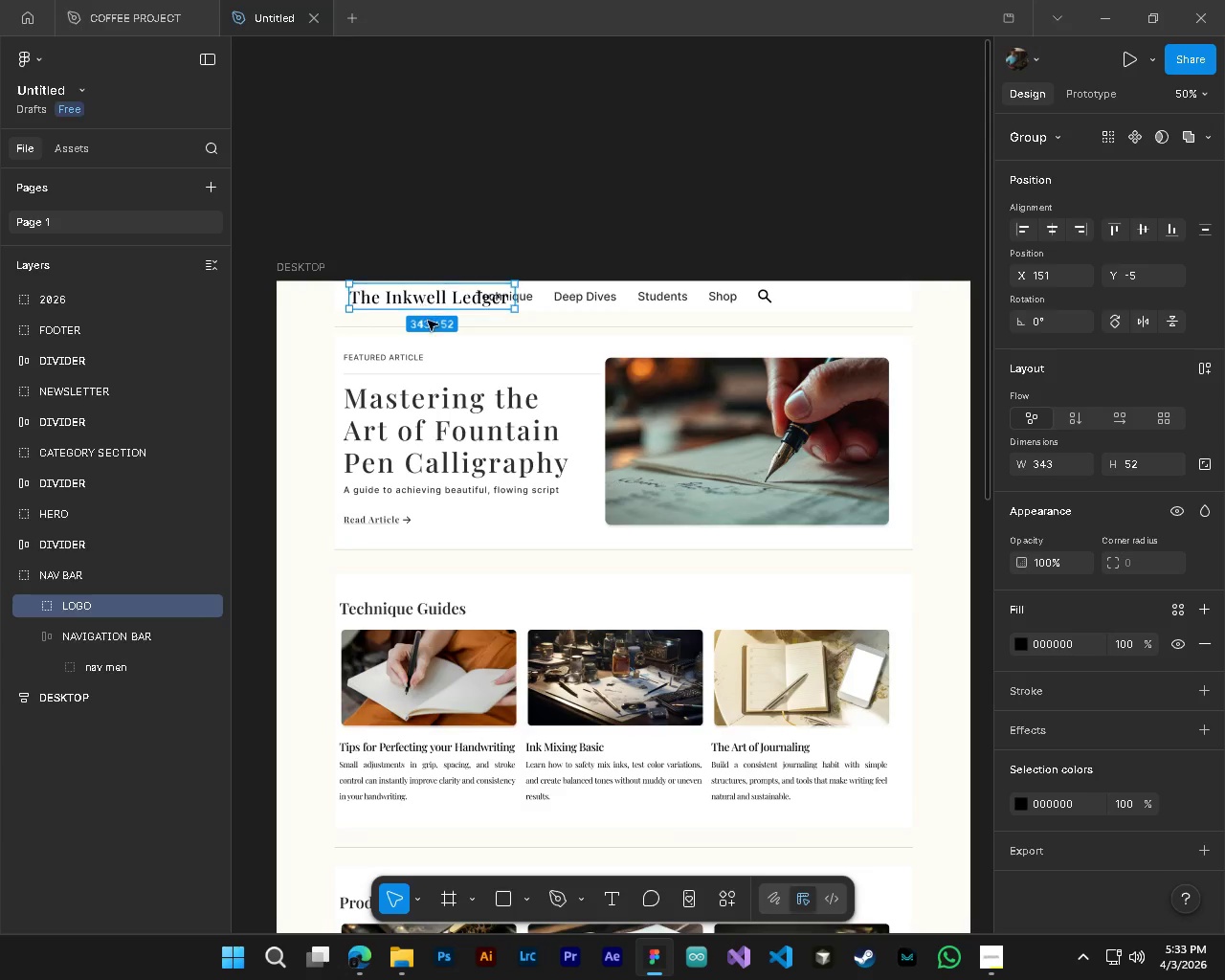 
hold_key(key=ControlLeft, duration=1.22)
 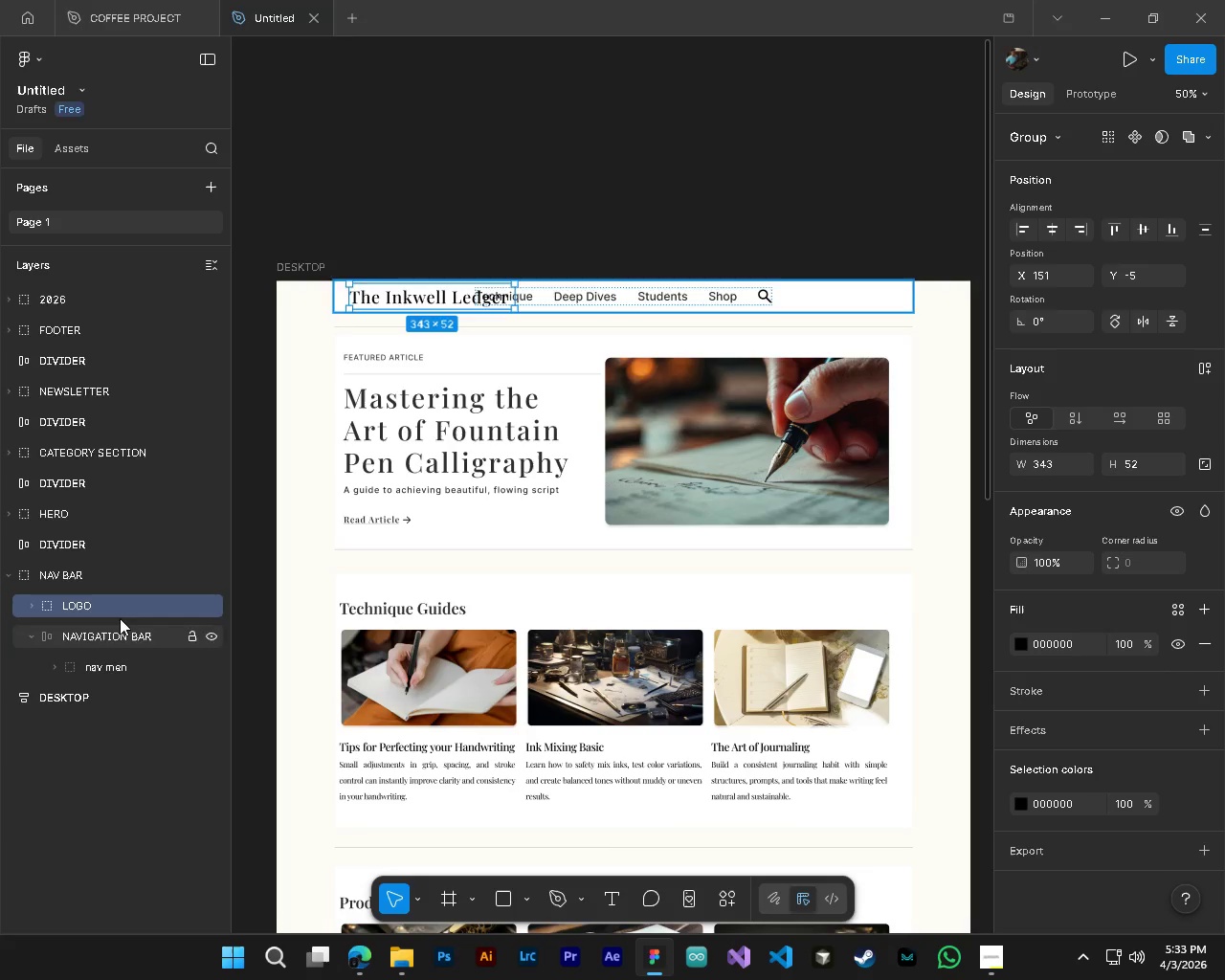 
key(Alt+Control+AltLeft)
 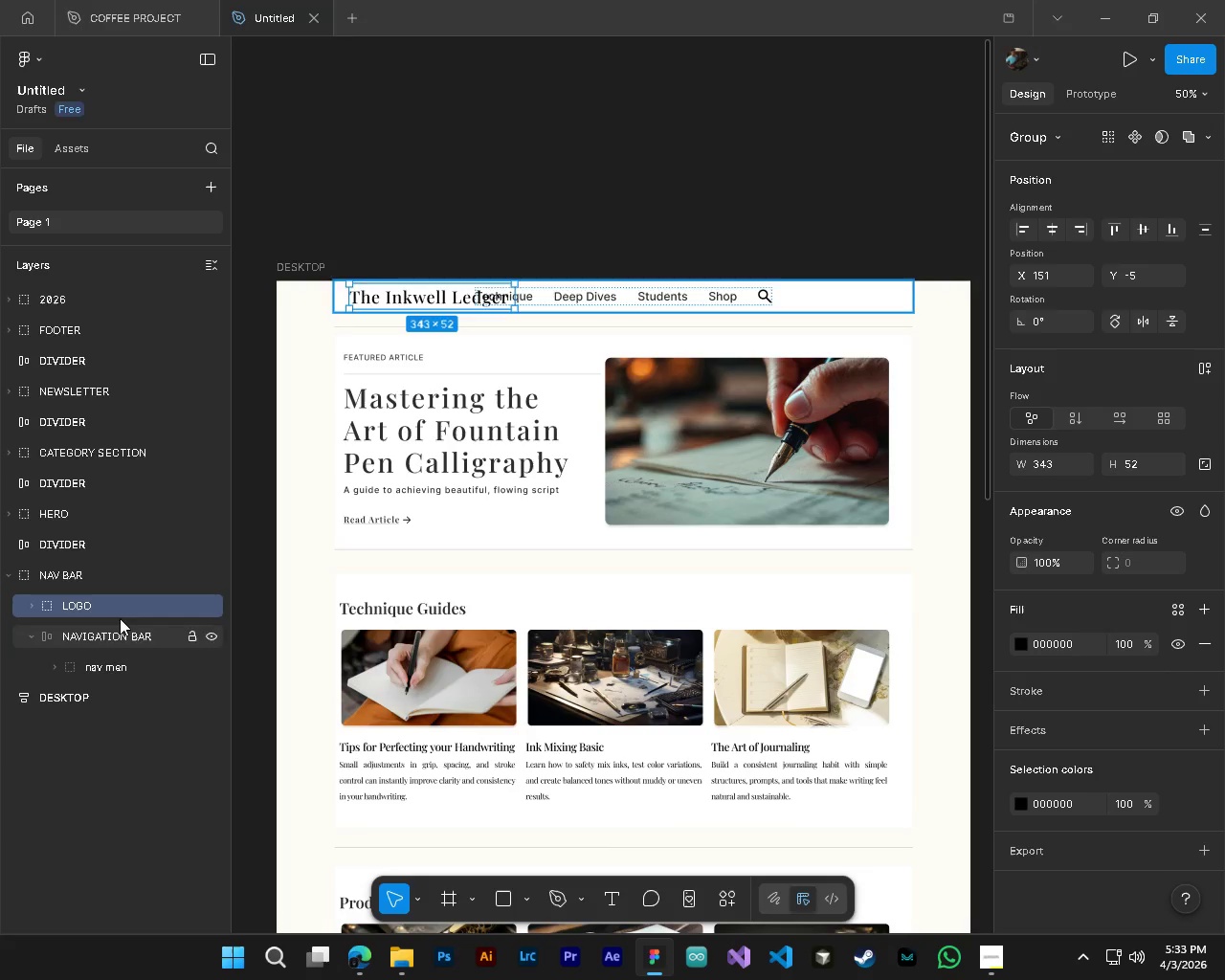 
left_click_drag(start_coordinate=[117, 608], to_coordinate=[116, 645])
 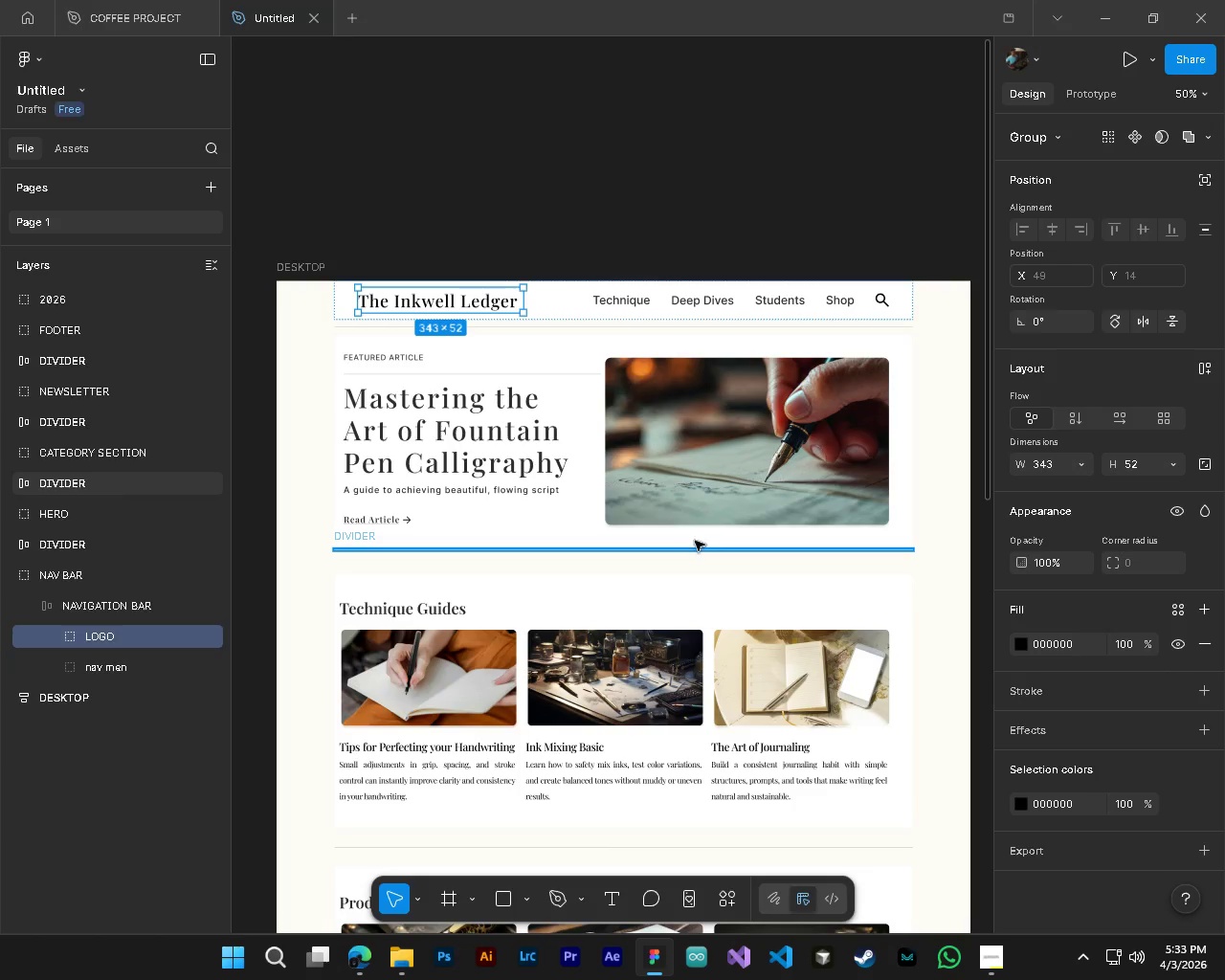 
wait(5.08)
 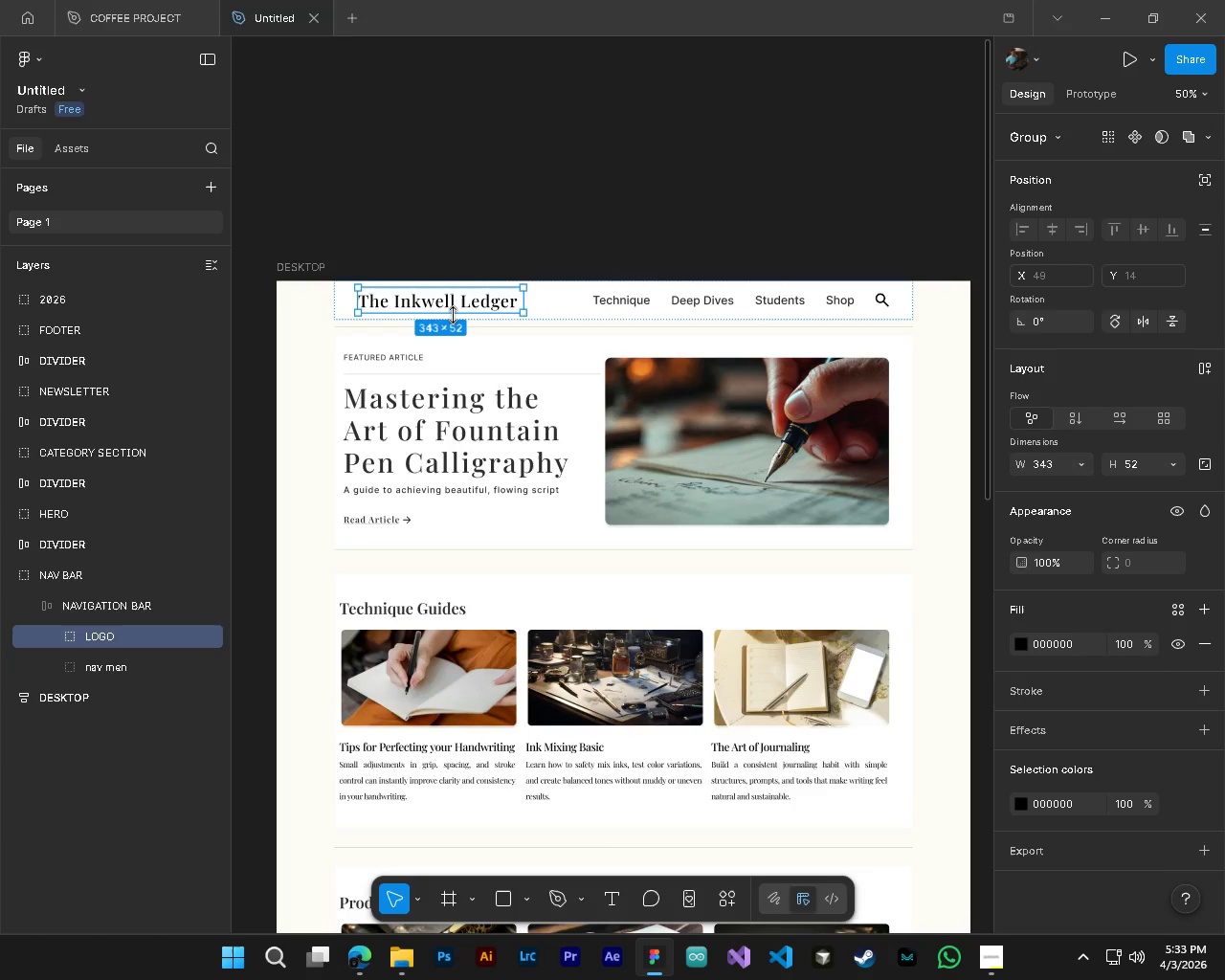 
left_click([137, 604])
 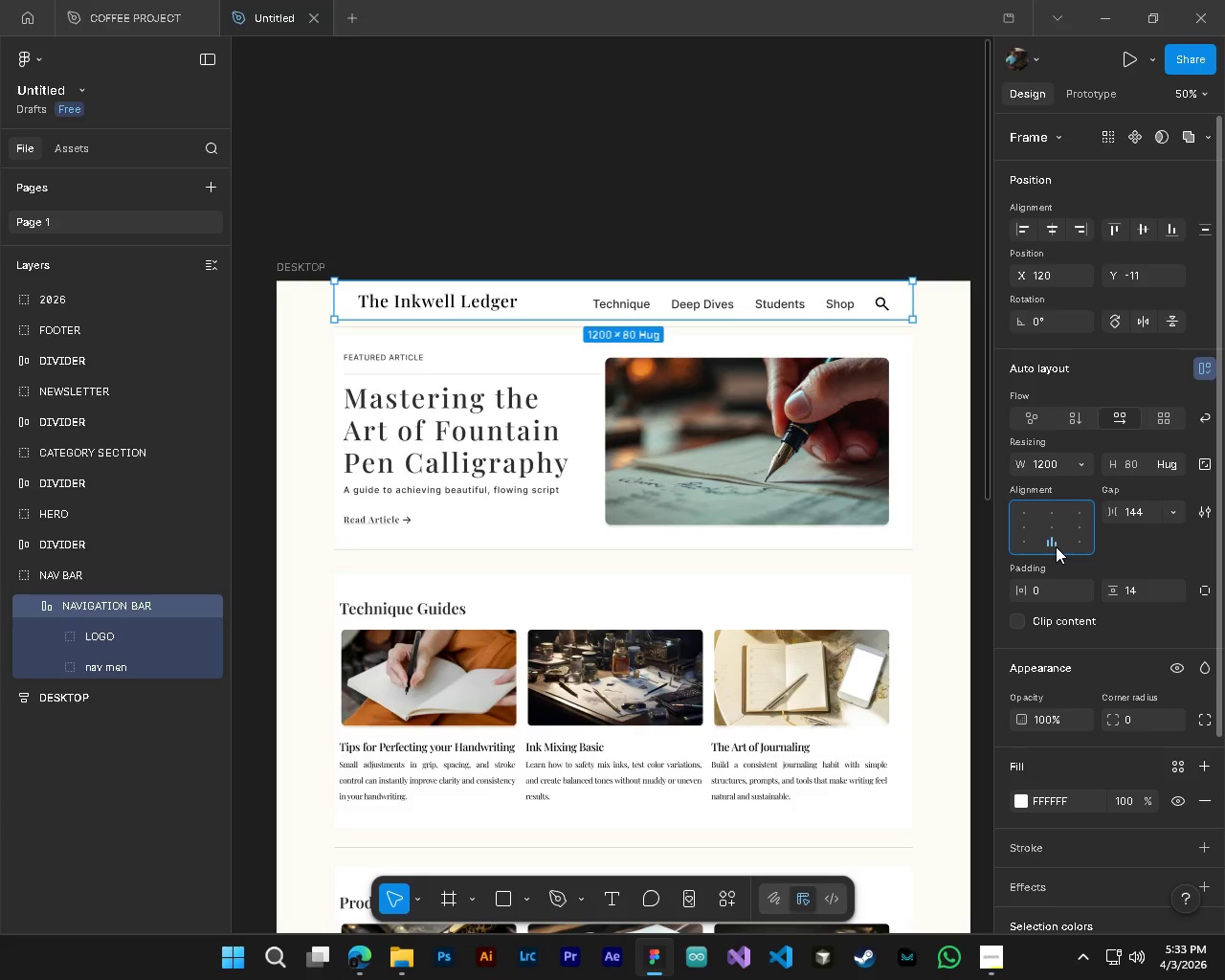 
left_click([1049, 525])
 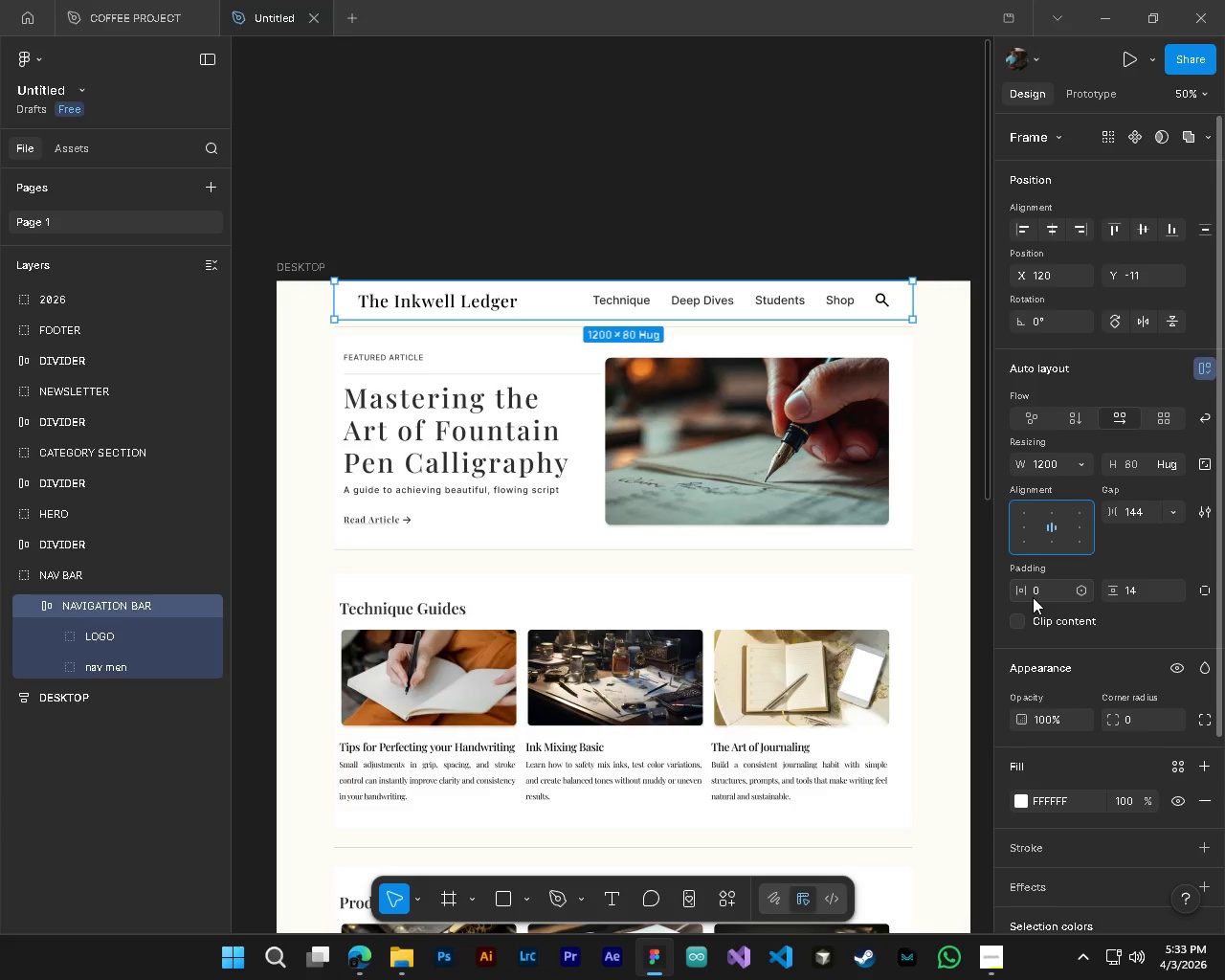 
left_click_drag(start_coordinate=[1022, 592], to_coordinate=[630, 495])
 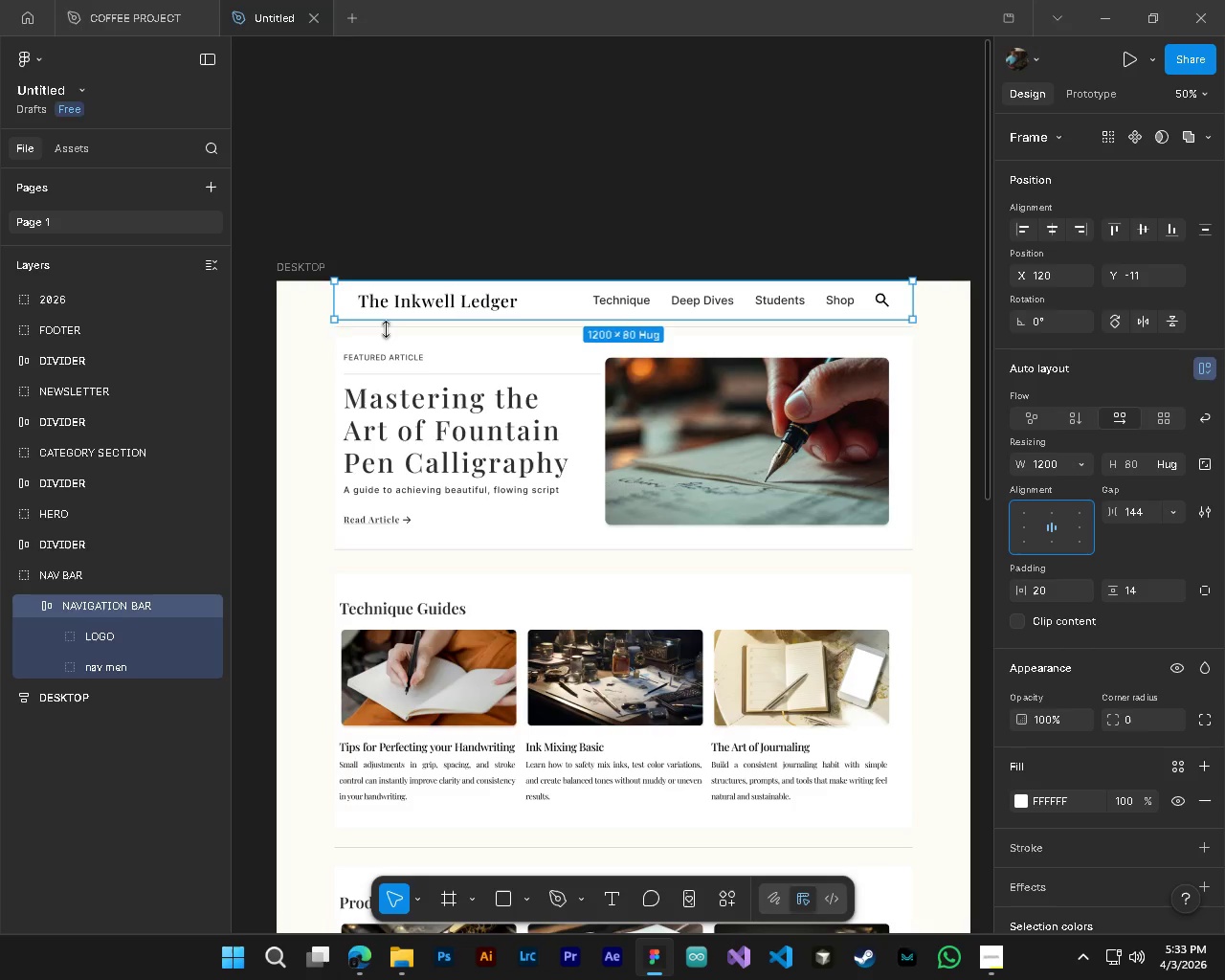 
hold_key(key=AltLeft, duration=2.11)
 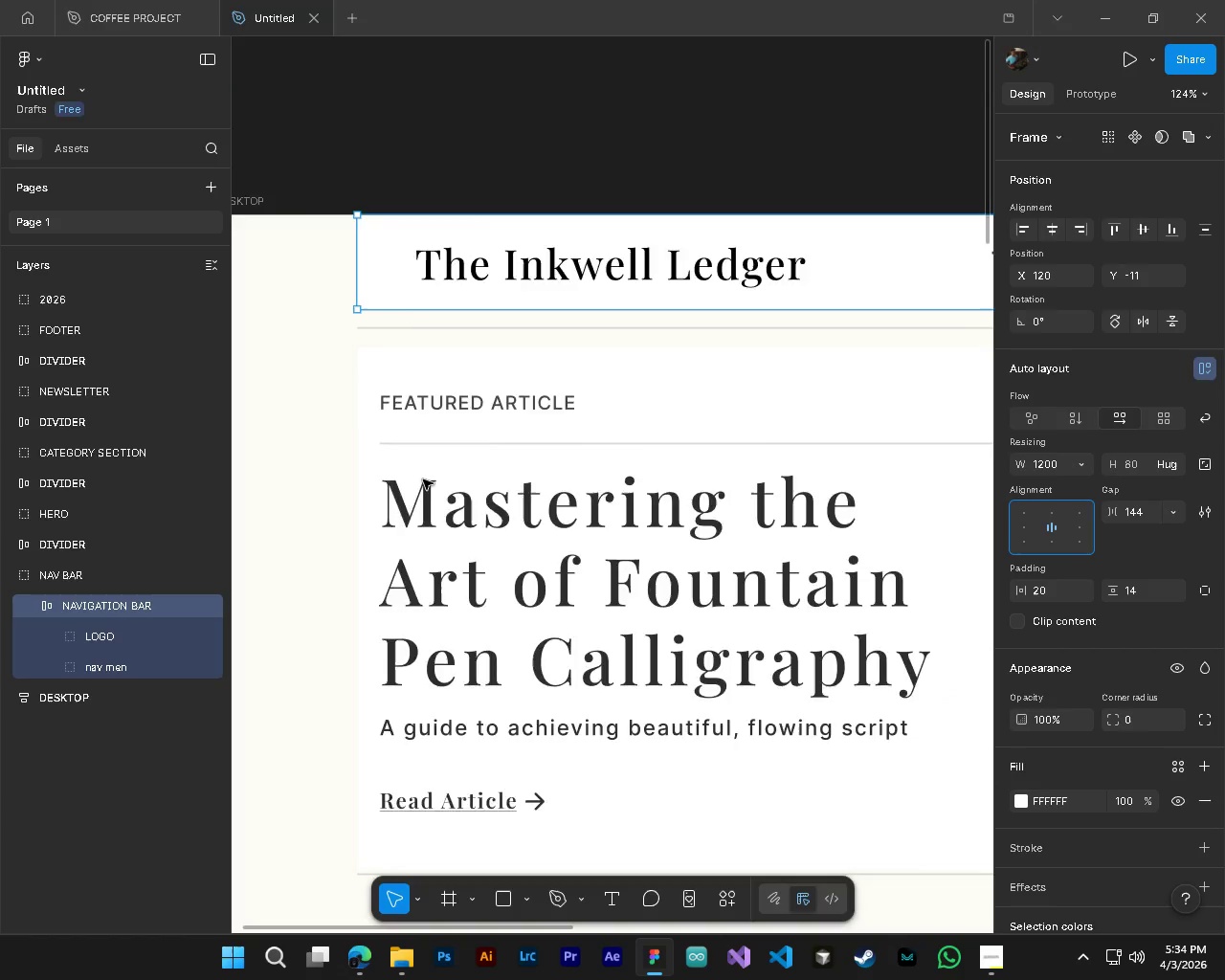 
hold_key(key=ControlLeft, duration=1.5)
 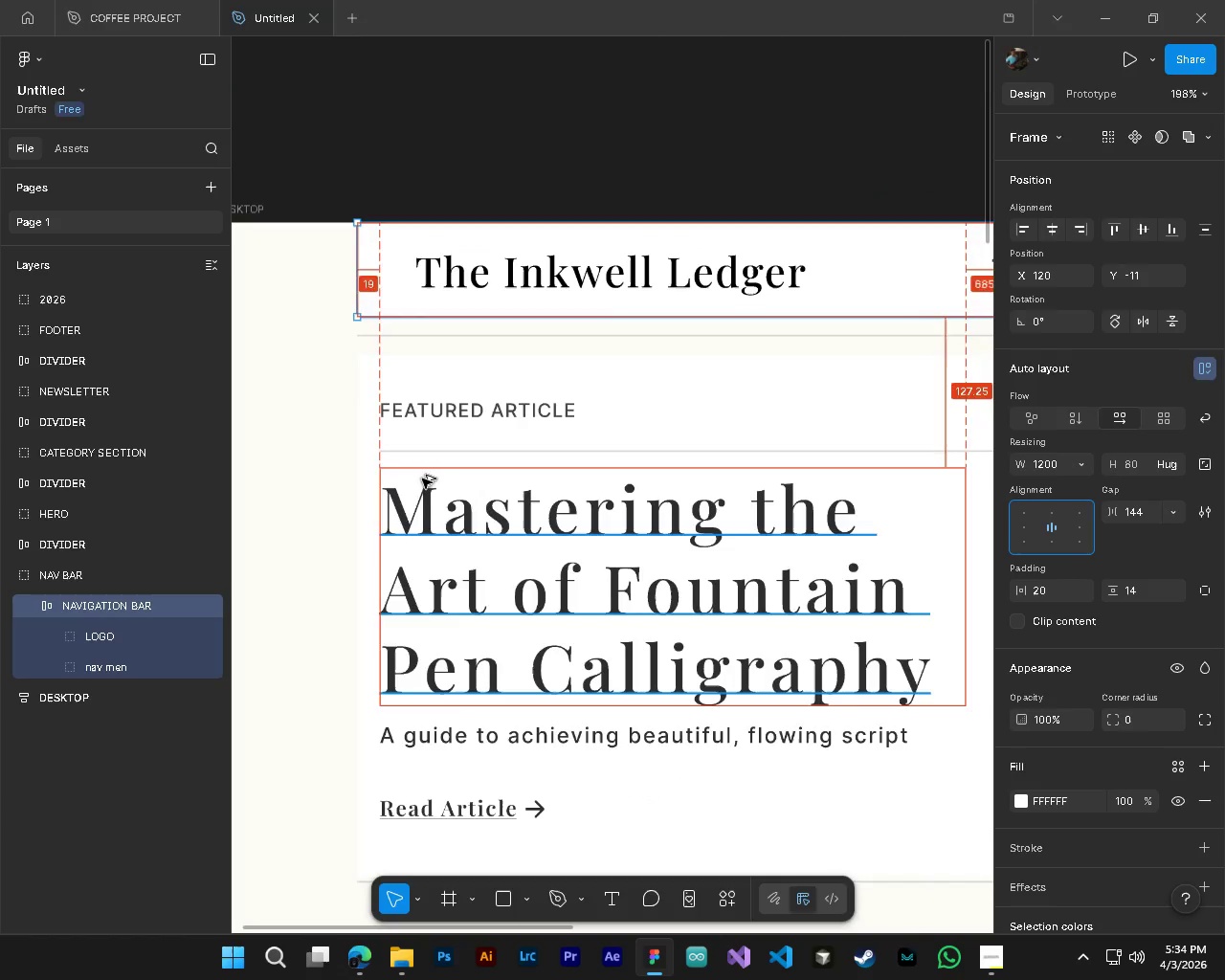 
hold_key(key=ControlLeft, duration=0.61)
 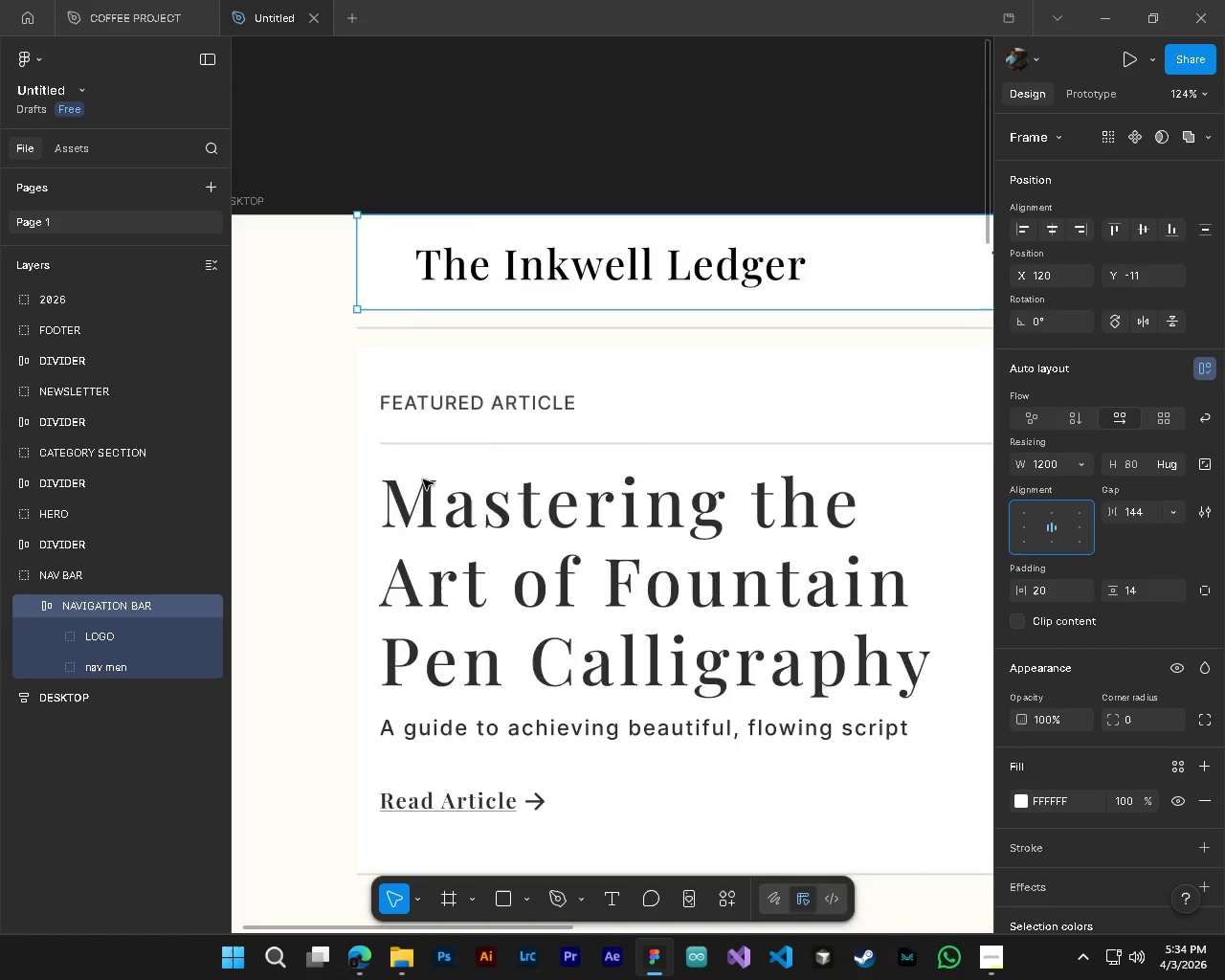 
scroll: coordinate [312, 349], scroll_direction: up, amount: 14.0
 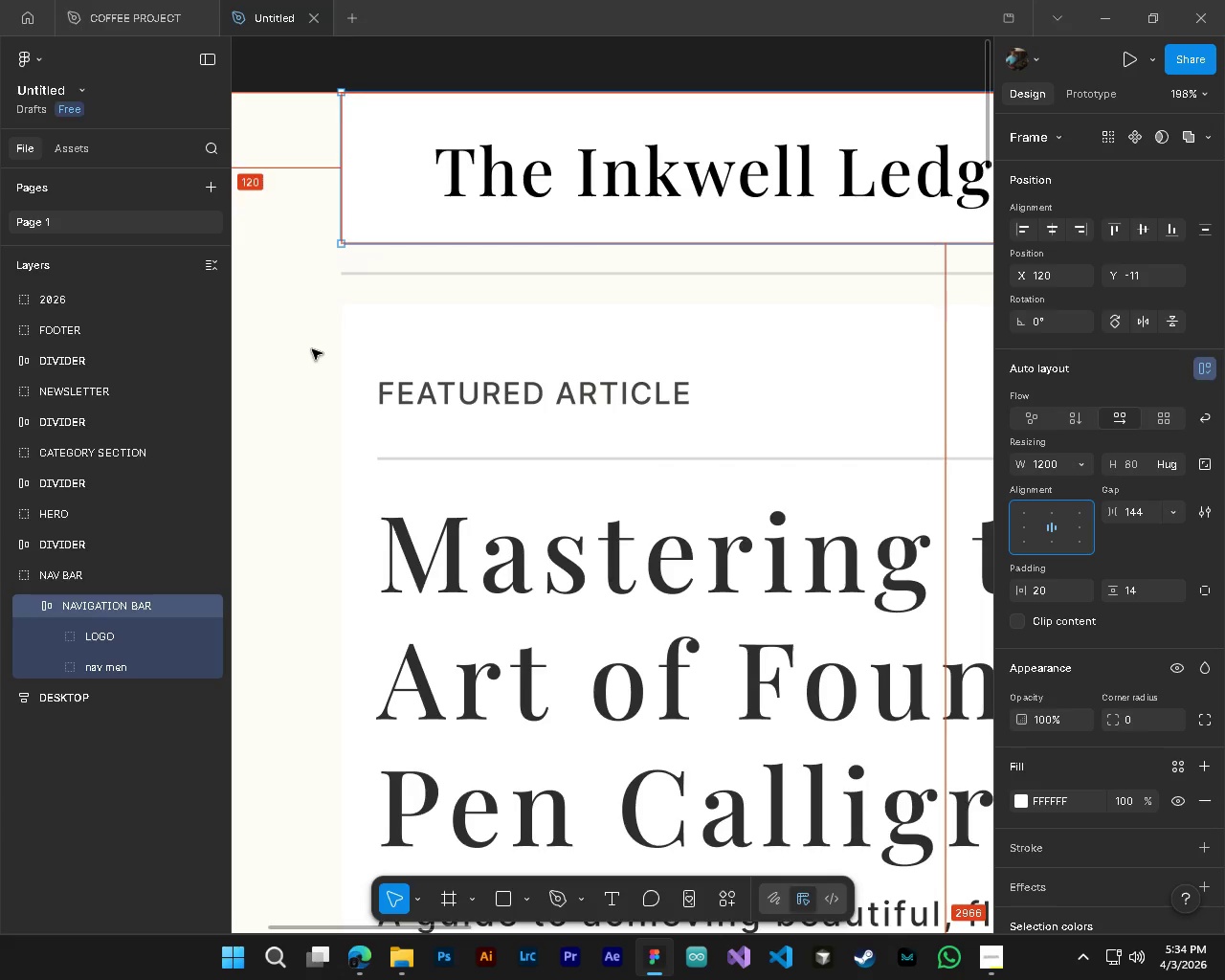 
hold_key(key=AltLeft, duration=0.44)
 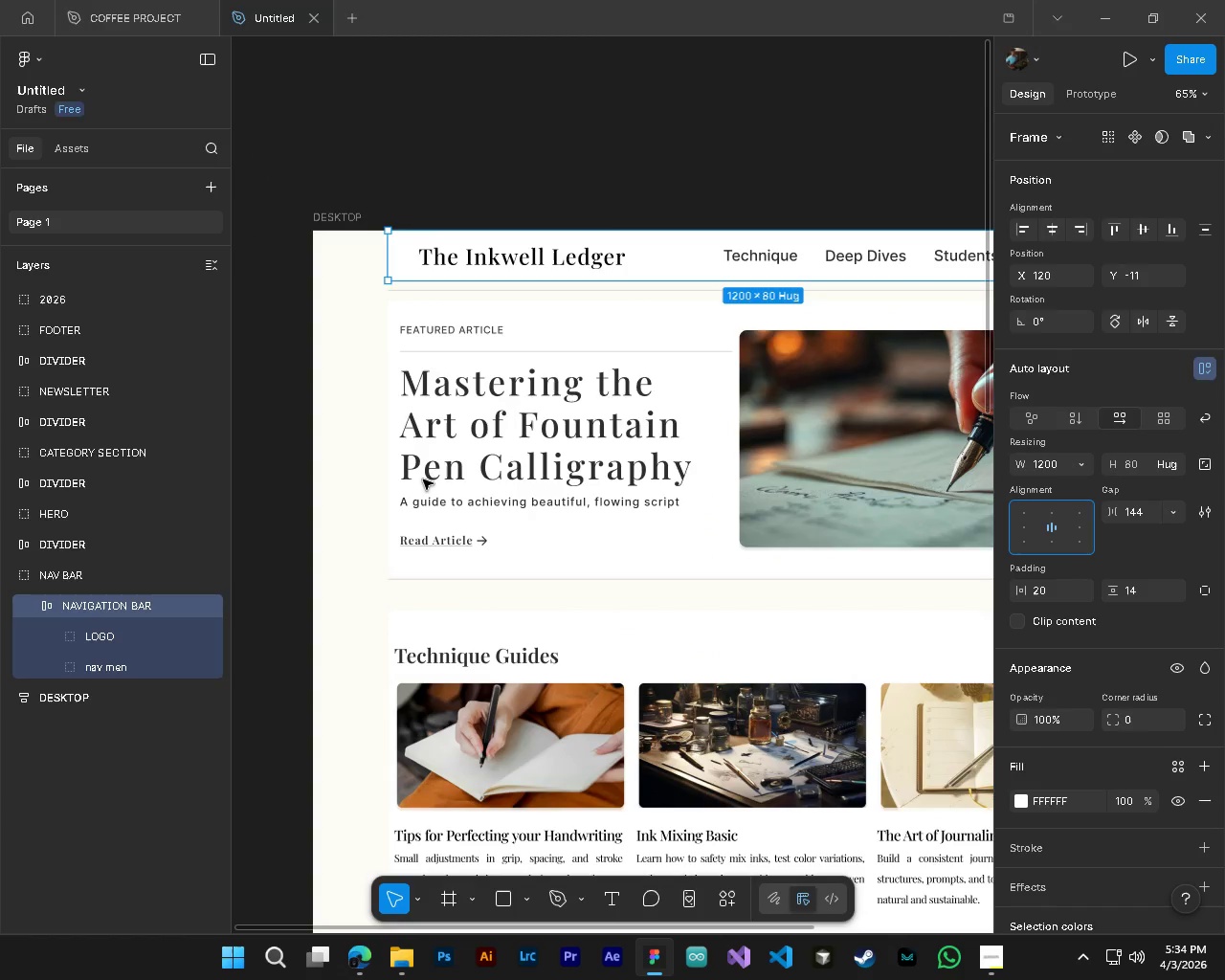 
hold_key(key=ControlLeft, duration=0.42)
 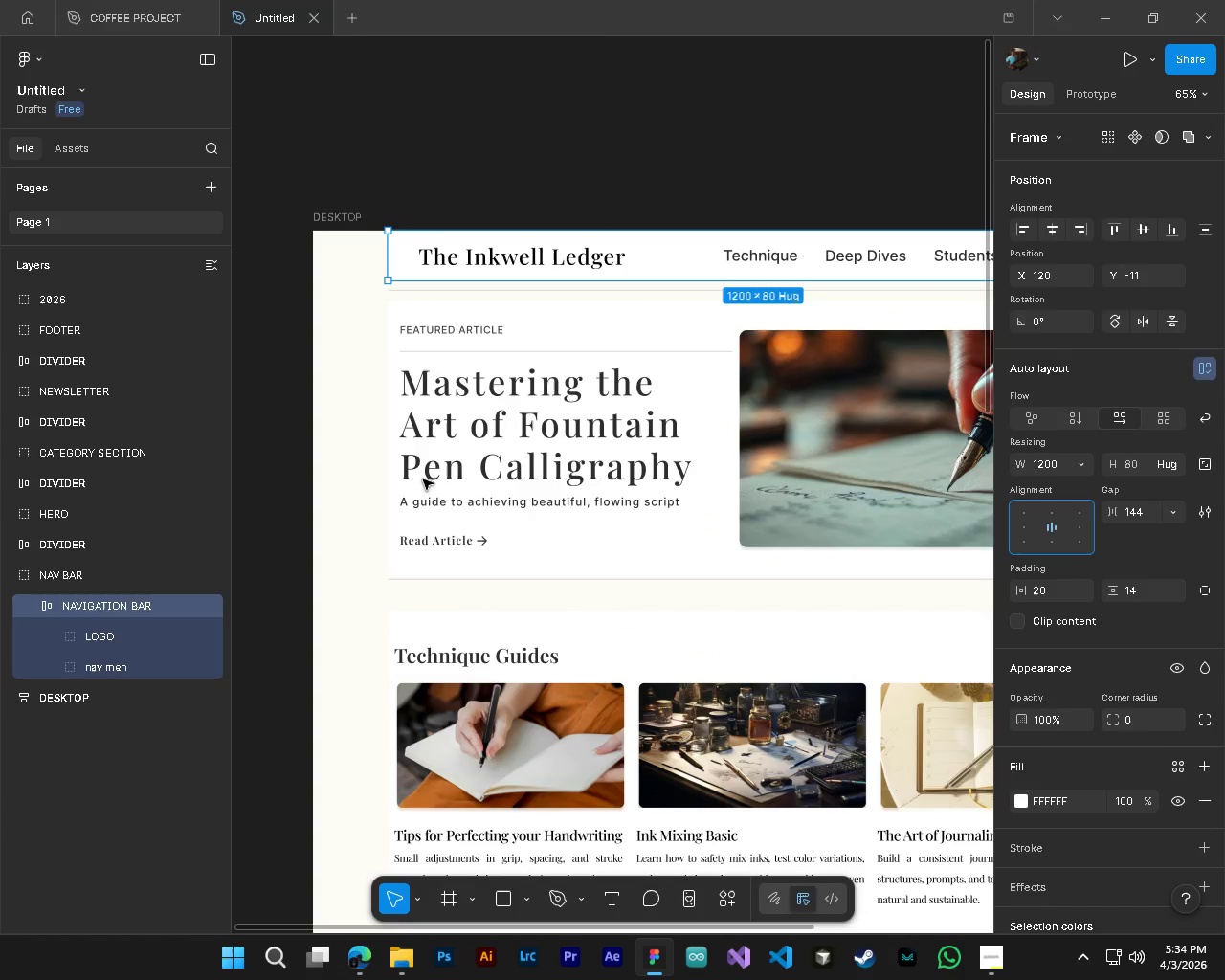 
scroll: coordinate [385, 443], scroll_direction: down, amount: 5.0
 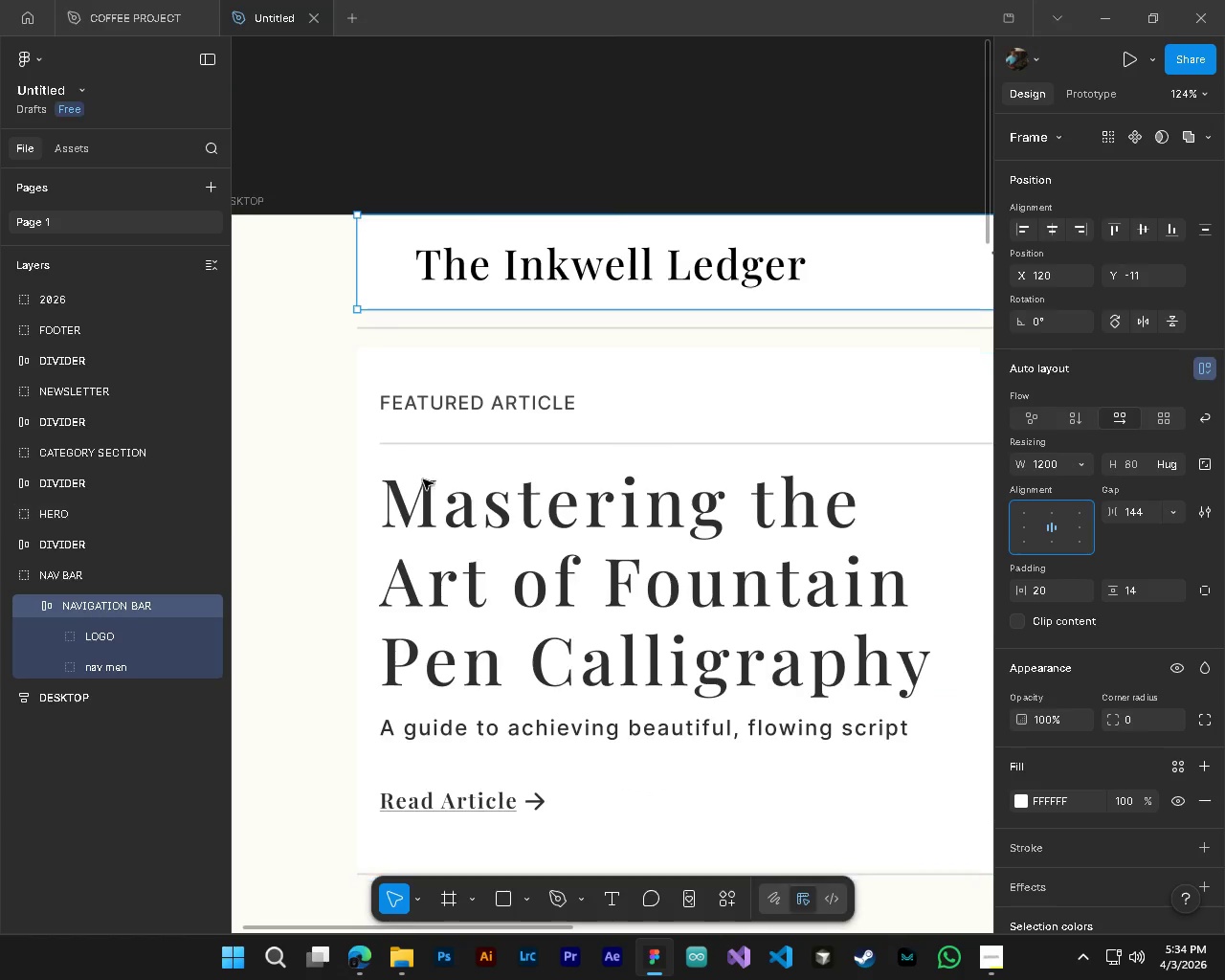 
hold_key(key=AltLeft, duration=3.02)
 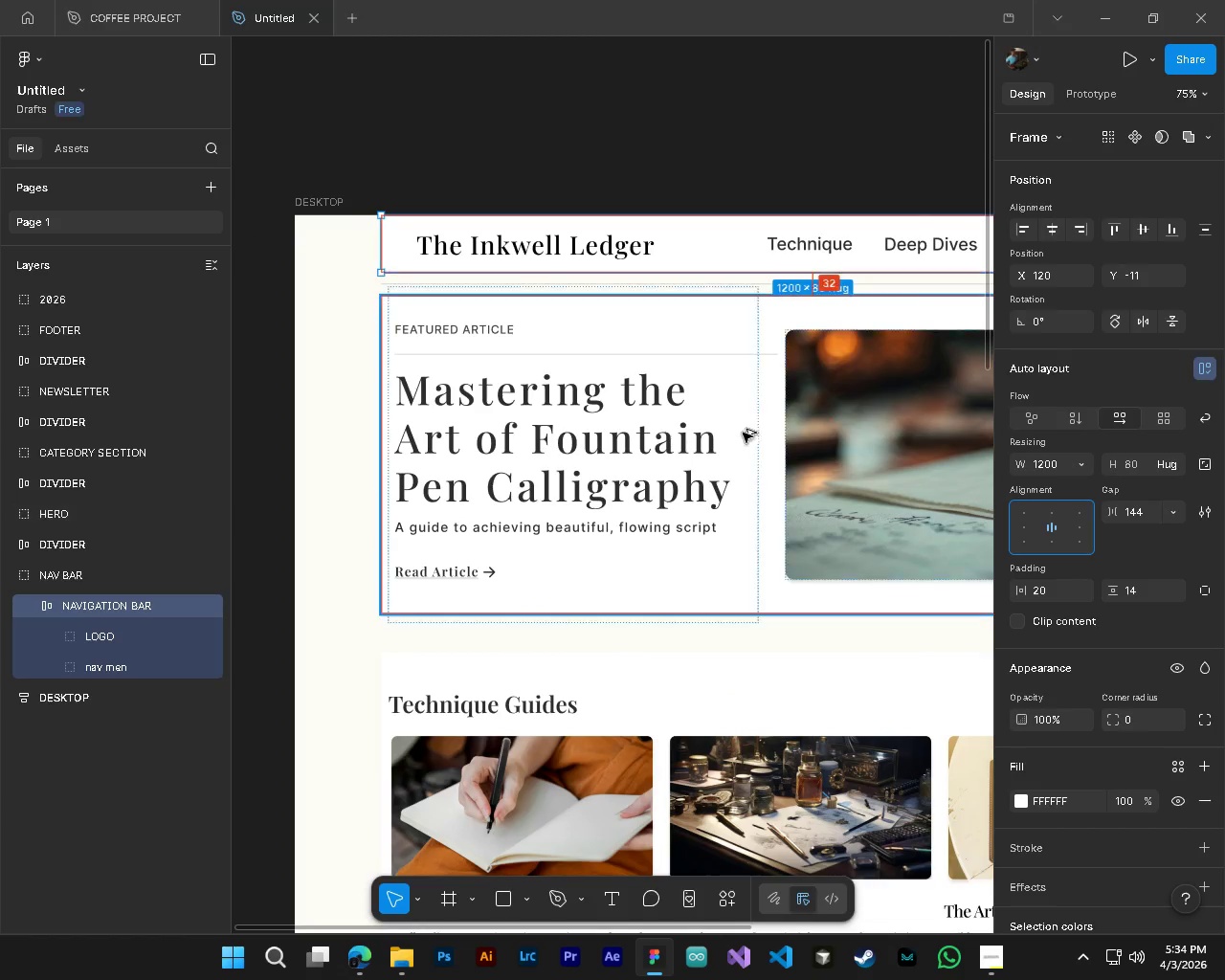 
hold_key(key=ControlLeft, duration=1.5)
 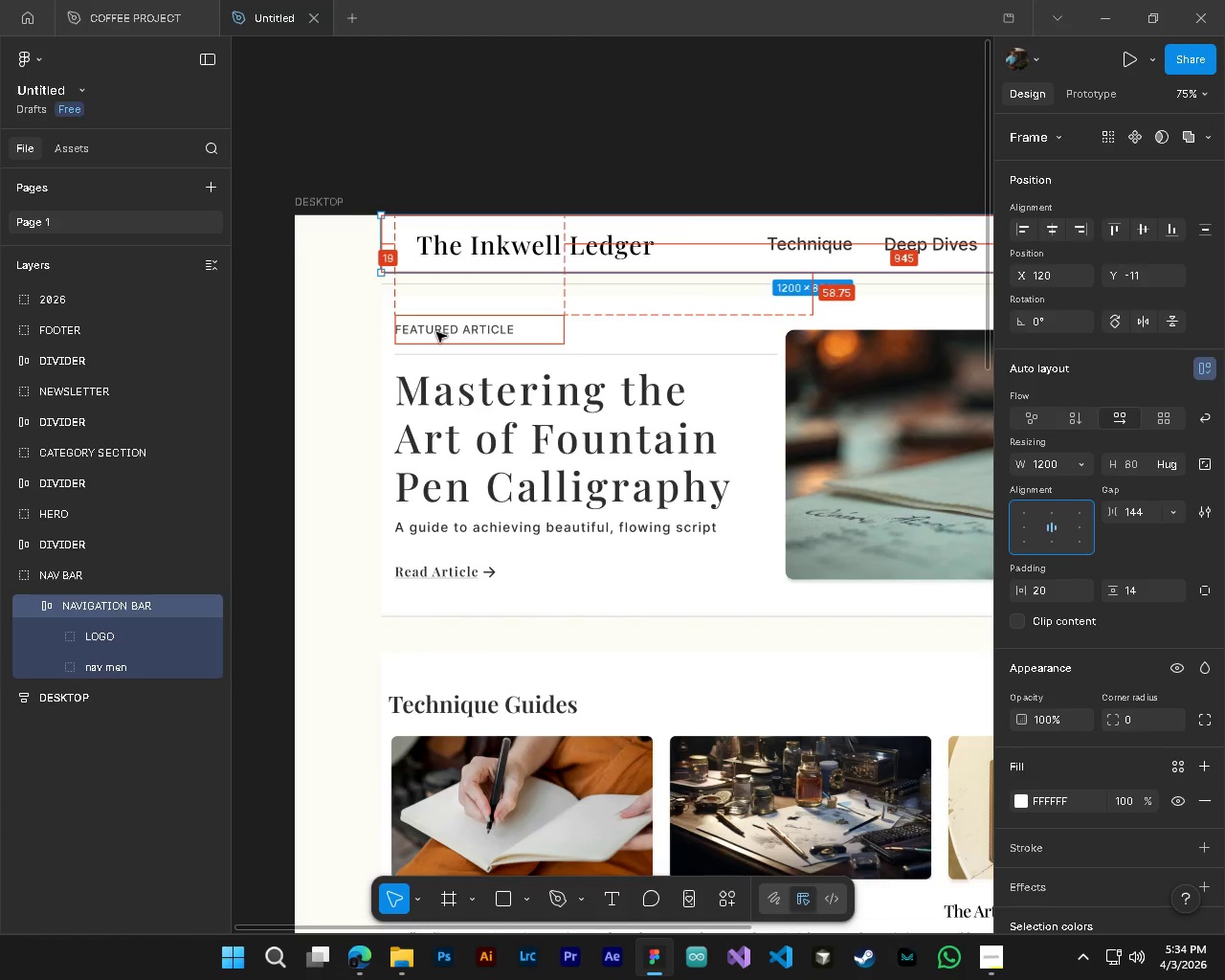 
scroll: coordinate [423, 479], scroll_direction: down, amount: 10.0
 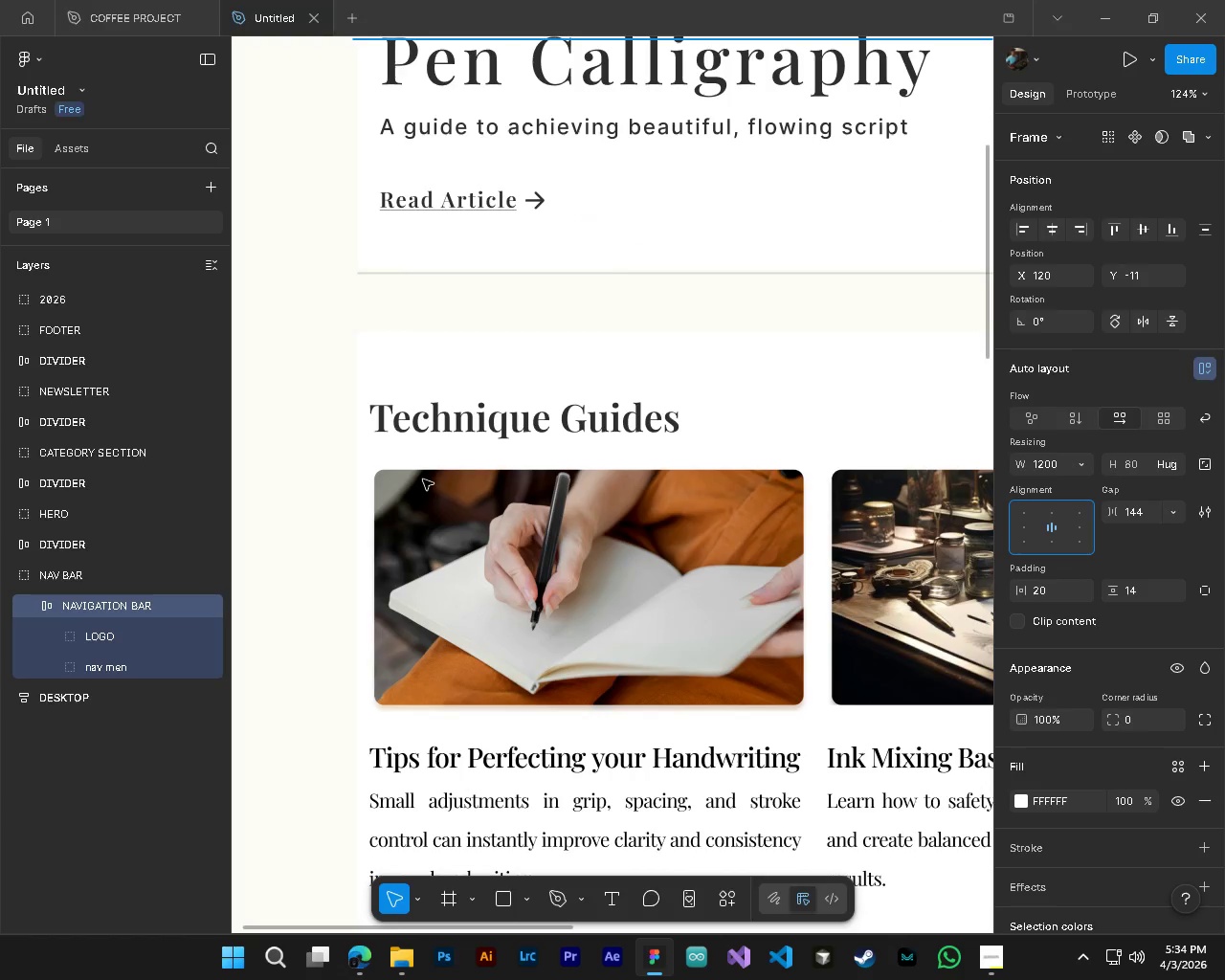 
hold_key(key=ControlLeft, duration=1.27)
 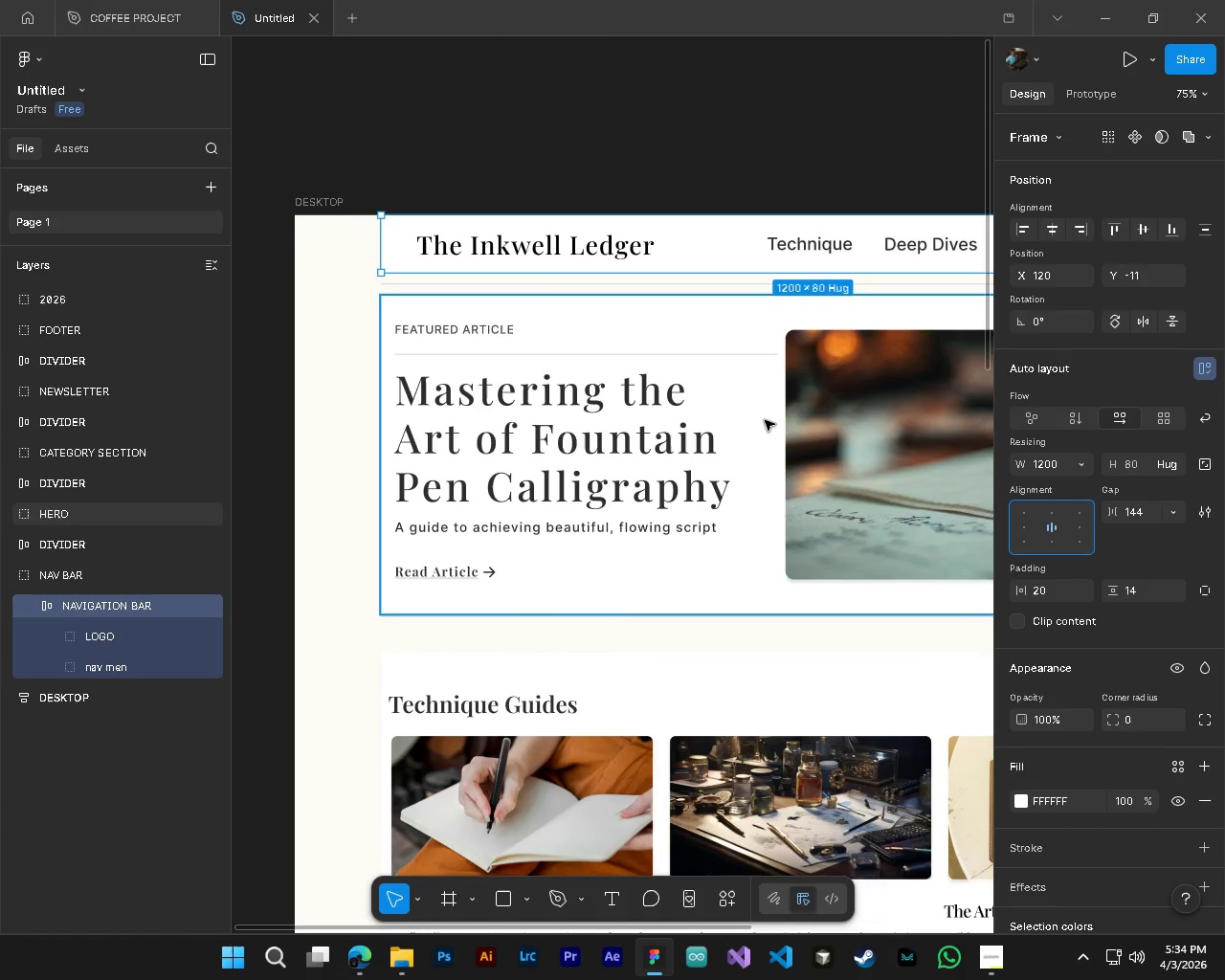 
scroll: coordinate [423, 479], scroll_direction: none, amount: 0.0
 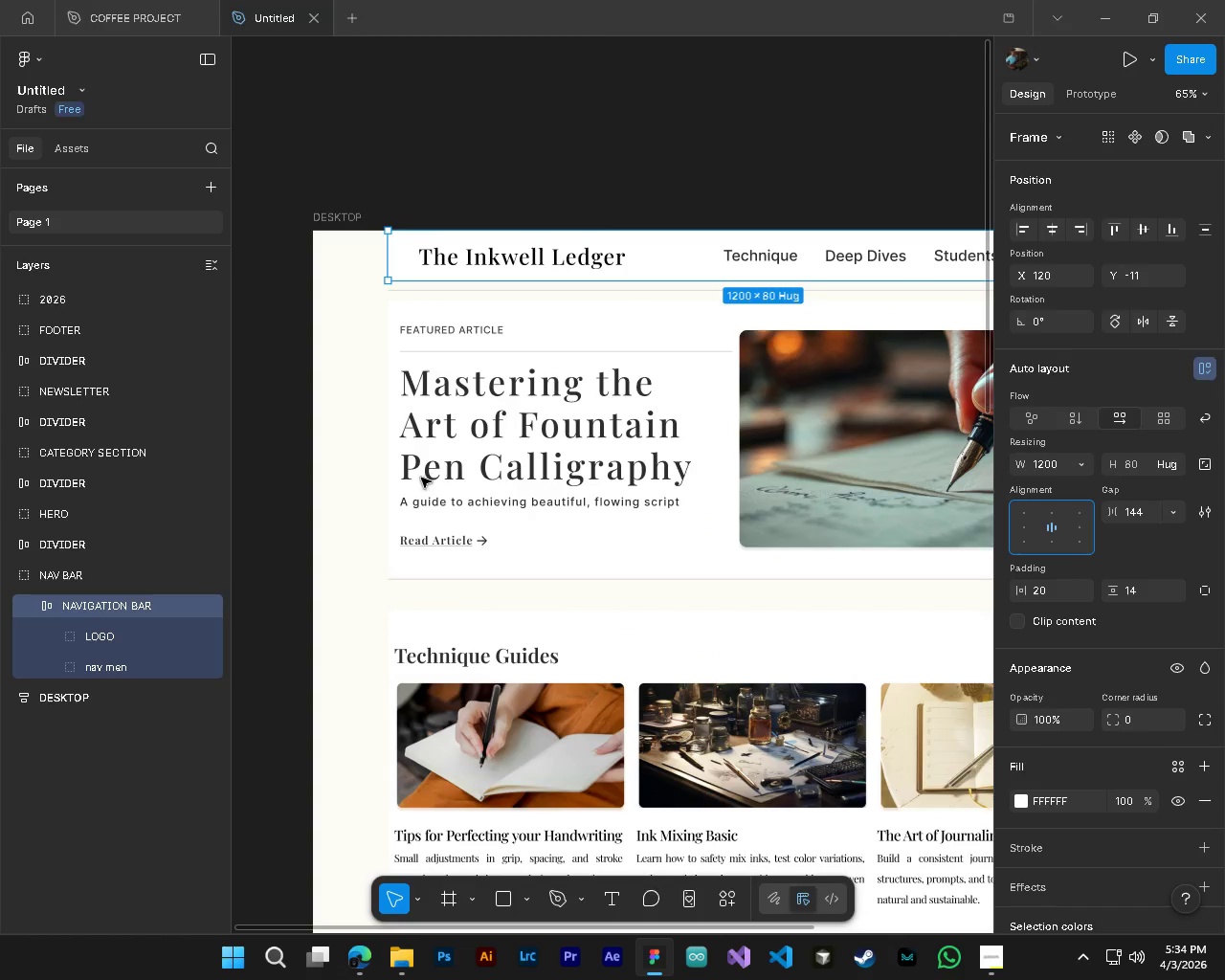 
scroll: coordinate [436, 332], scroll_direction: up, amount: 2.0
 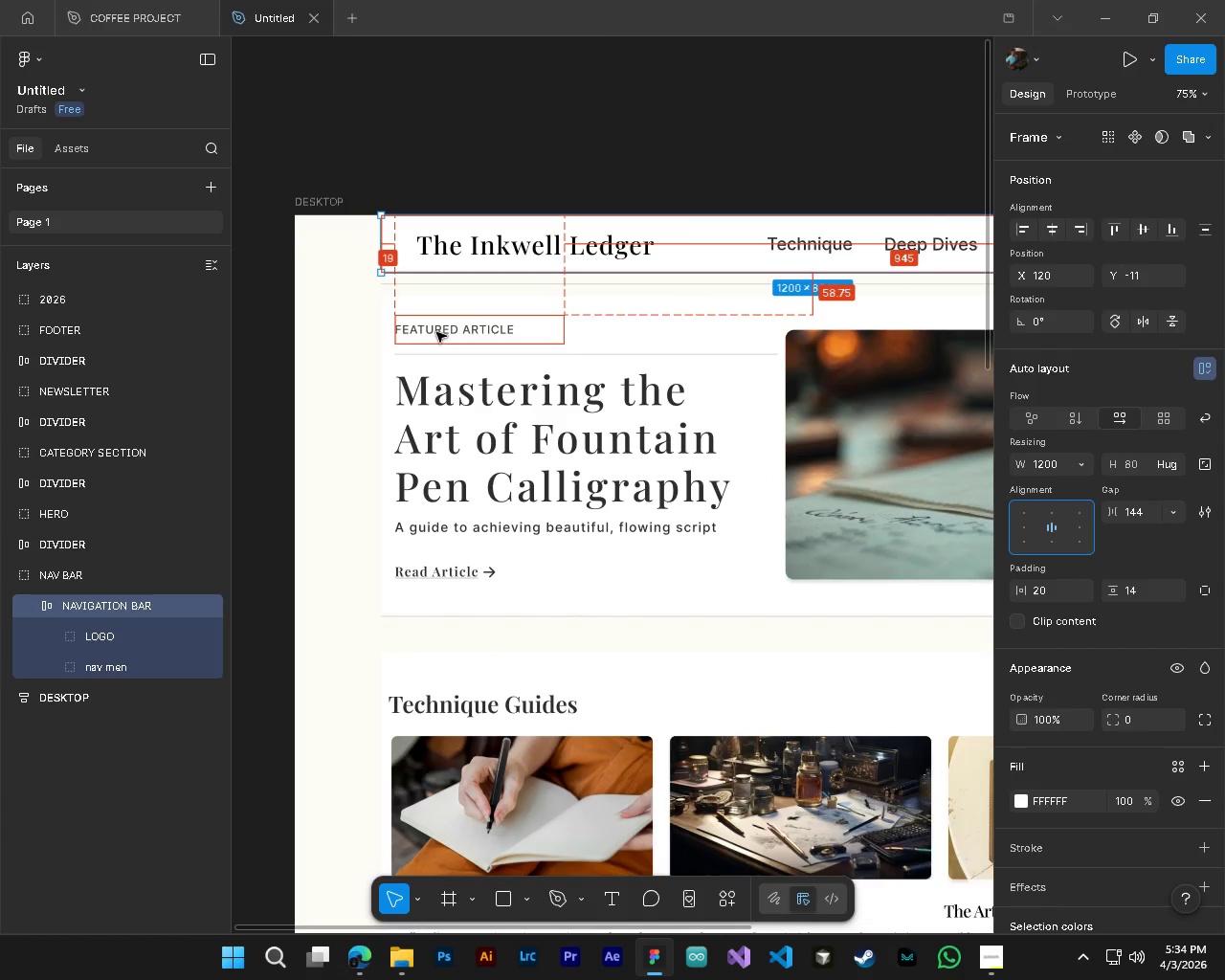 
hold_key(key=AltLeft, duration=0.52)
hold_key(key=ControlLeft, duration=0.53)
scroll: coordinate [612, 432], scroll_direction: down, amount: 3.0
 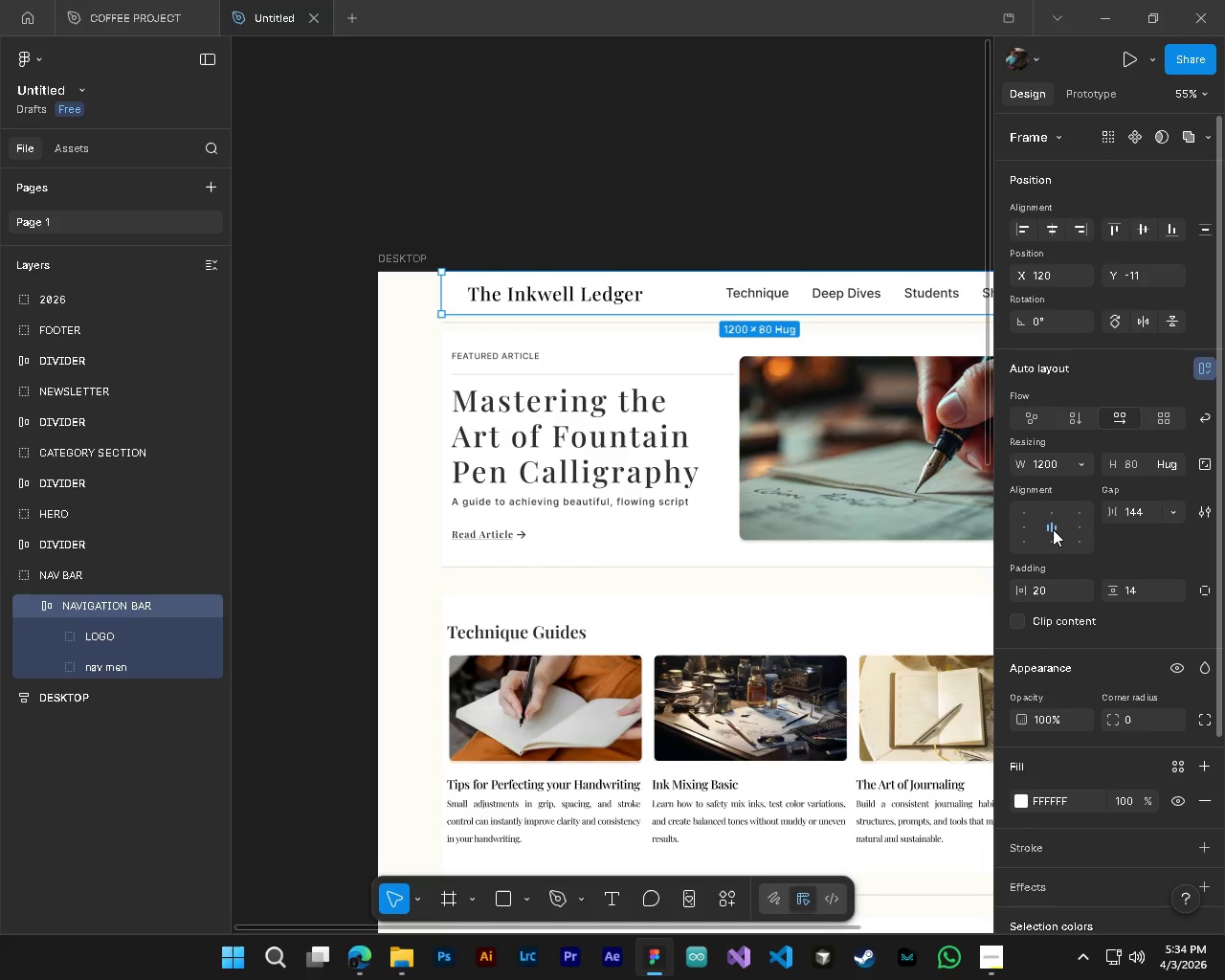 
double_click([1053, 529])
 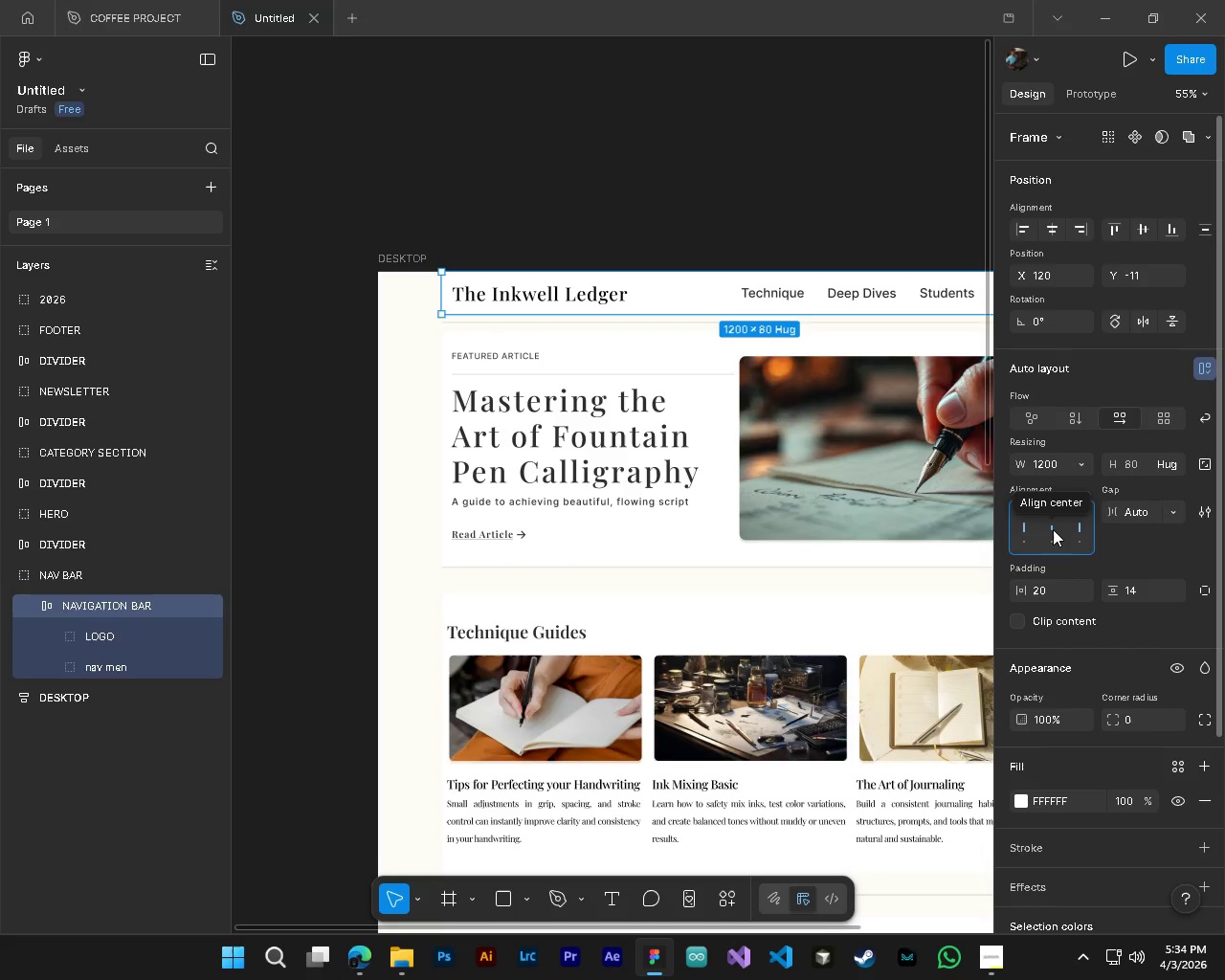 
hold_key(key=ShiftLeft, duration=1.48)
scroll: coordinate [751, 556], scroll_direction: down, amount: 6.0
 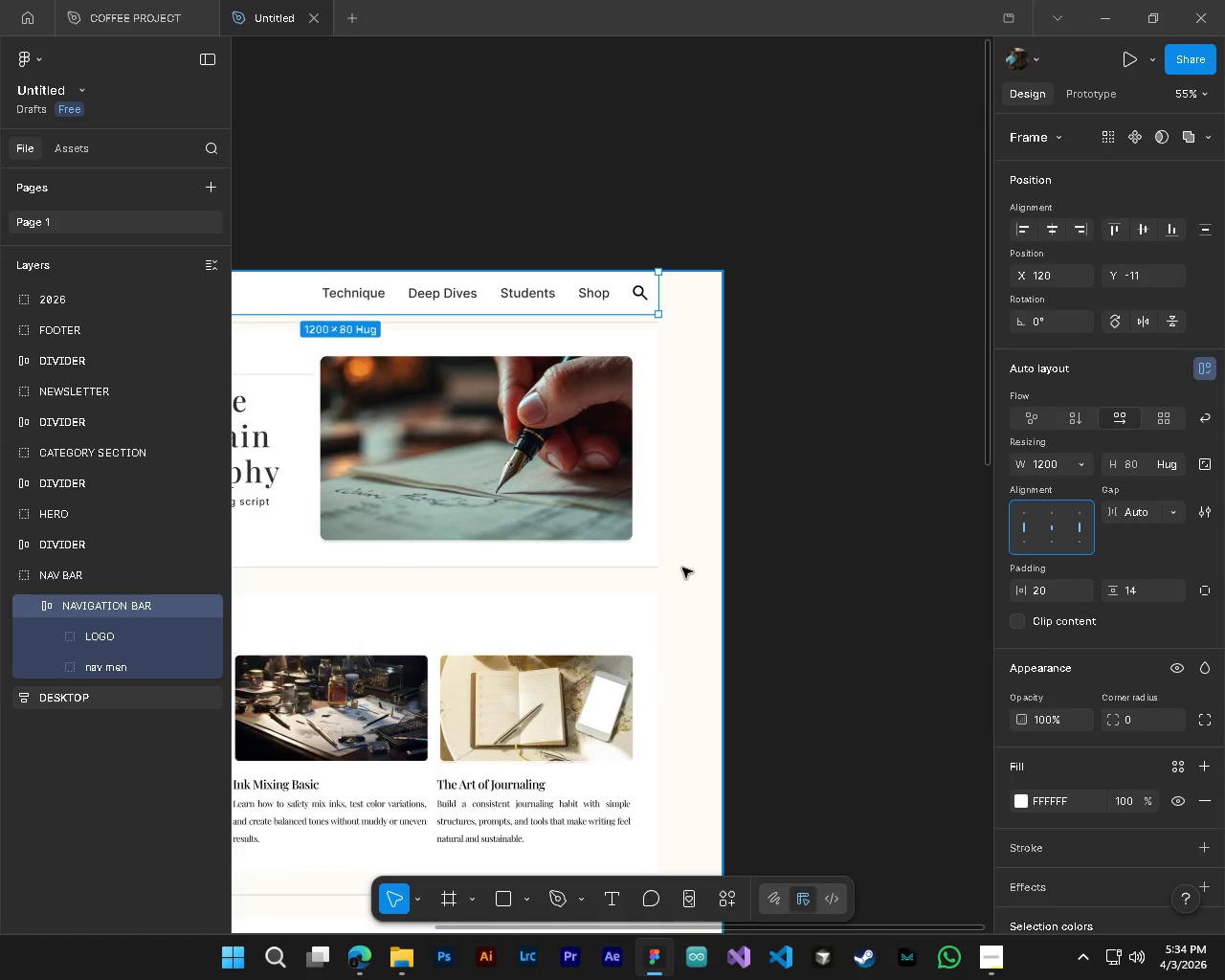 
scroll: coordinate [682, 568], scroll_direction: up, amount: 5.0
 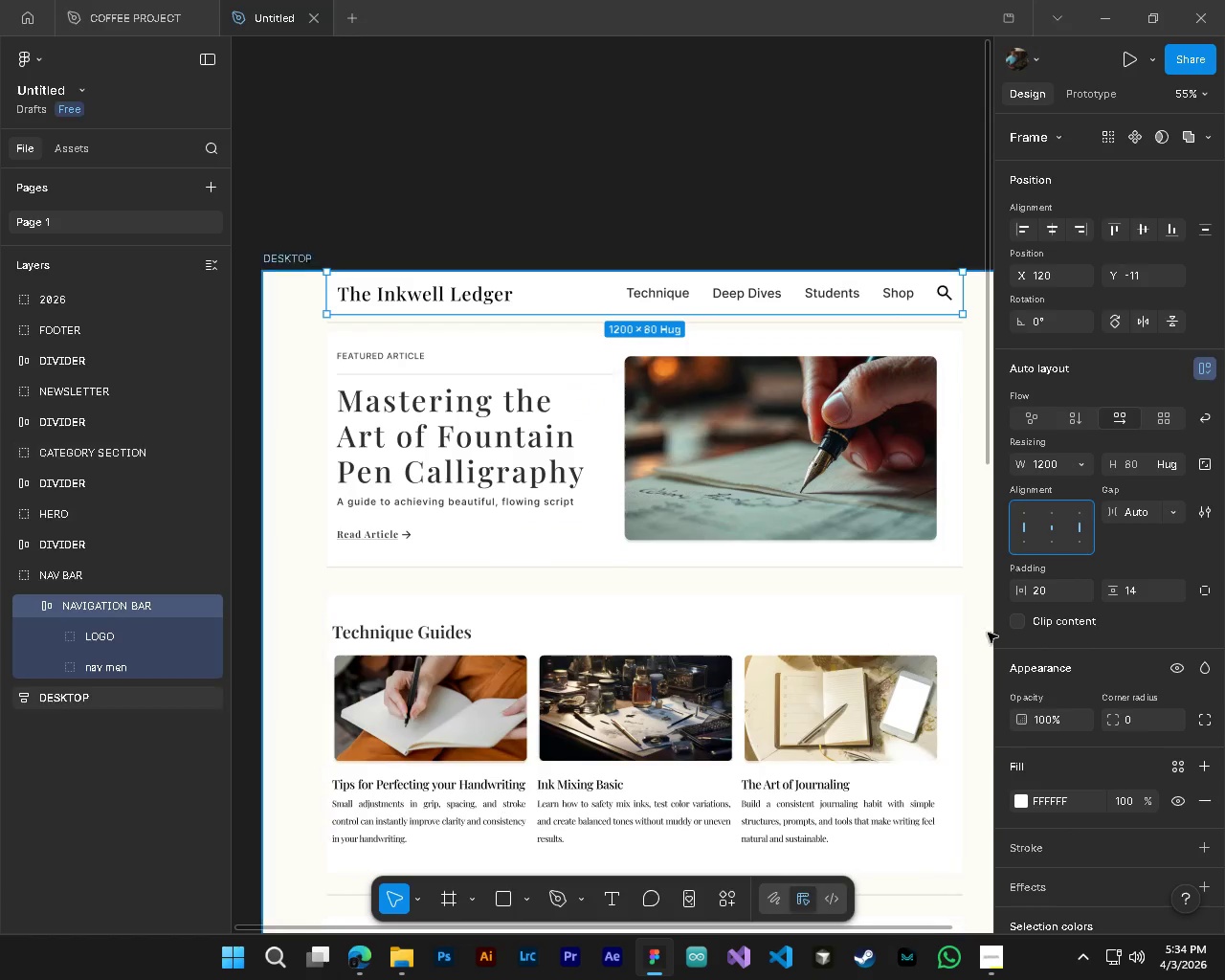 
left_click_drag(start_coordinate=[1029, 593], to_coordinate=[643, 497])
 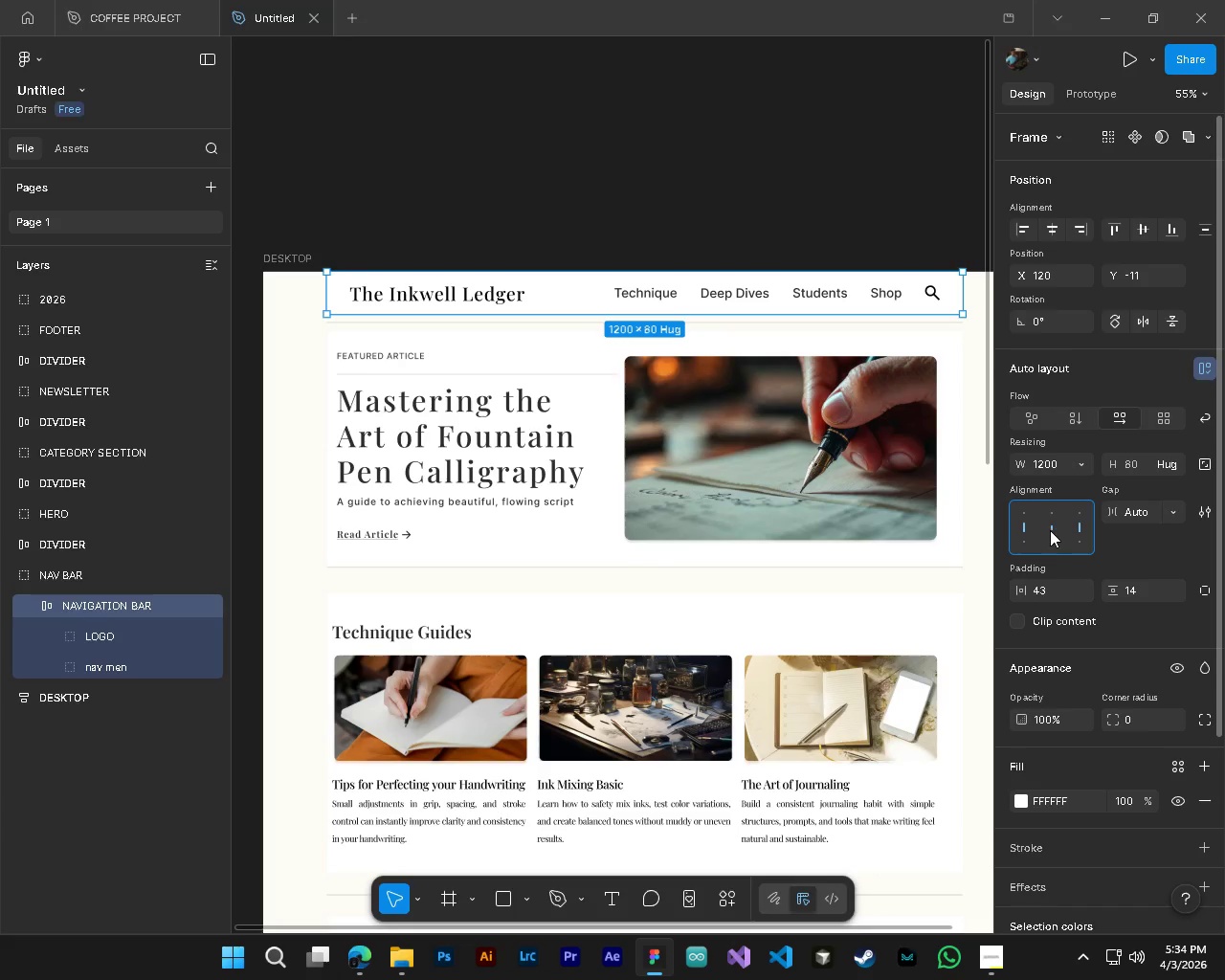 
left_click([1050, 530])
 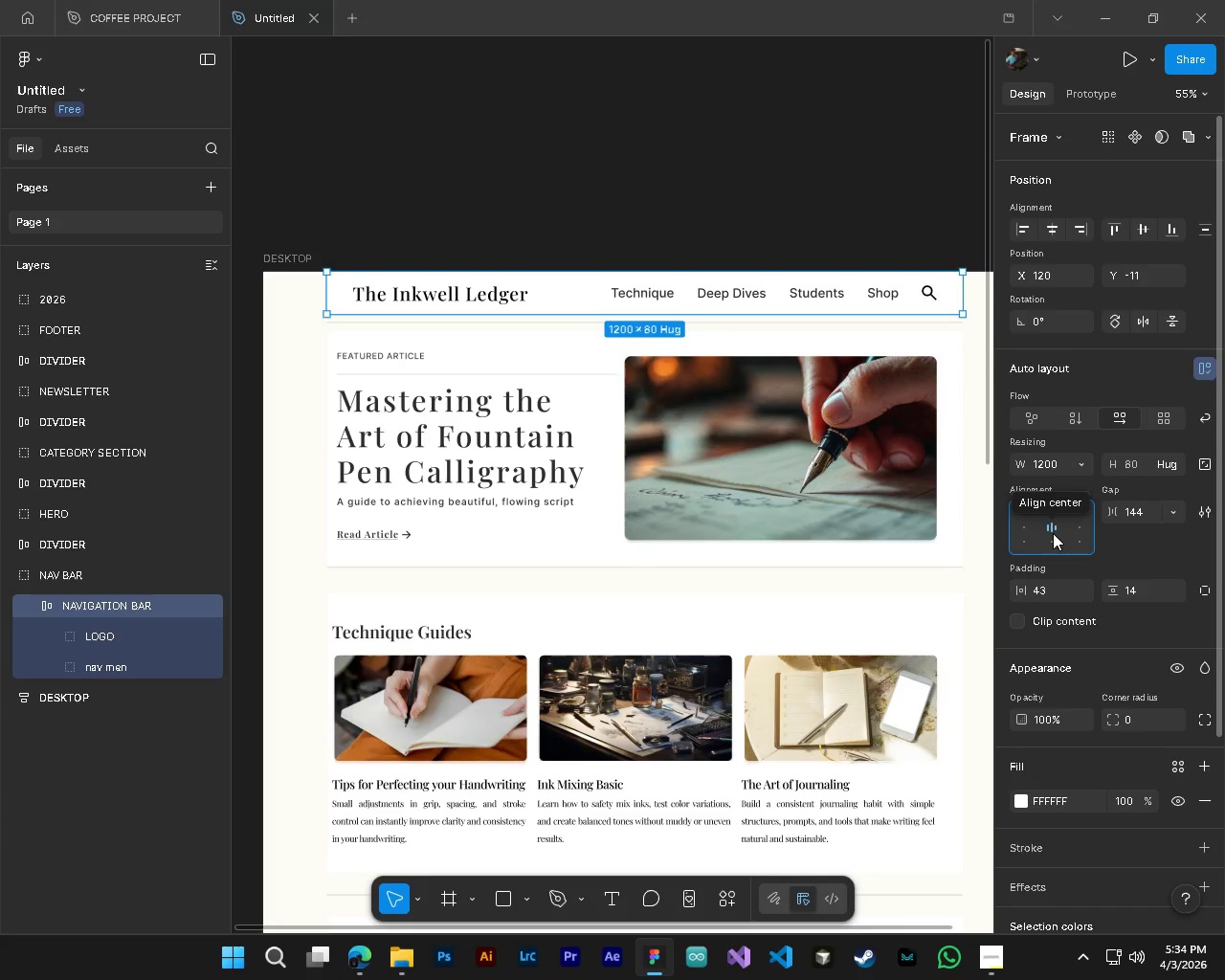 
double_click([1053, 530])
 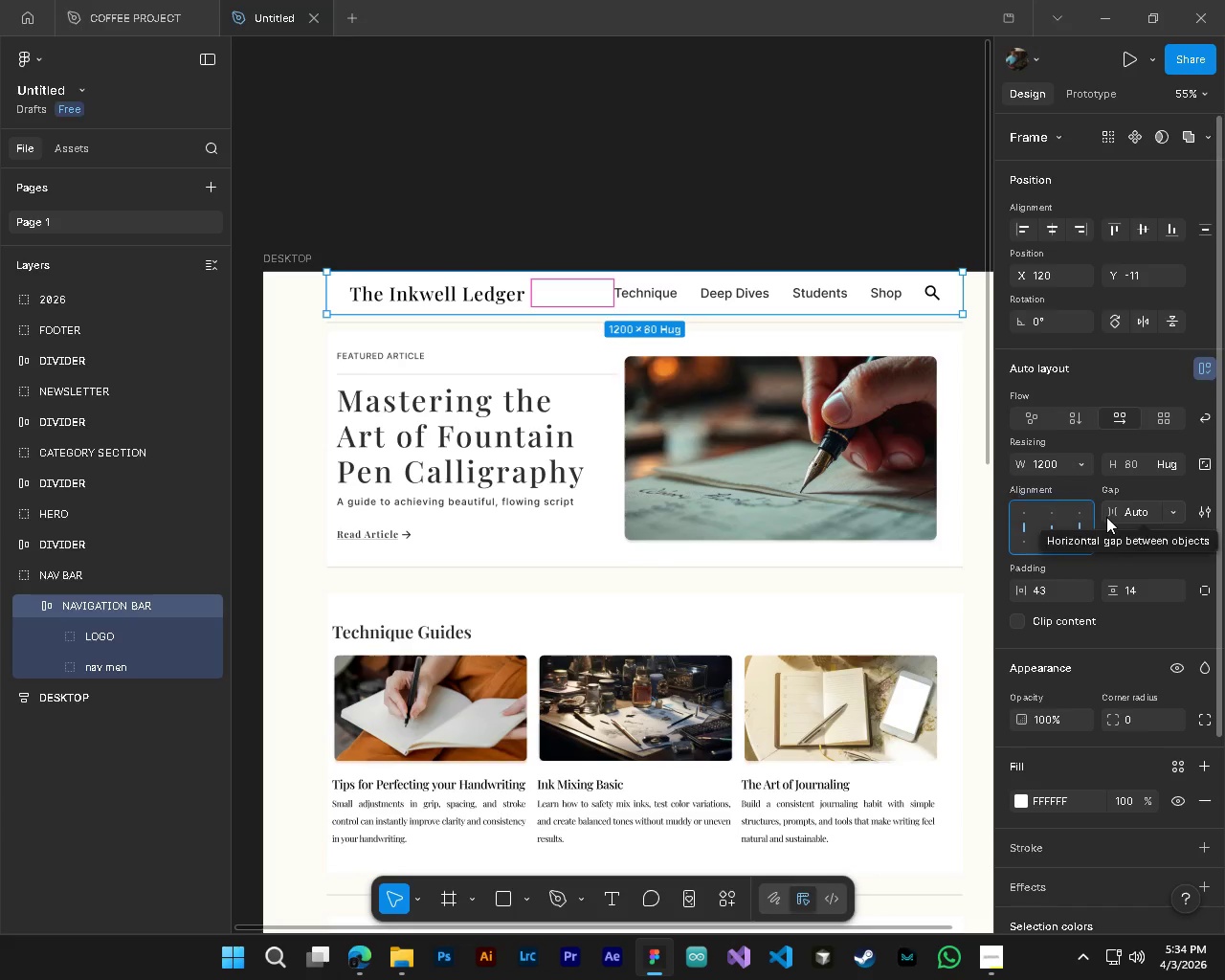 
left_click([1115, 512])
 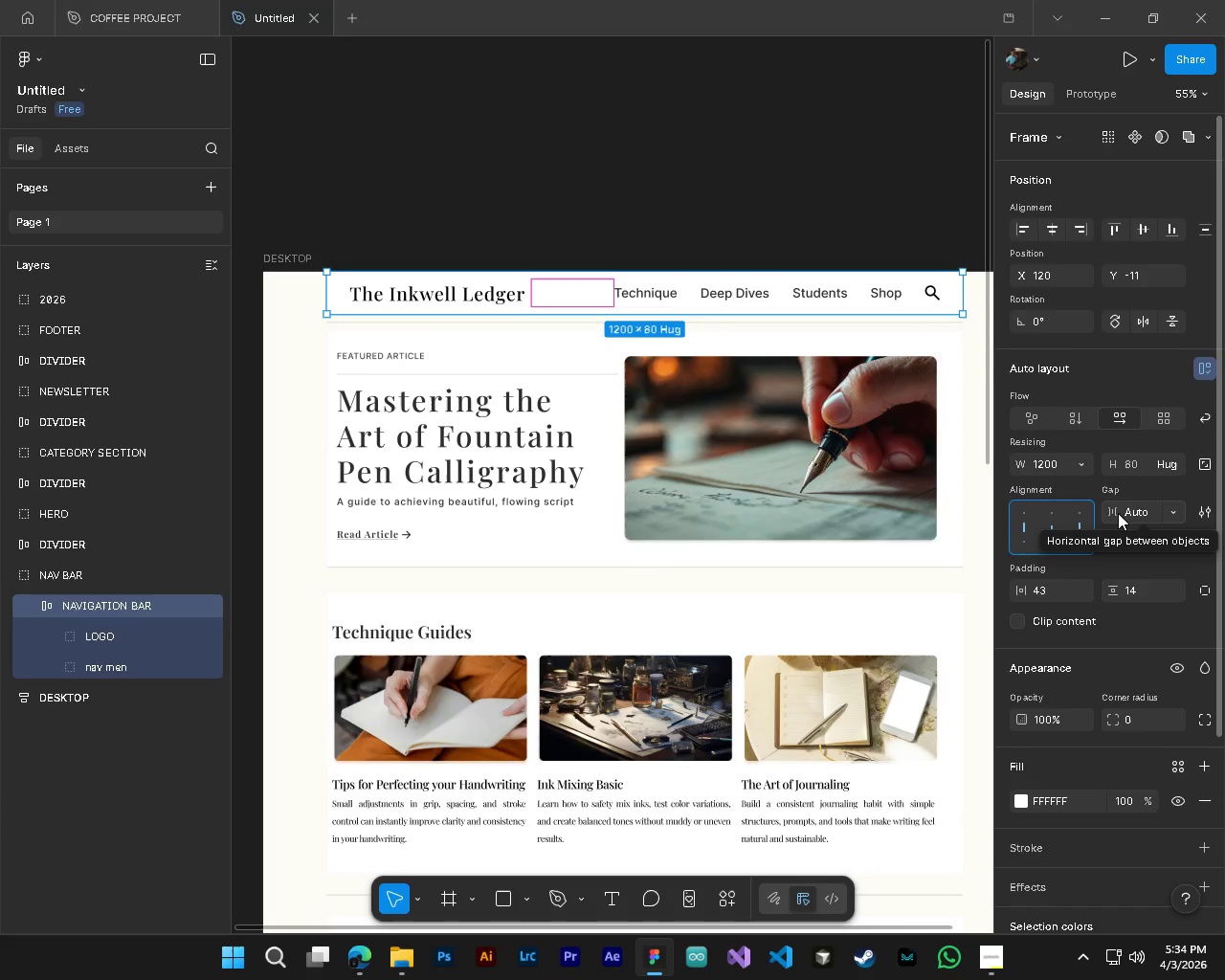 
left_click([1118, 513])
 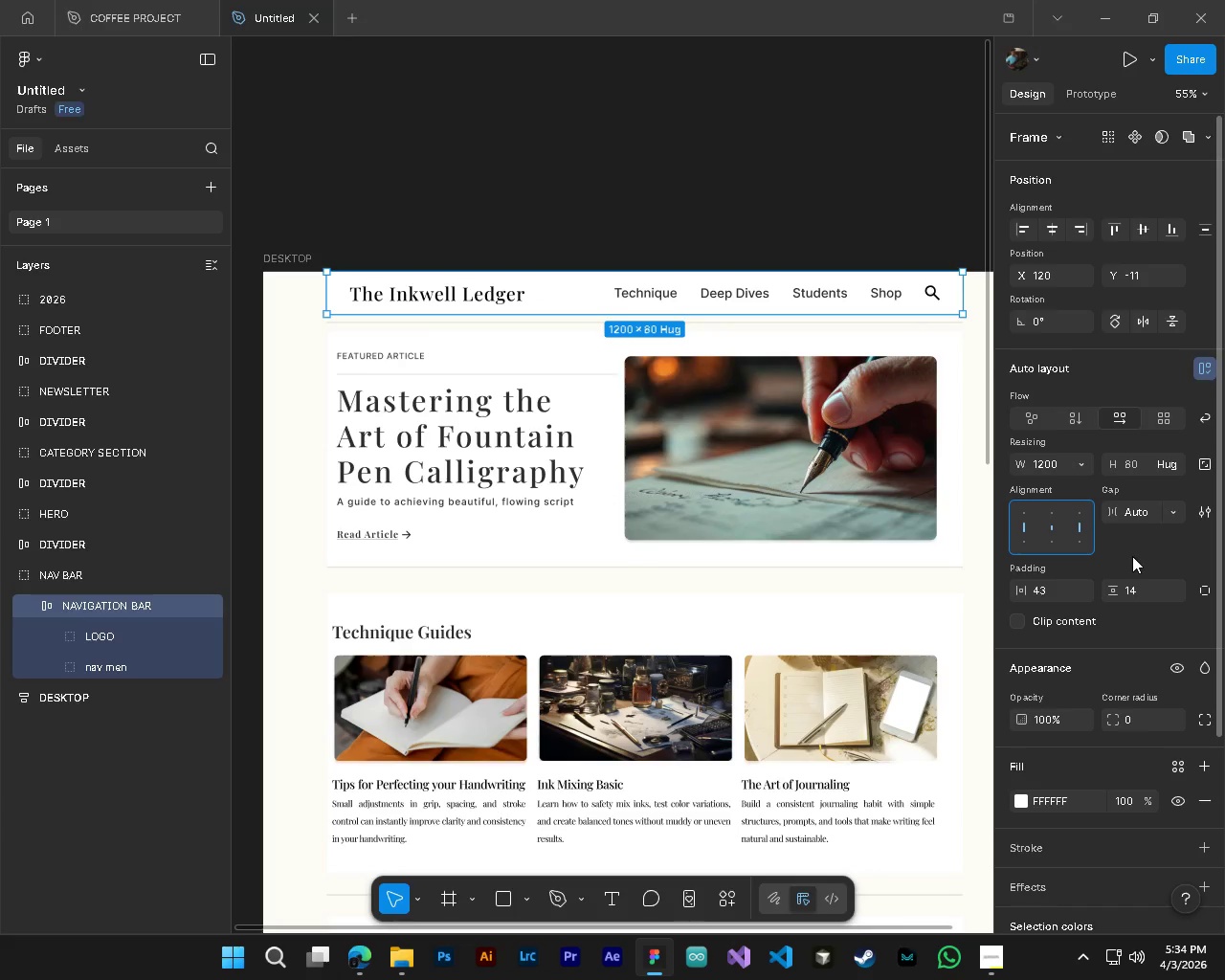 
left_click([1150, 556])
 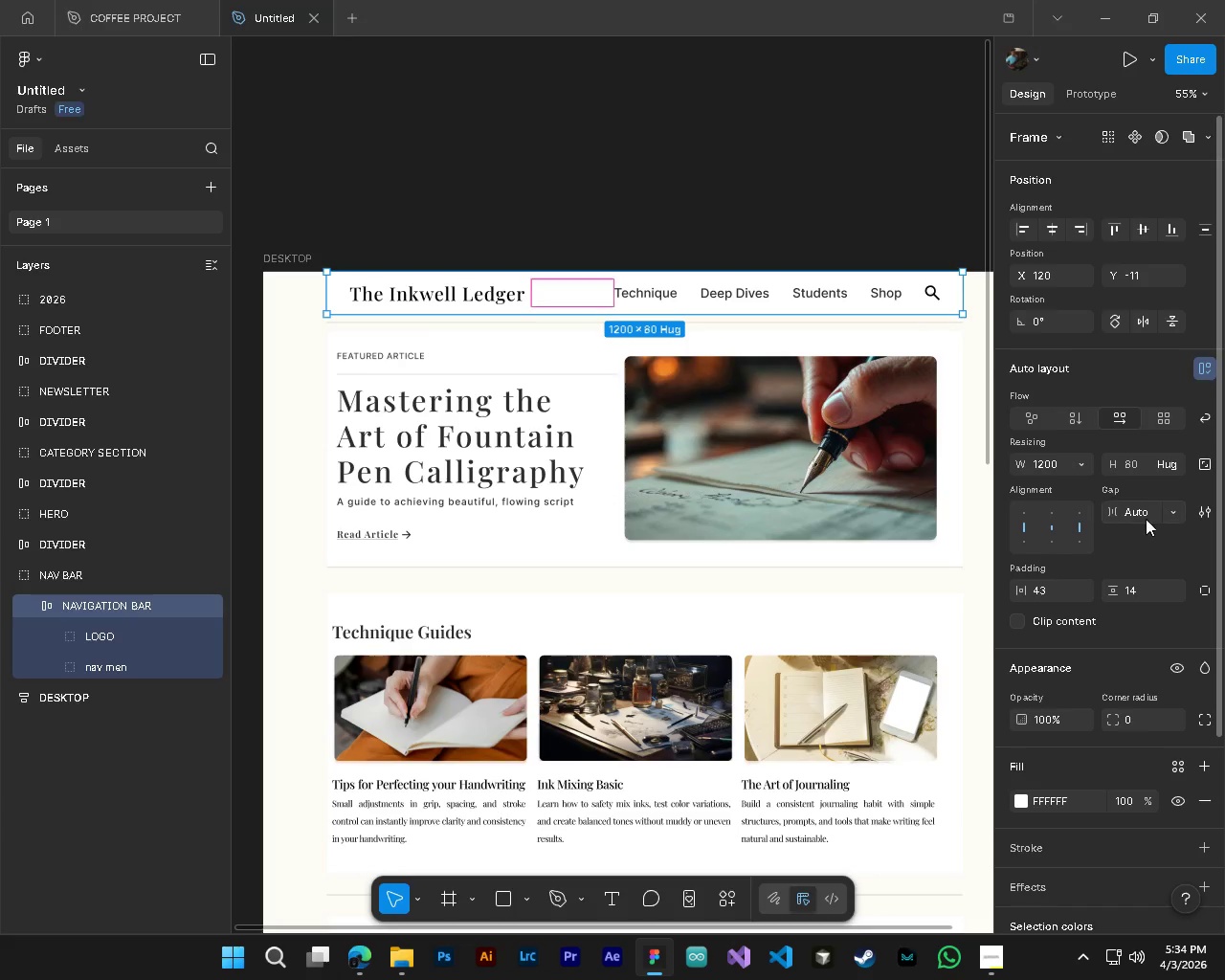 
left_click([1146, 519])
 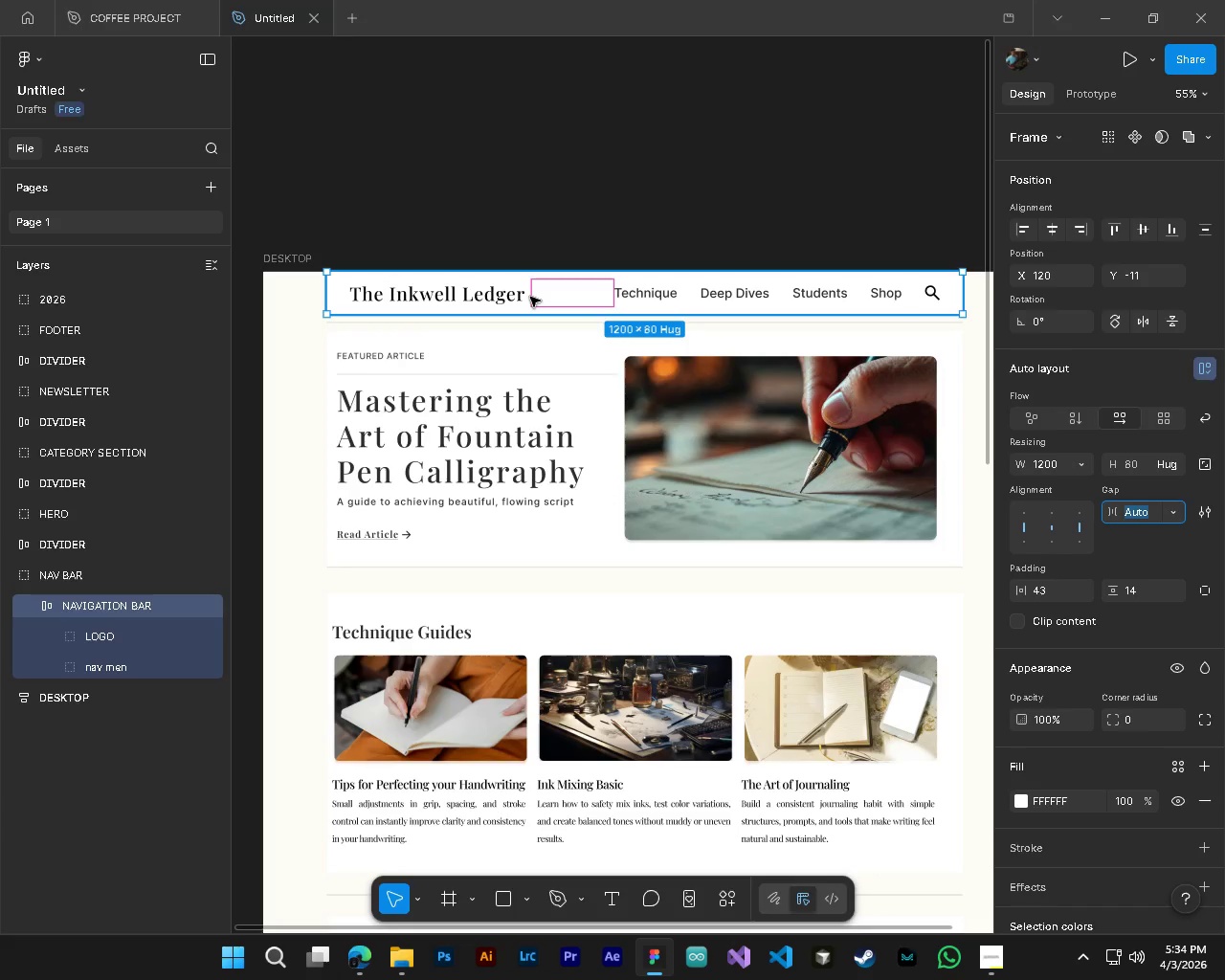 
double_click([587, 298])
 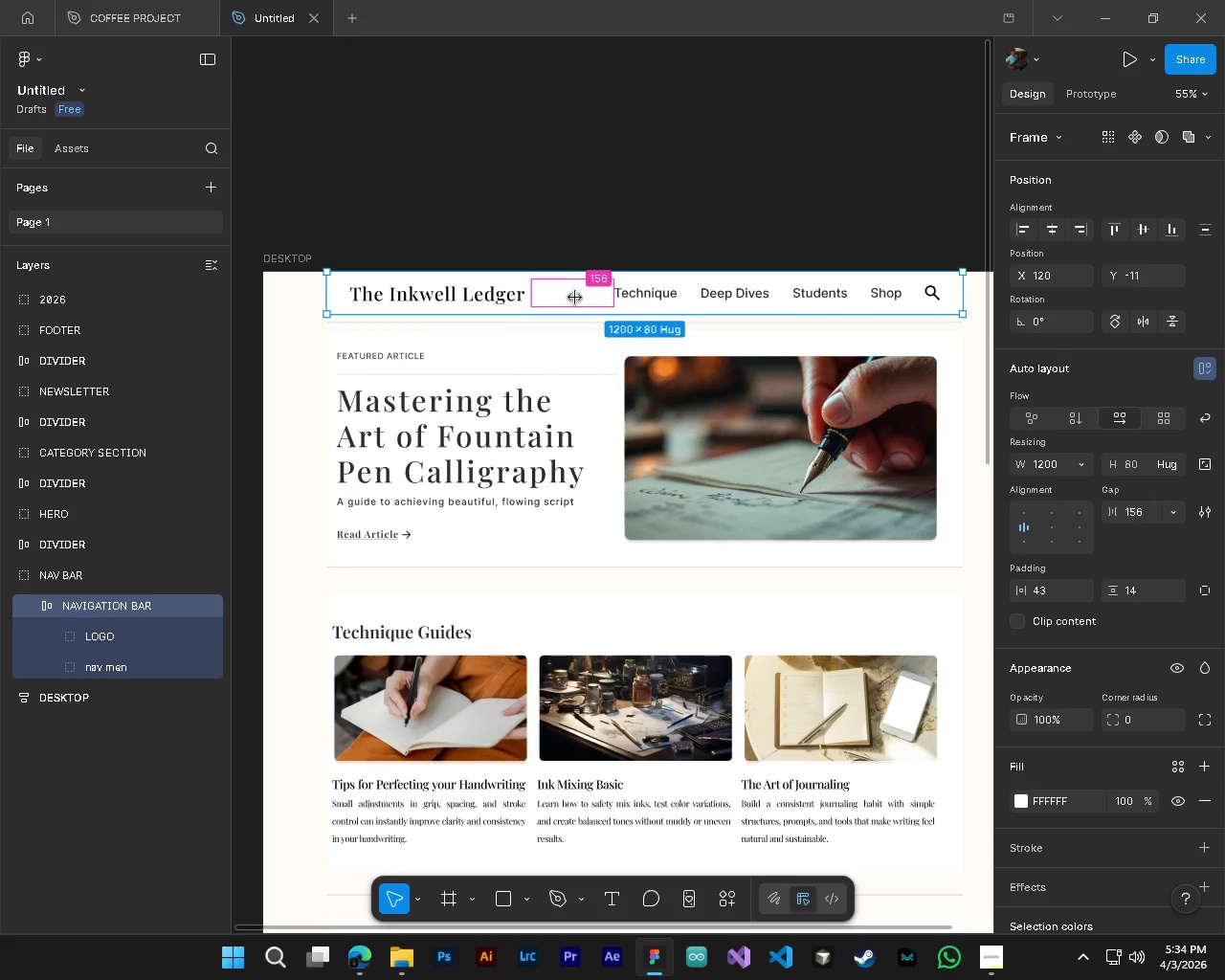 
key(Control+Z)
 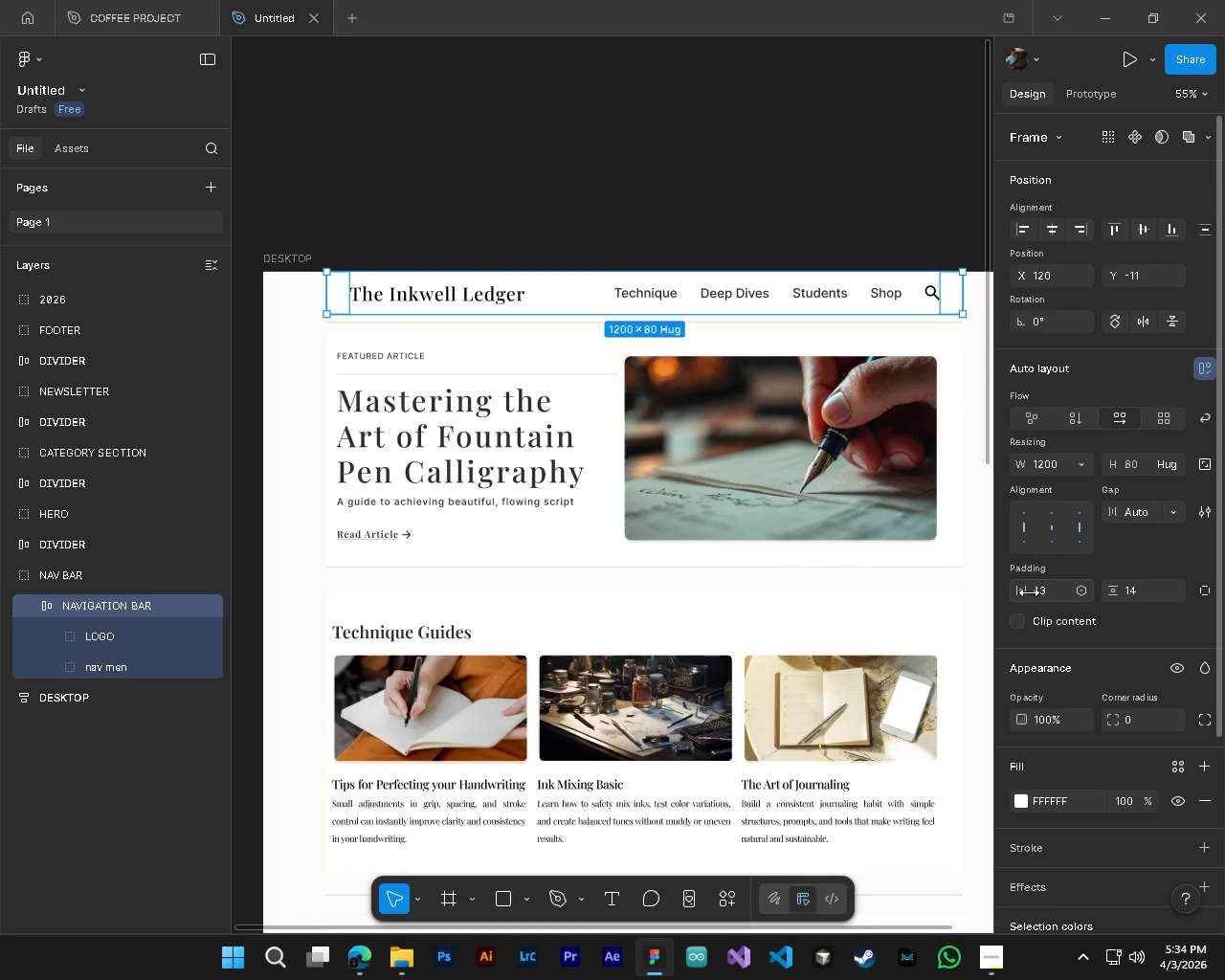 
left_click_drag(start_coordinate=[1029, 592], to_coordinate=[985, 595])
 